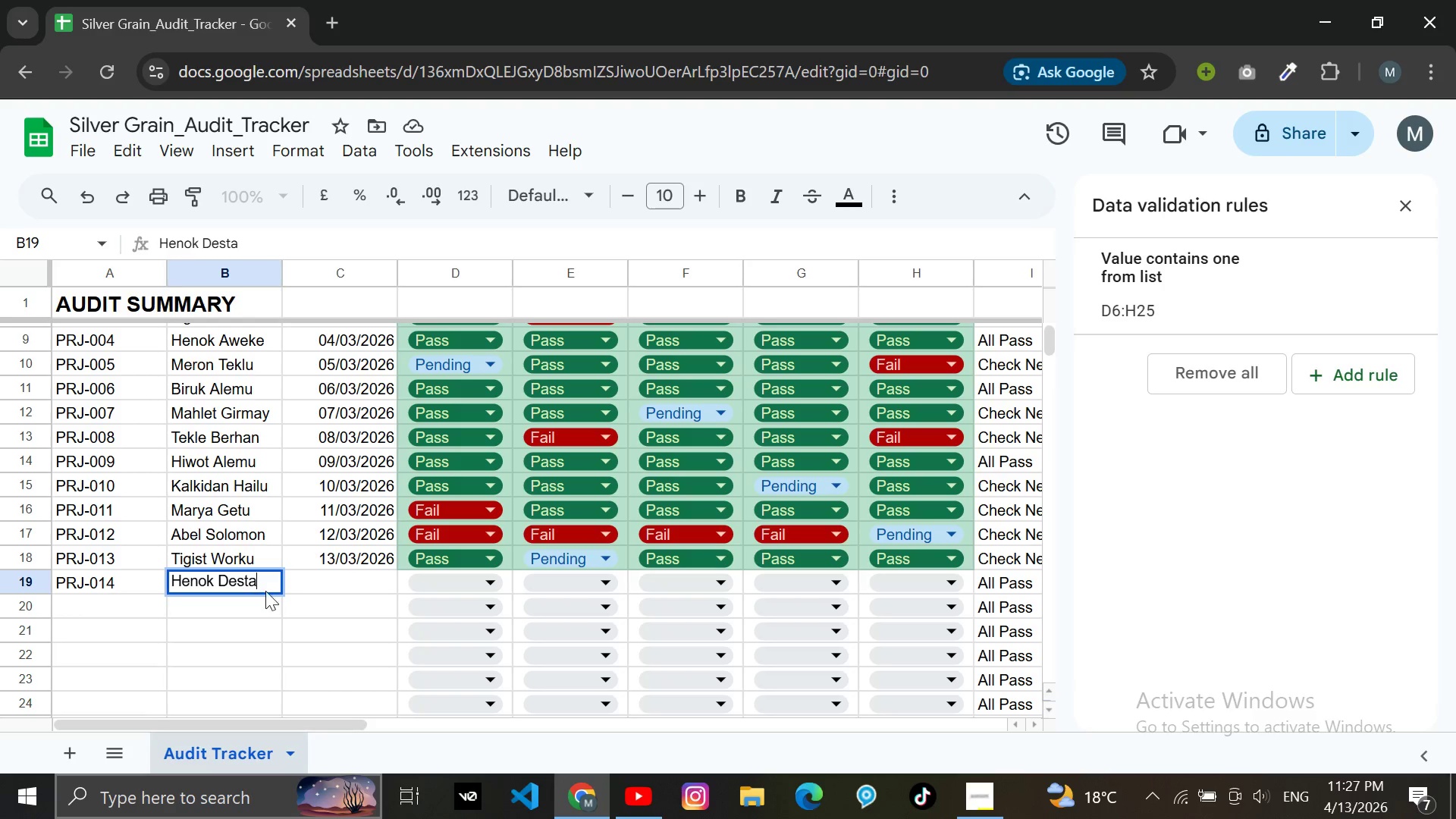 
left_click([339, 588])
 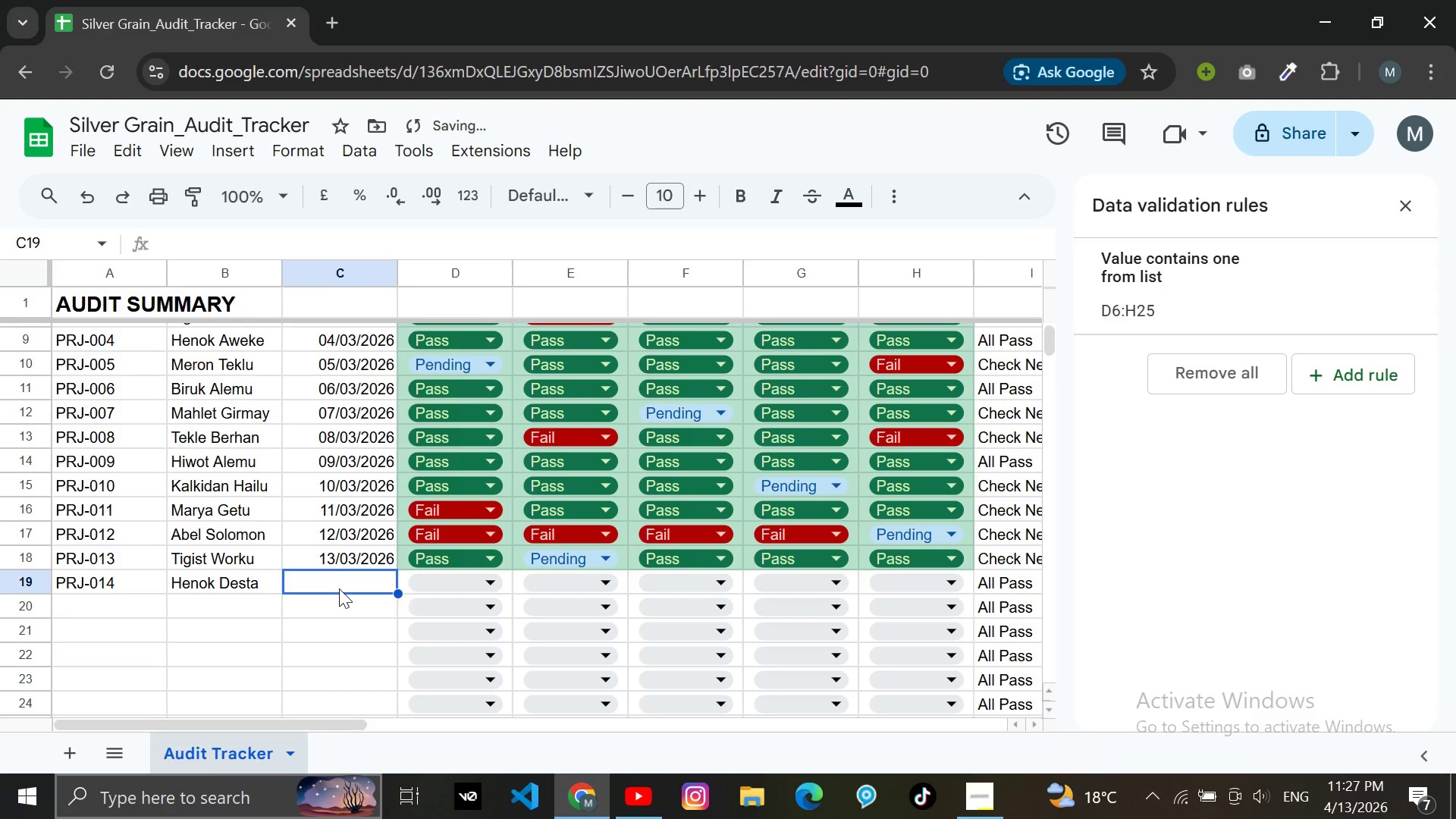 
type(14/03/2026)
 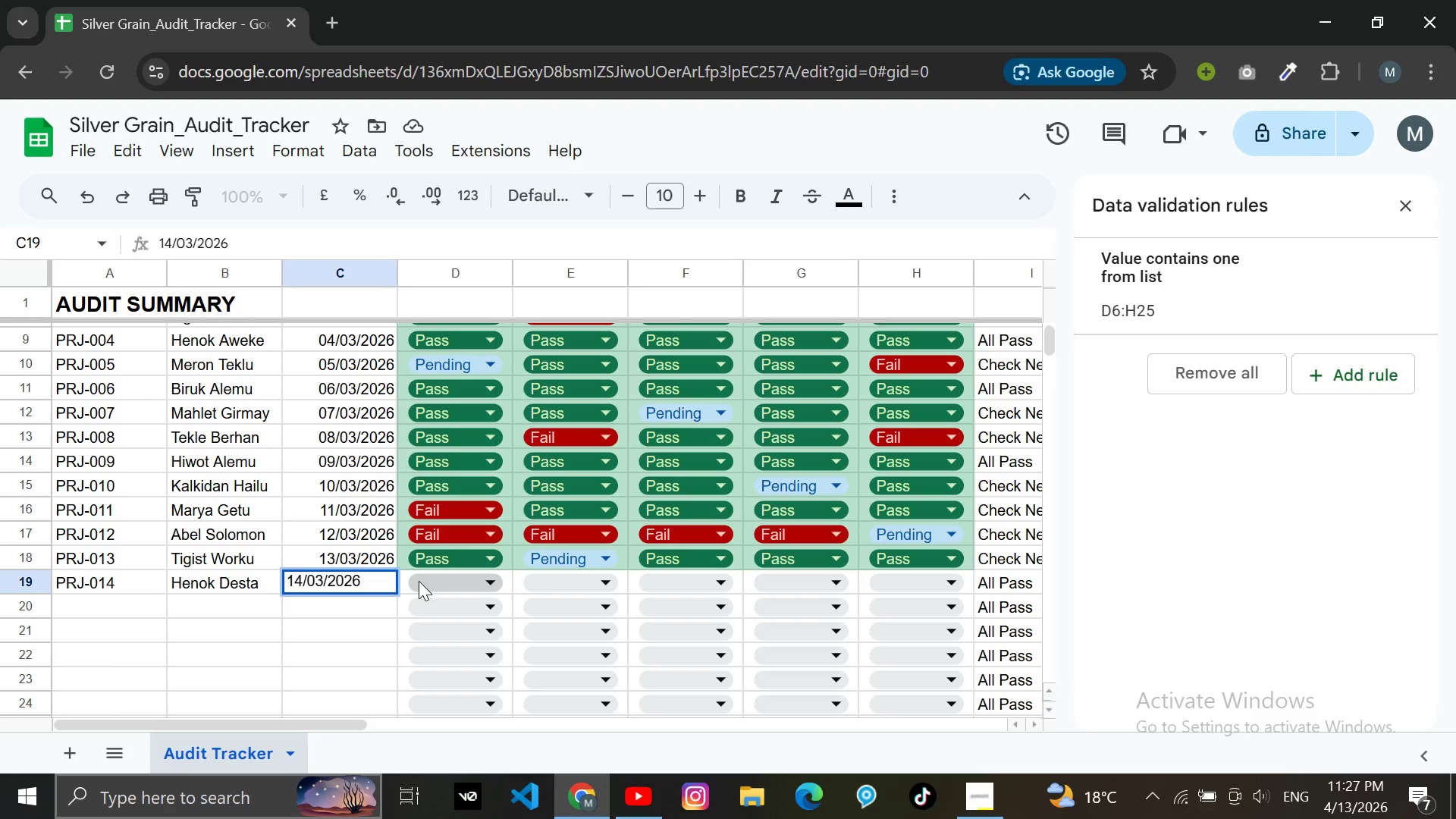 
wait(5.11)
 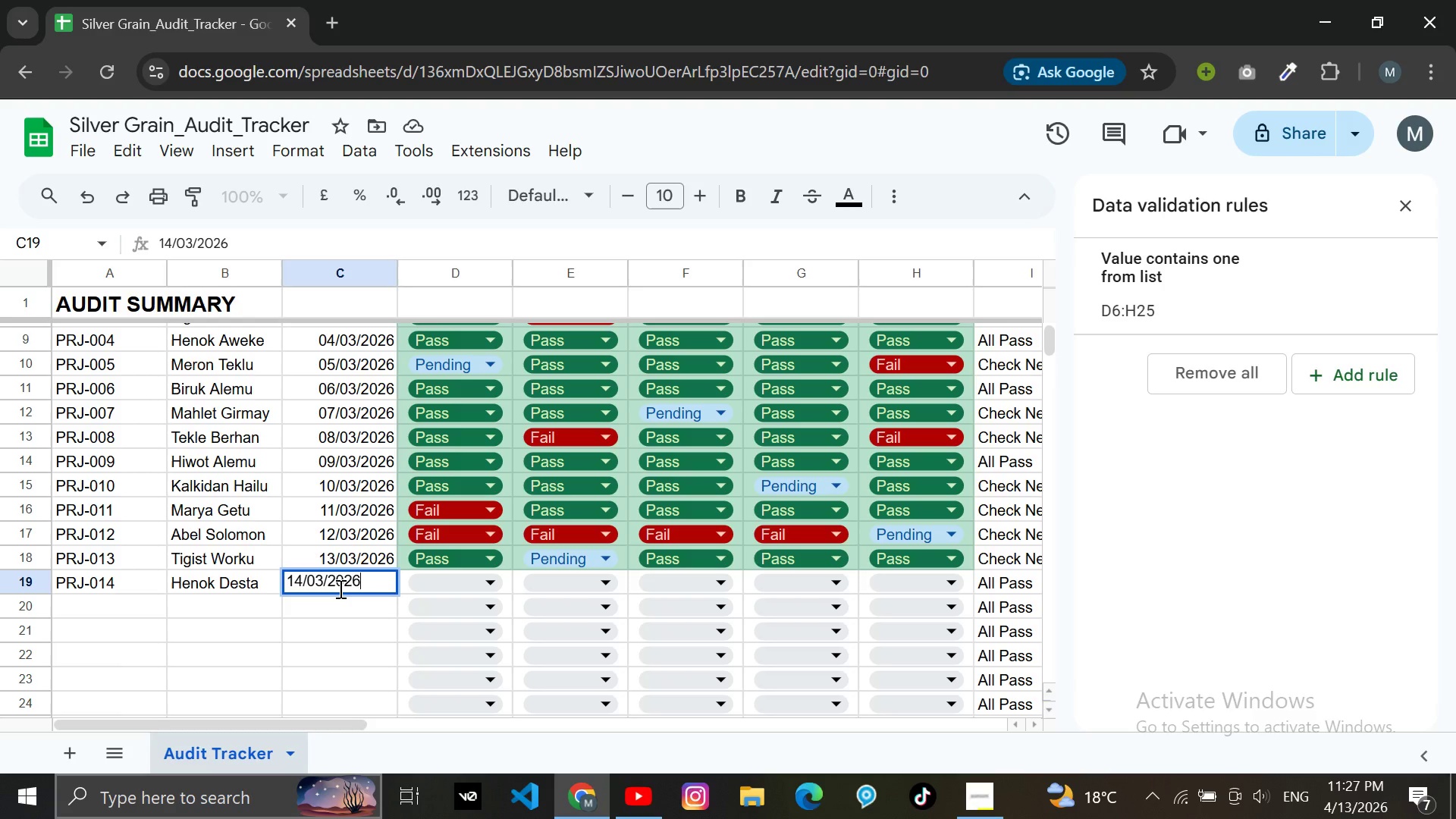 
left_click([463, 439])
 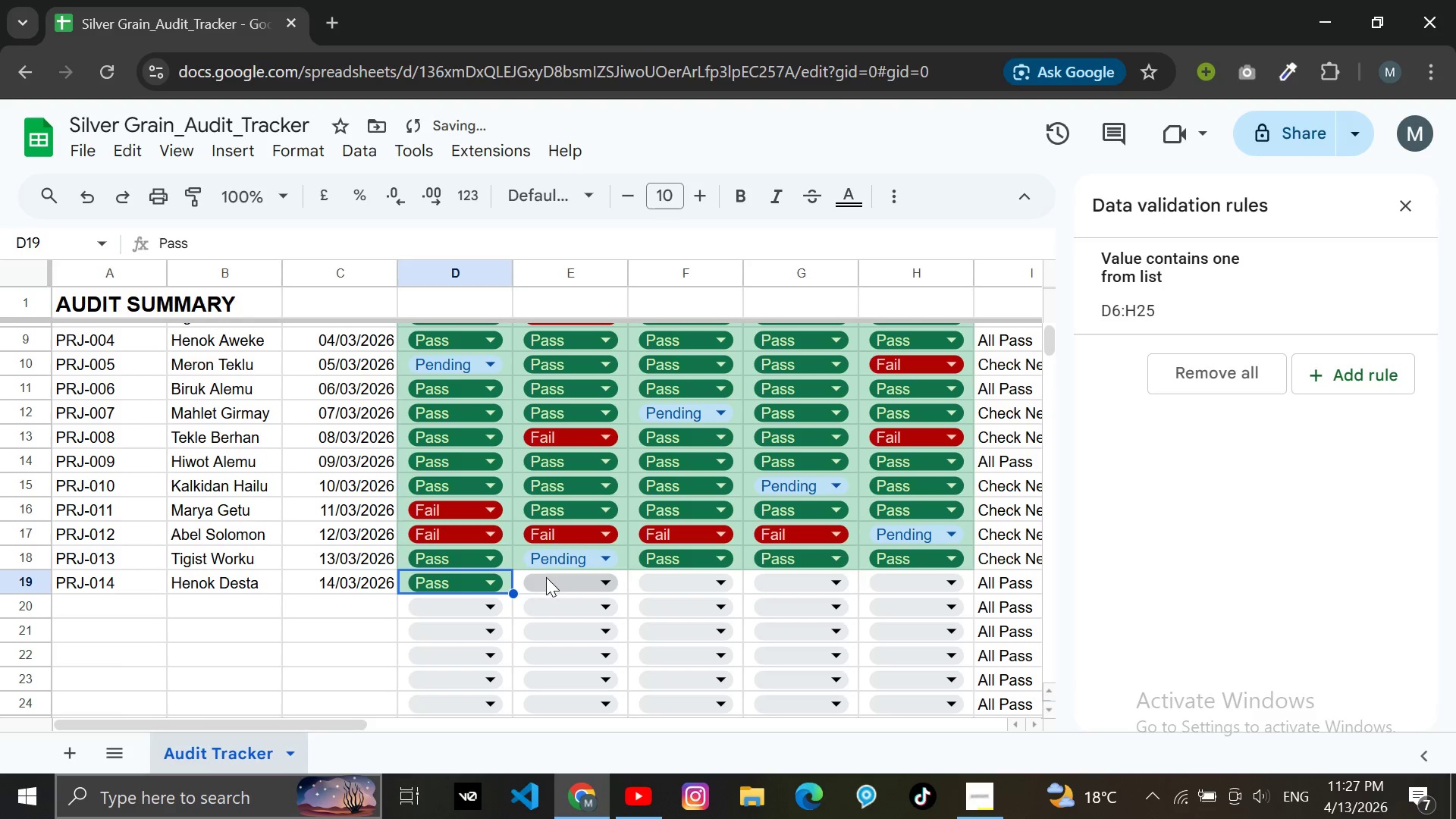 
left_click([546, 579])
 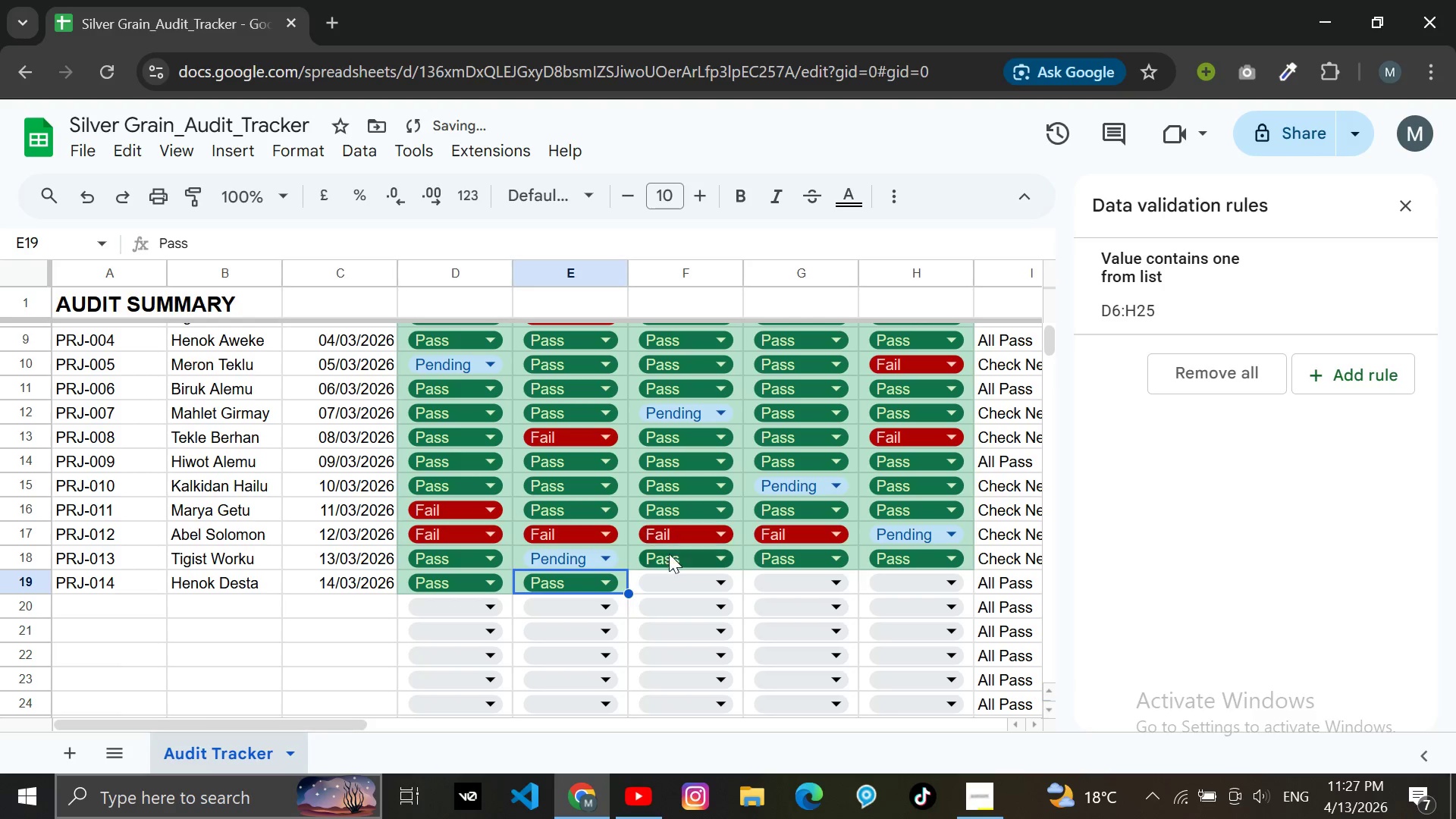 
left_click([667, 578])
 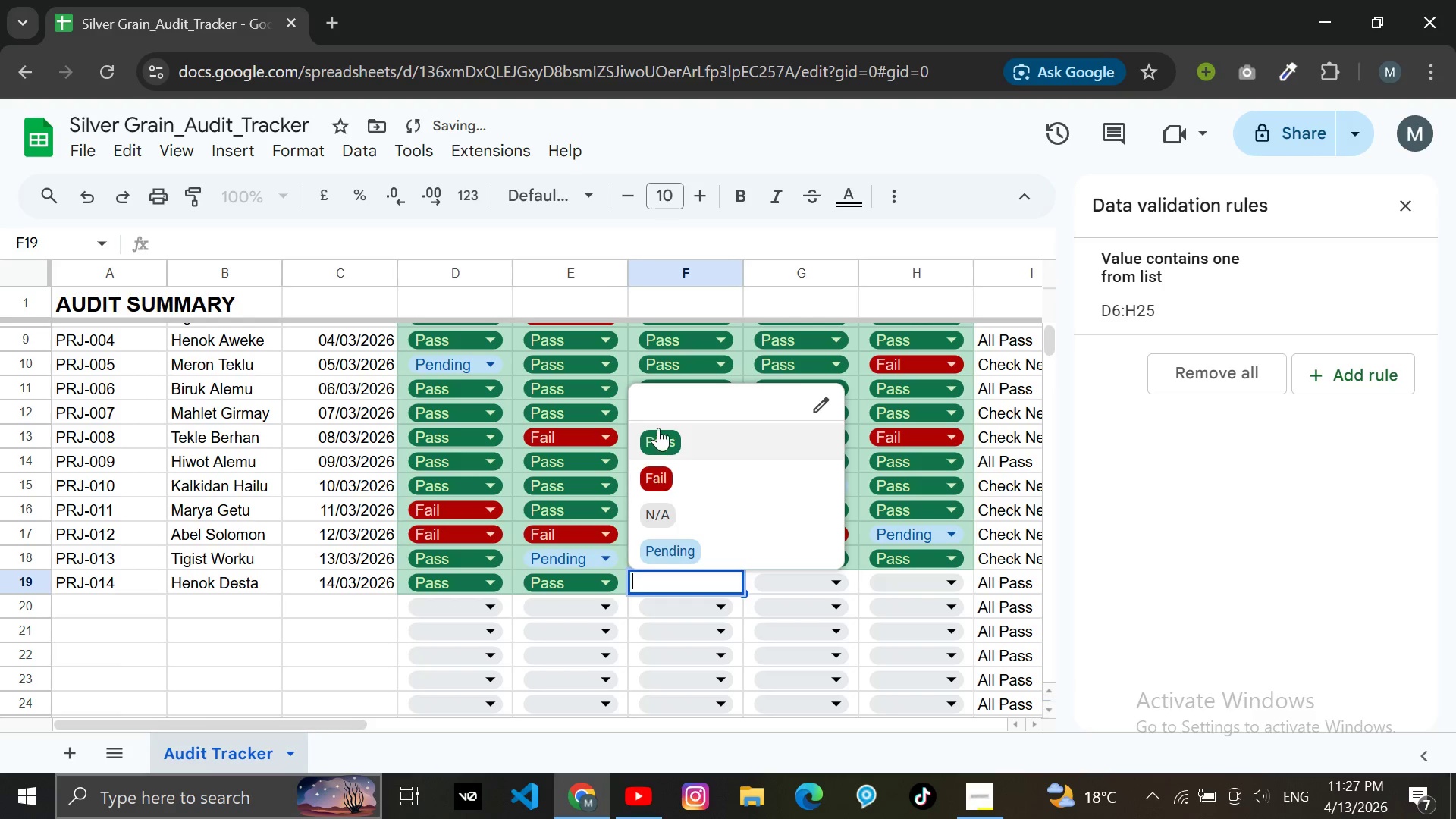 
left_click([658, 427])
 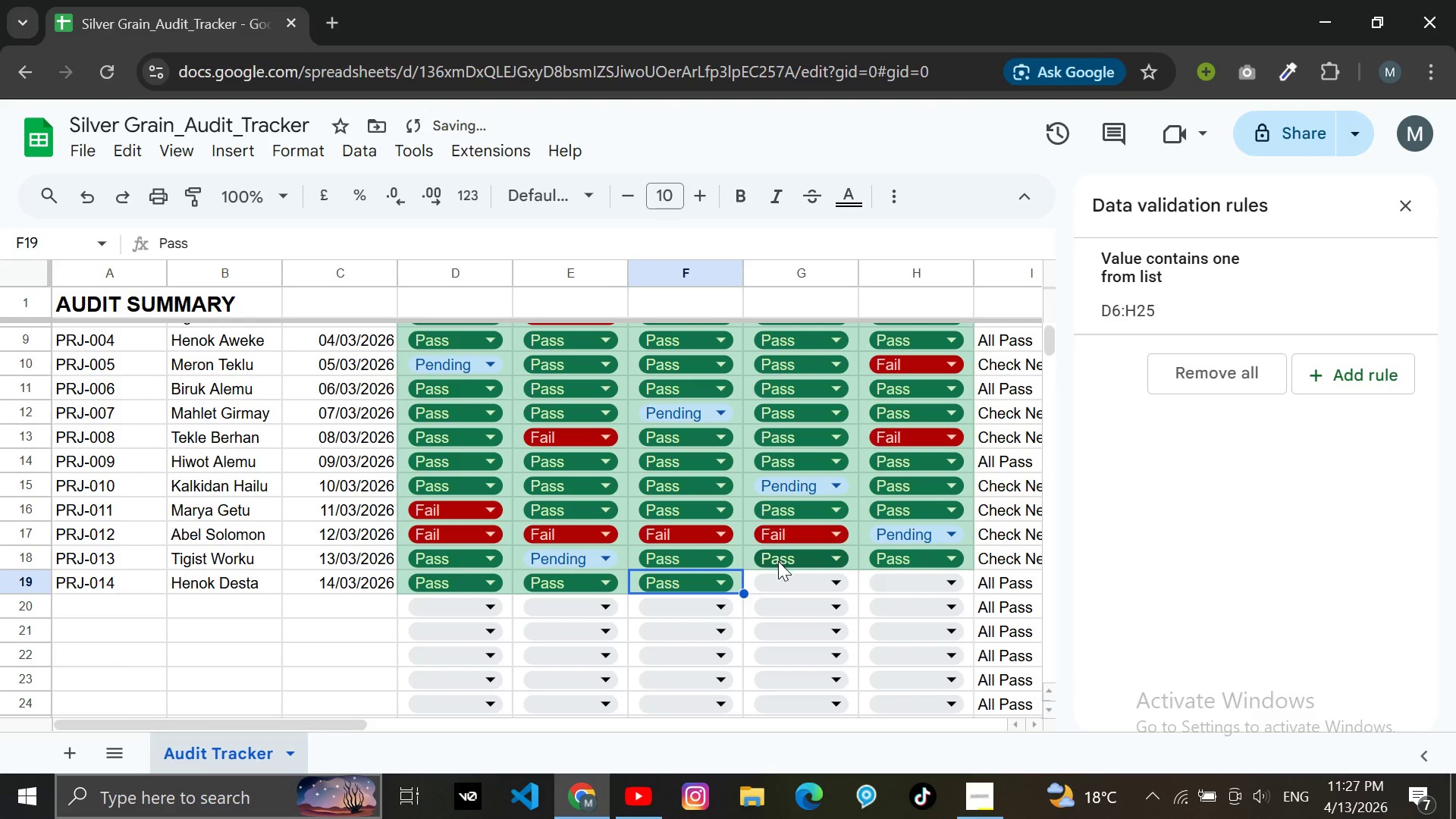 
left_click([778, 576])
 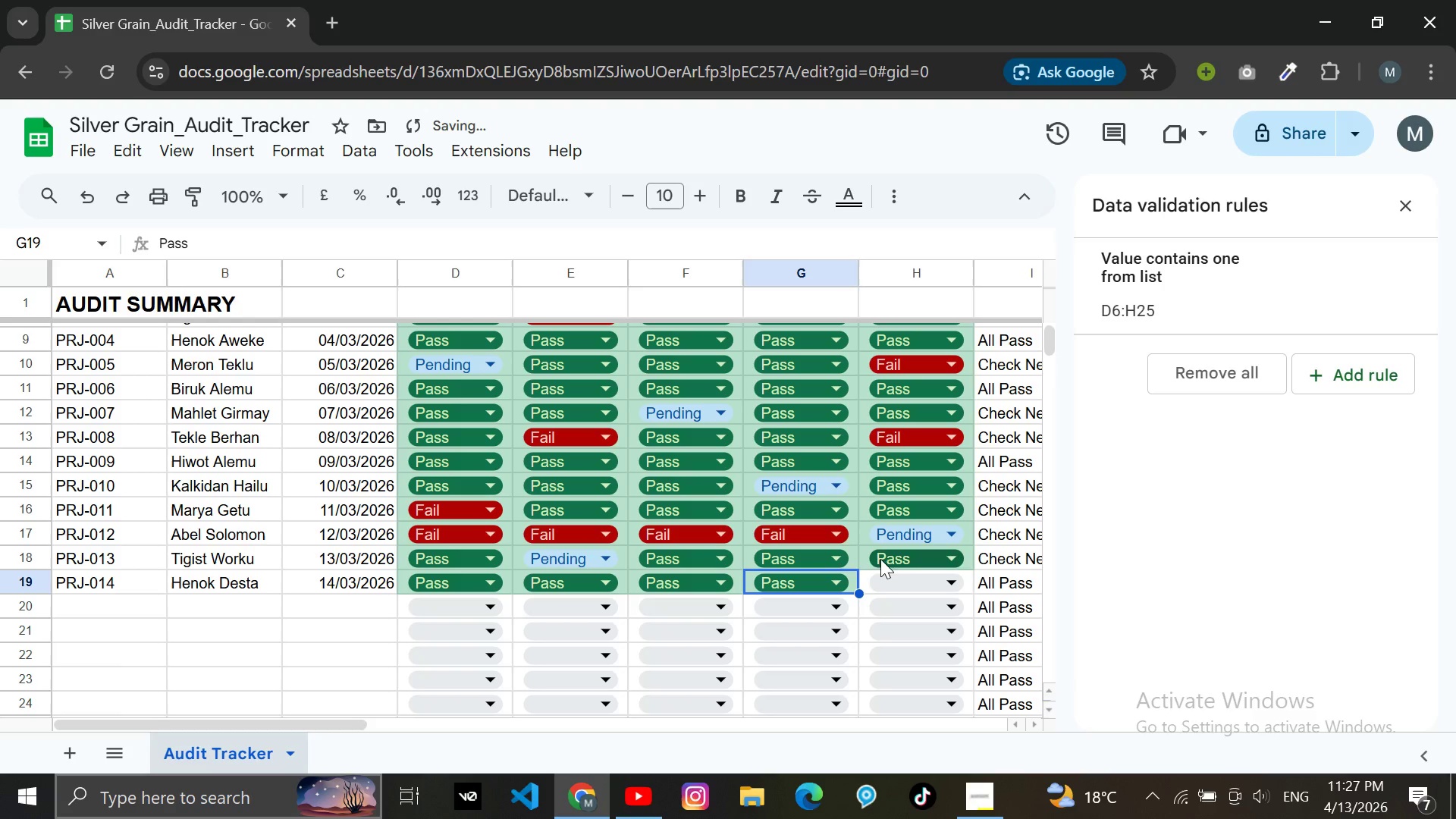 
left_click([906, 582])
 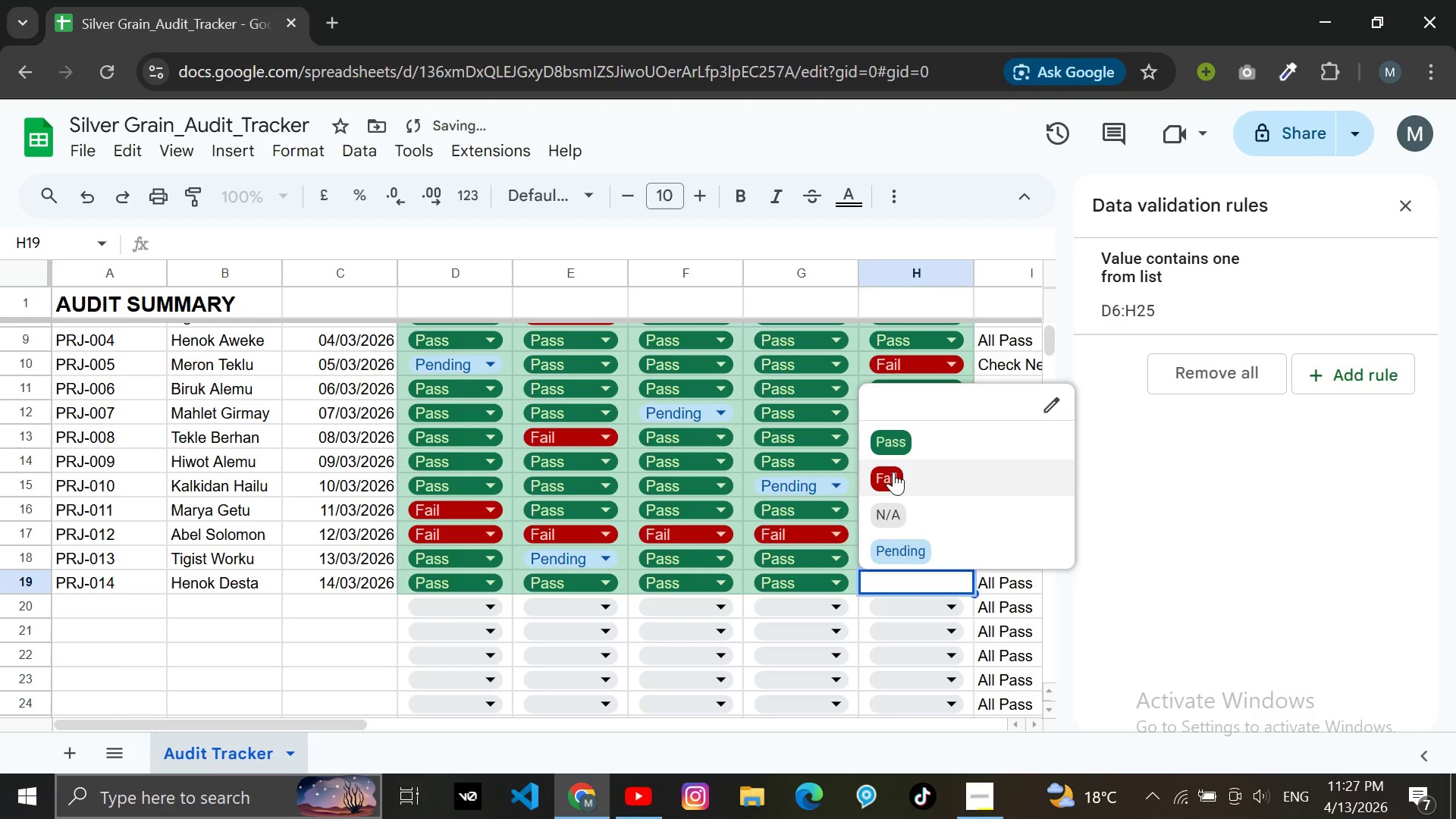 
left_click_drag(start_coordinate=[893, 473], to_coordinate=[893, 478])
 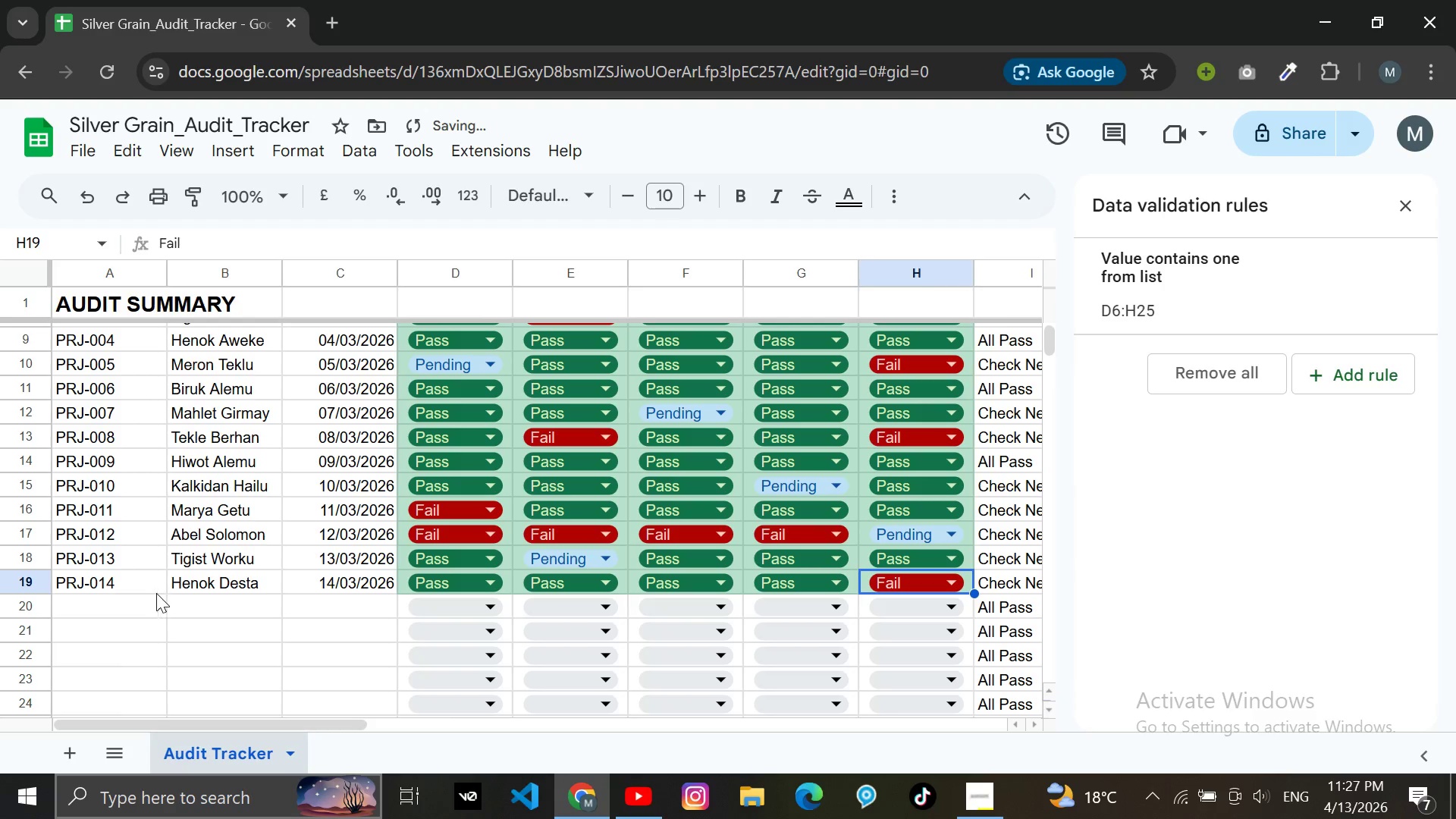 
left_click([71, 604])
 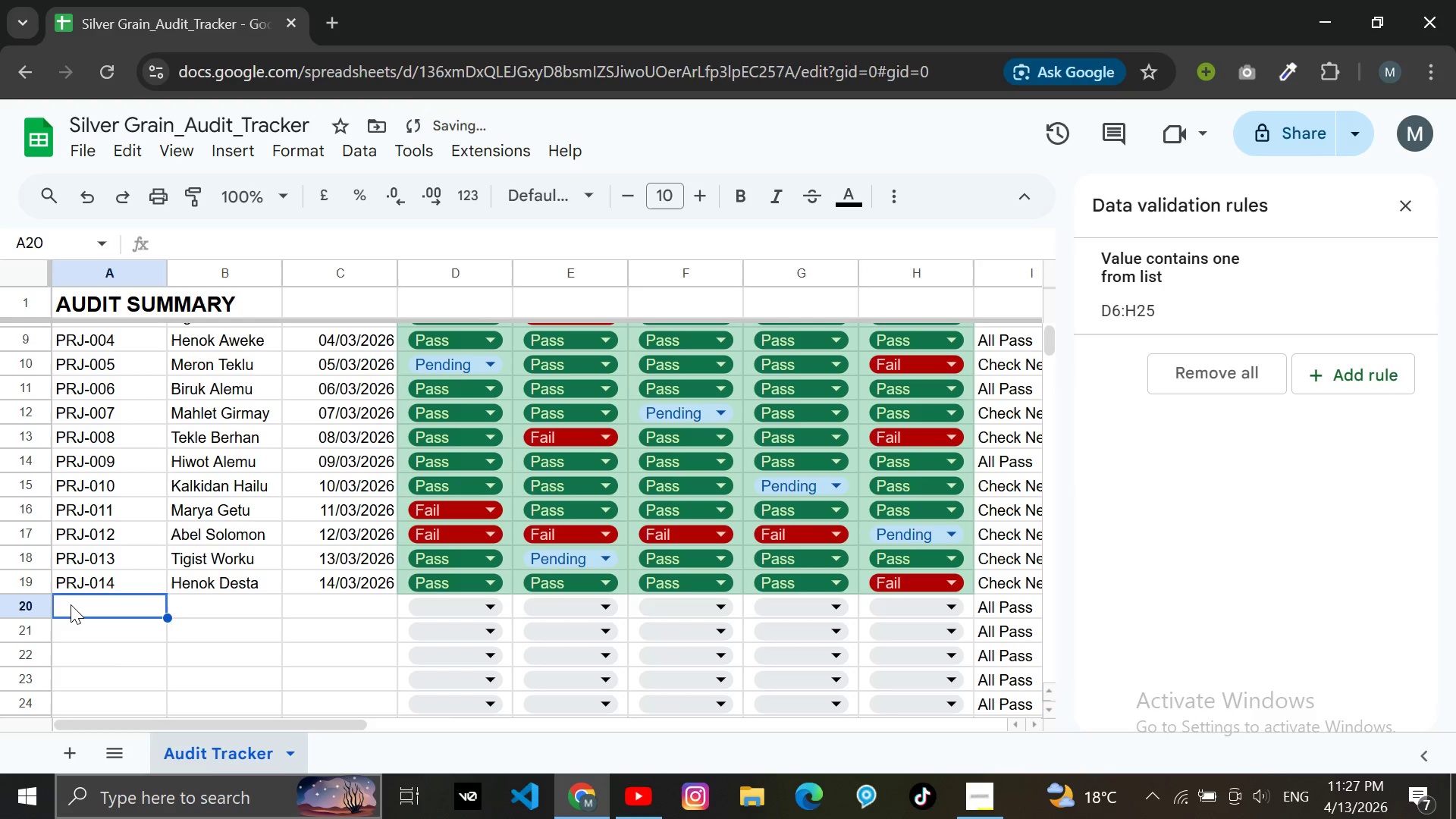 
key(Control+V)
 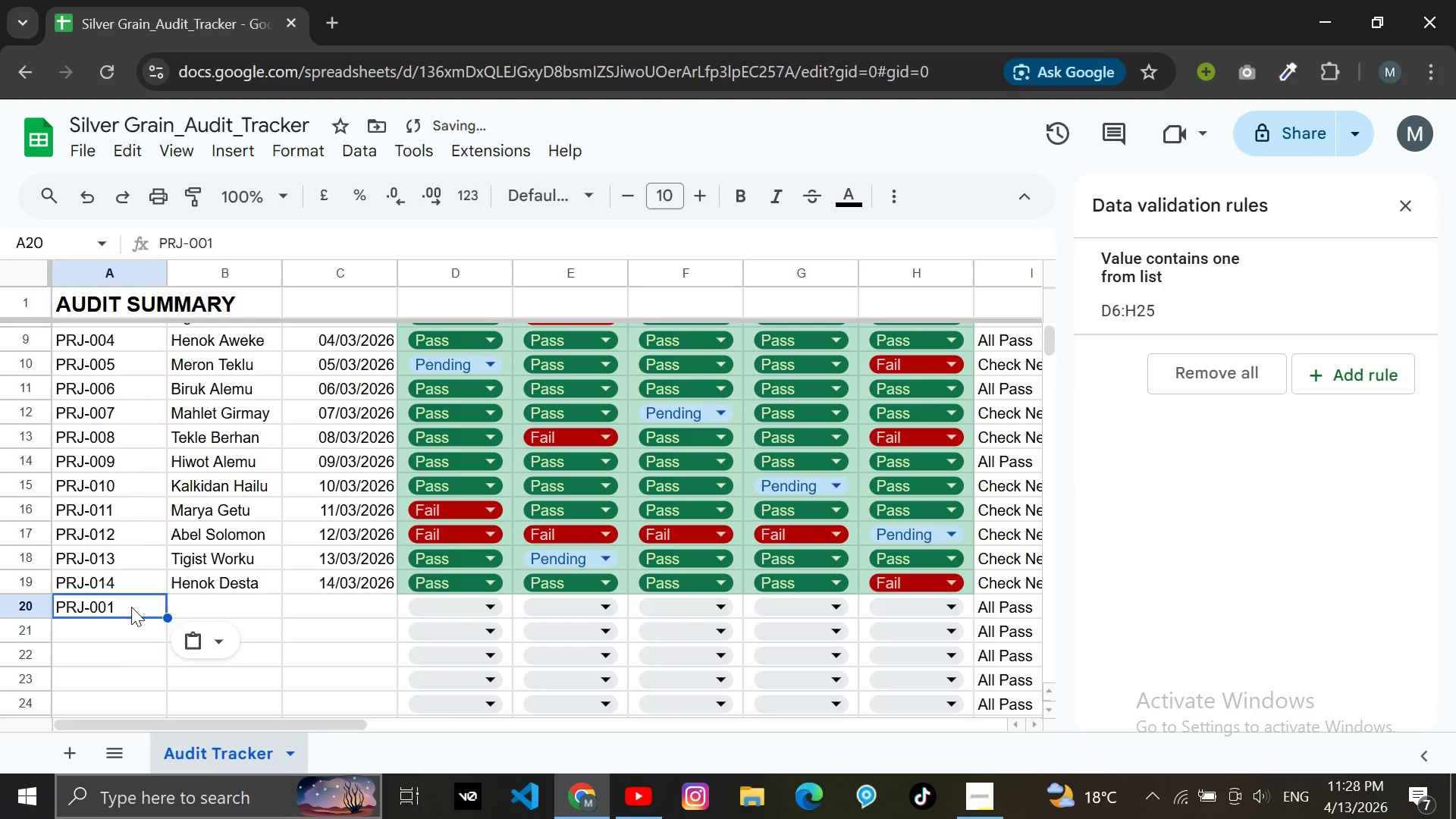 
double_click([136, 604])
 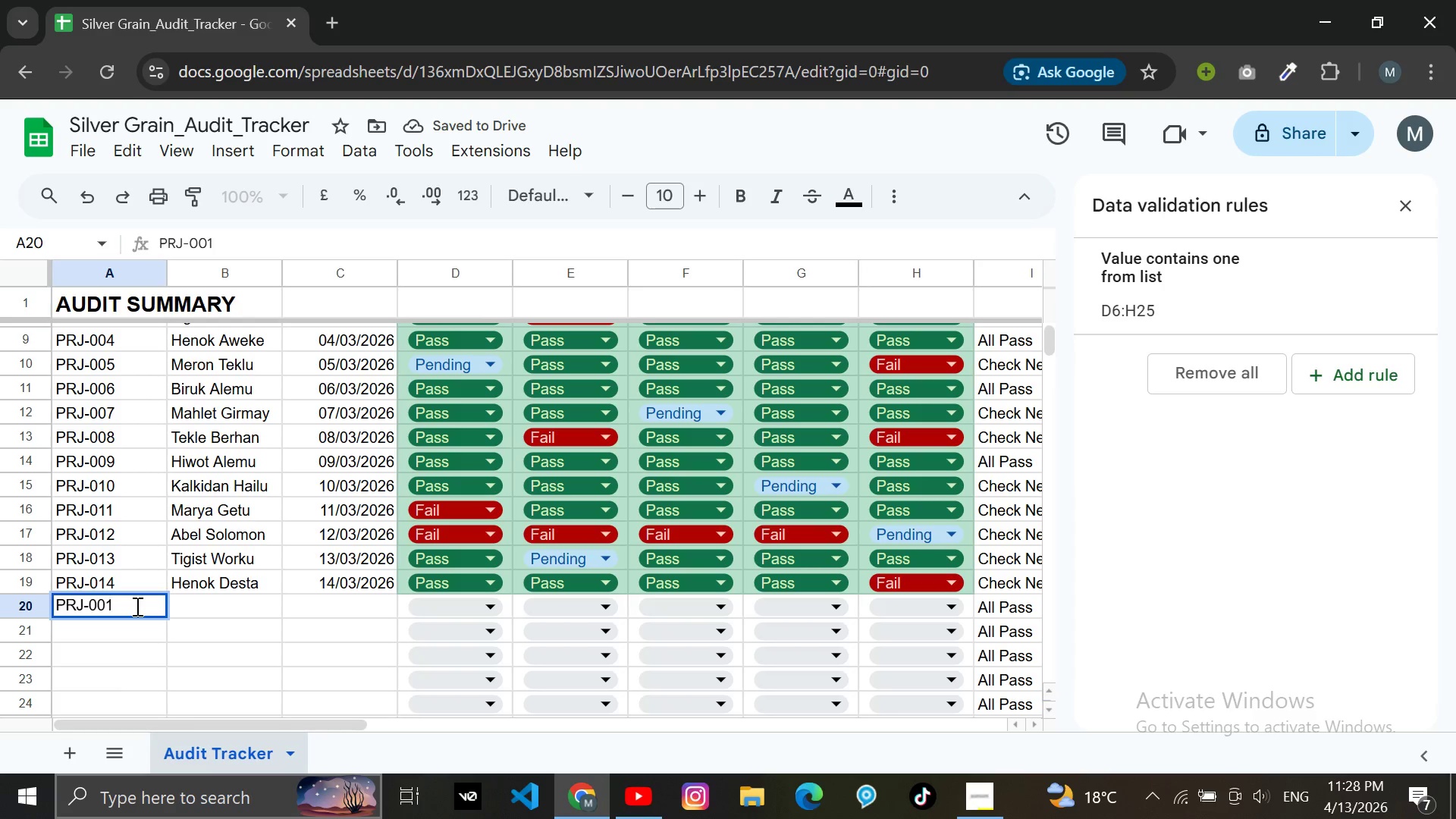 
key(Backspace)
key(Backspace)
type(15)
 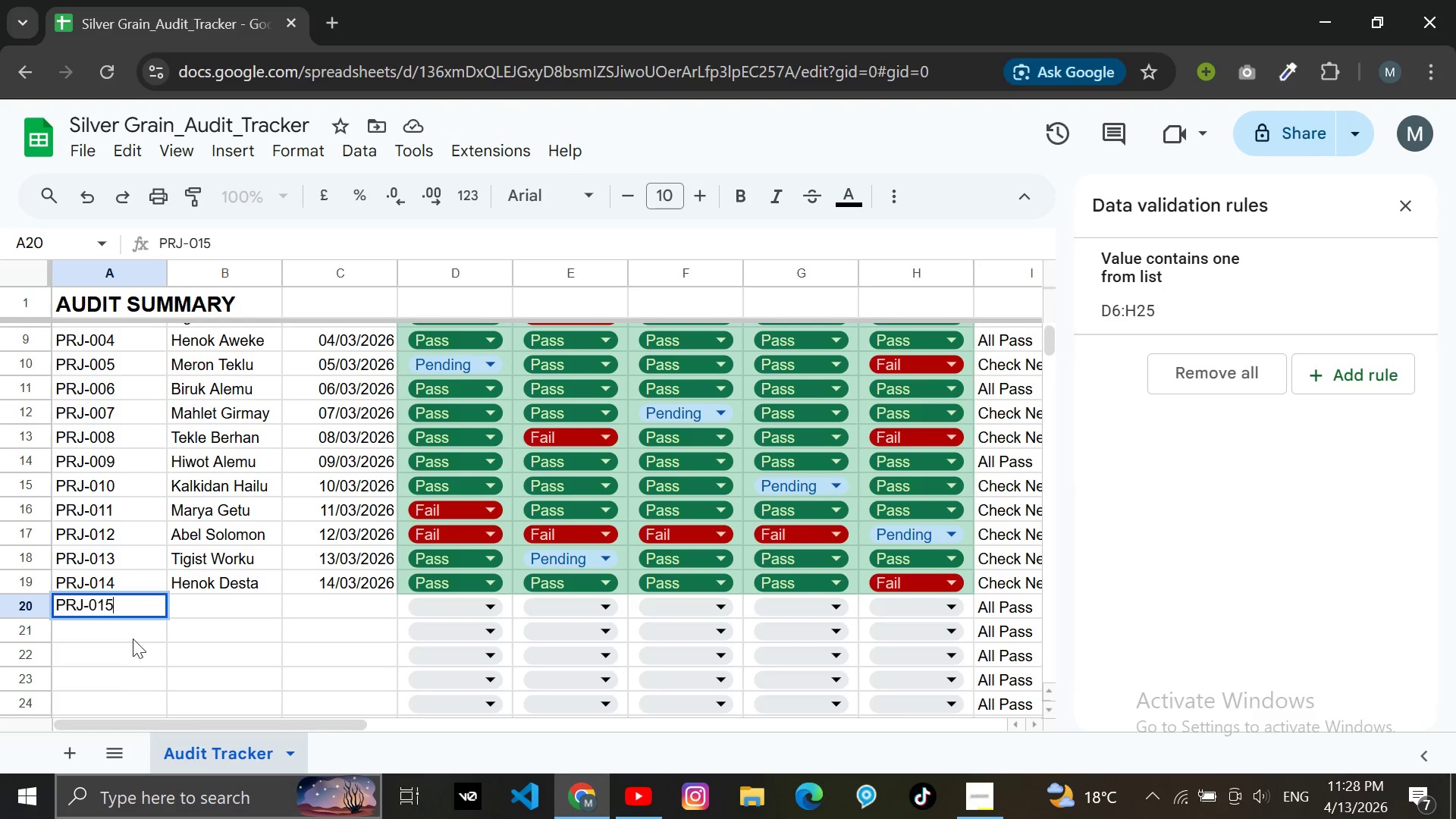 
left_click([133, 629])
 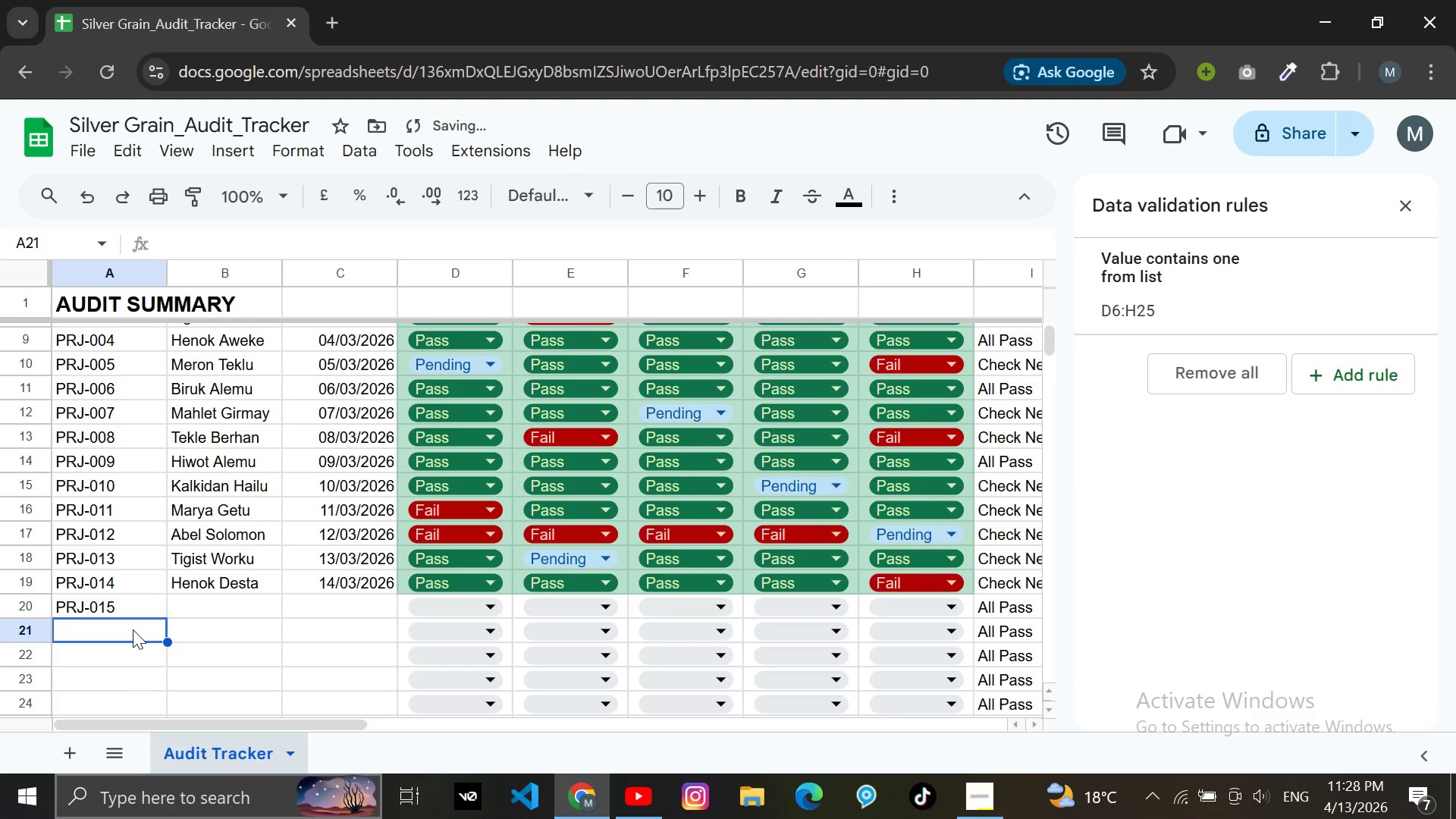 
key(Control+V)
 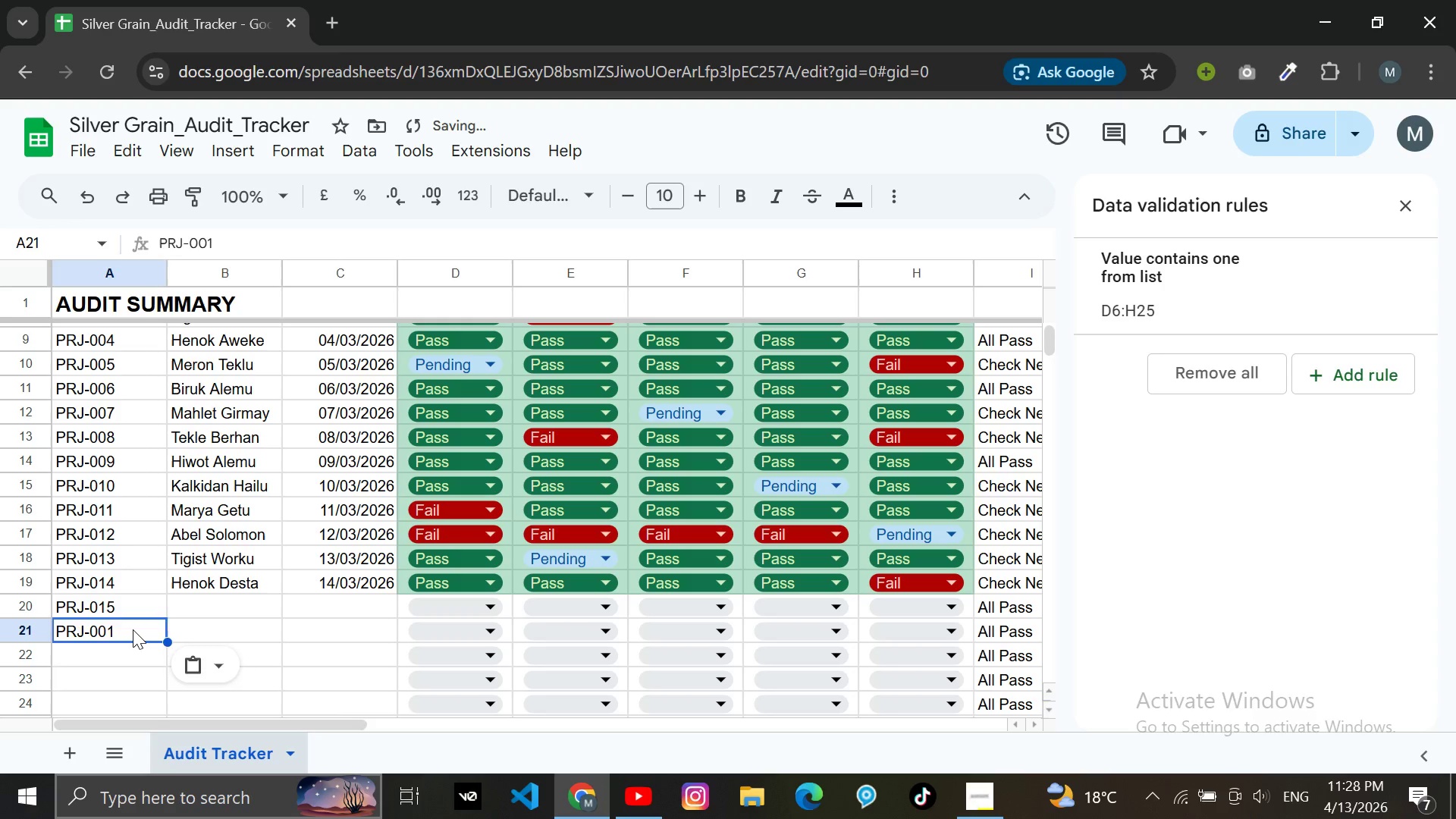 
key(ArrowDown)
 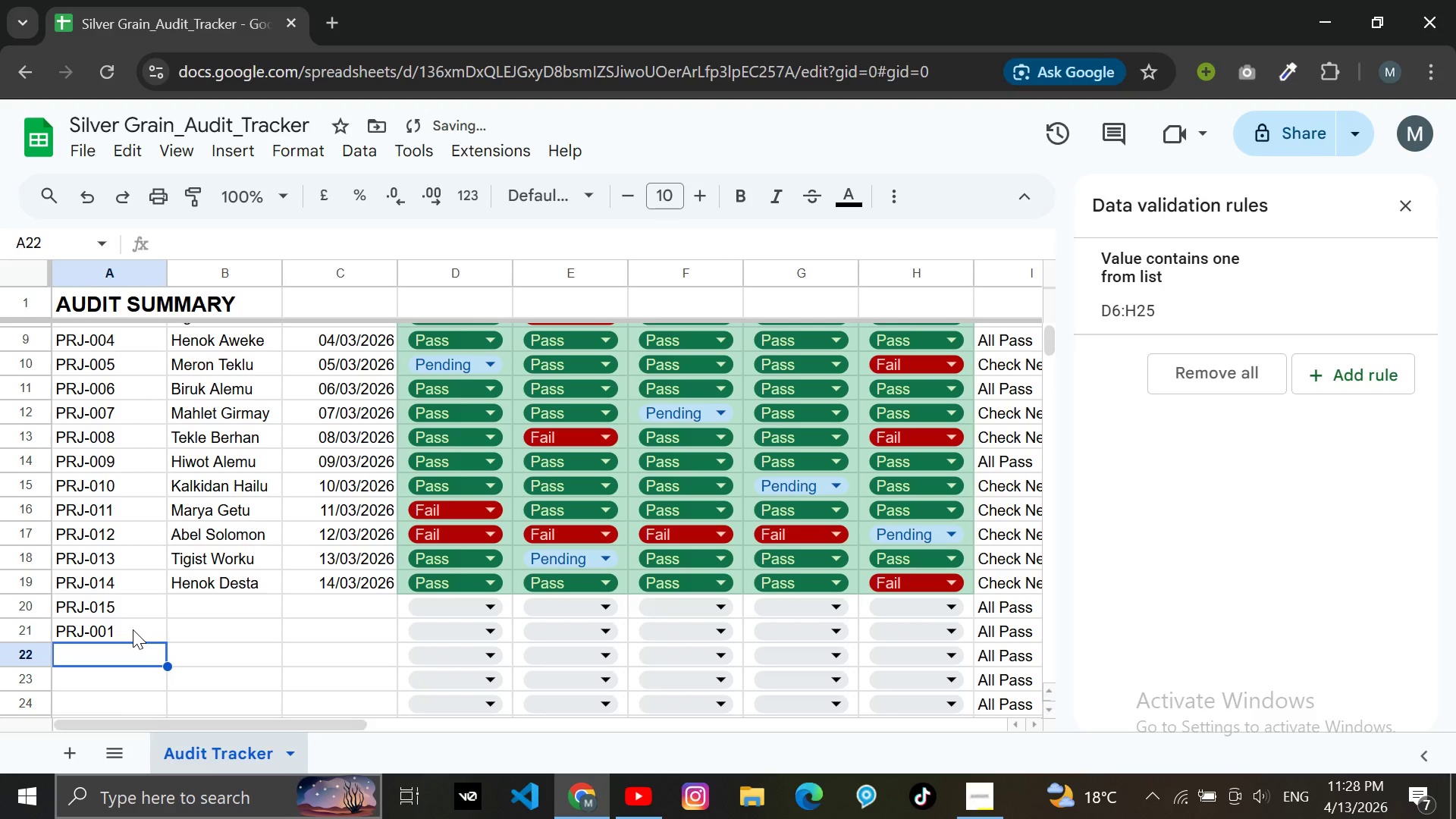 
key(Control+V)
 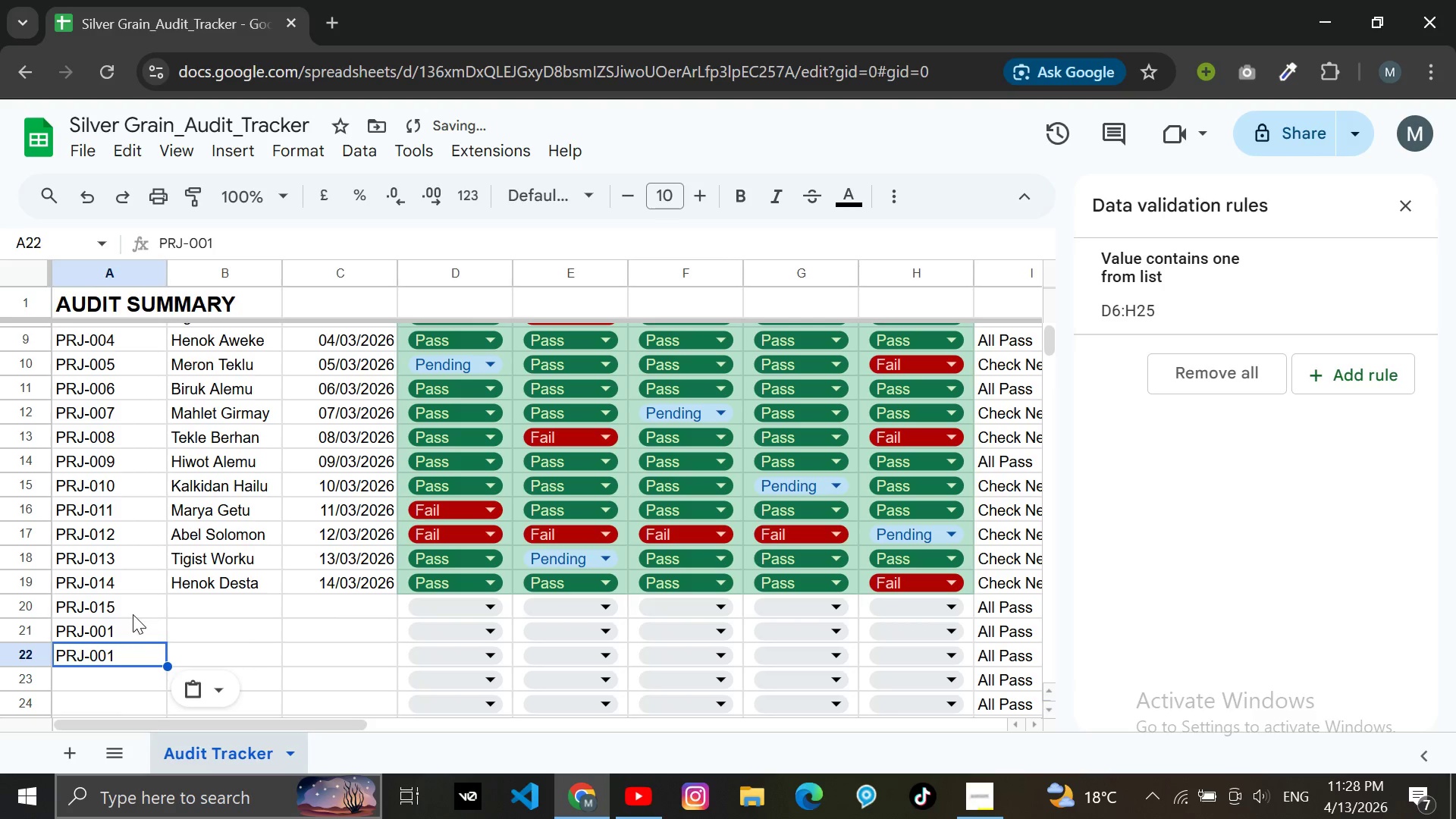 
left_click([133, 641])
 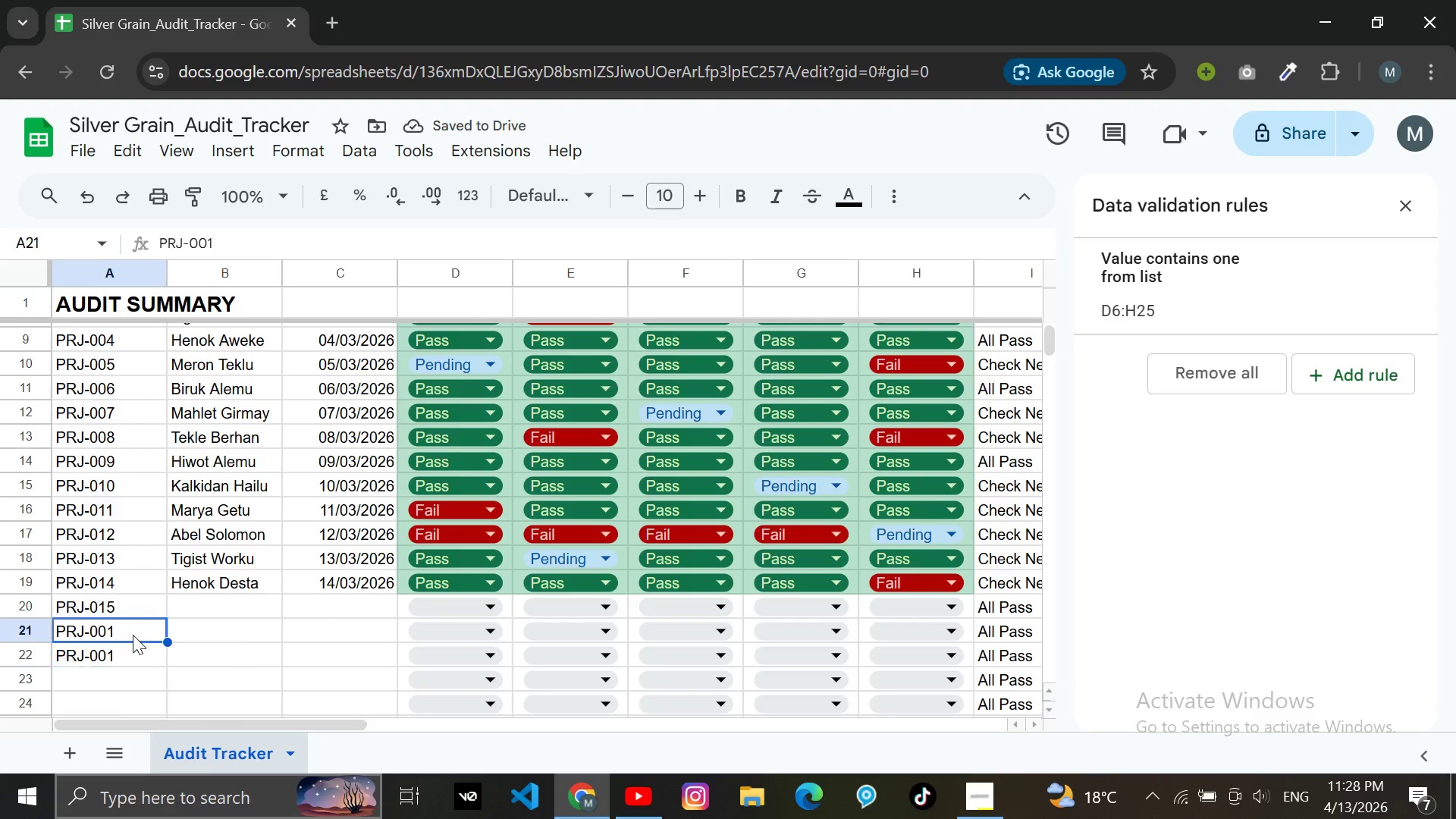 
double_click([133, 628])
 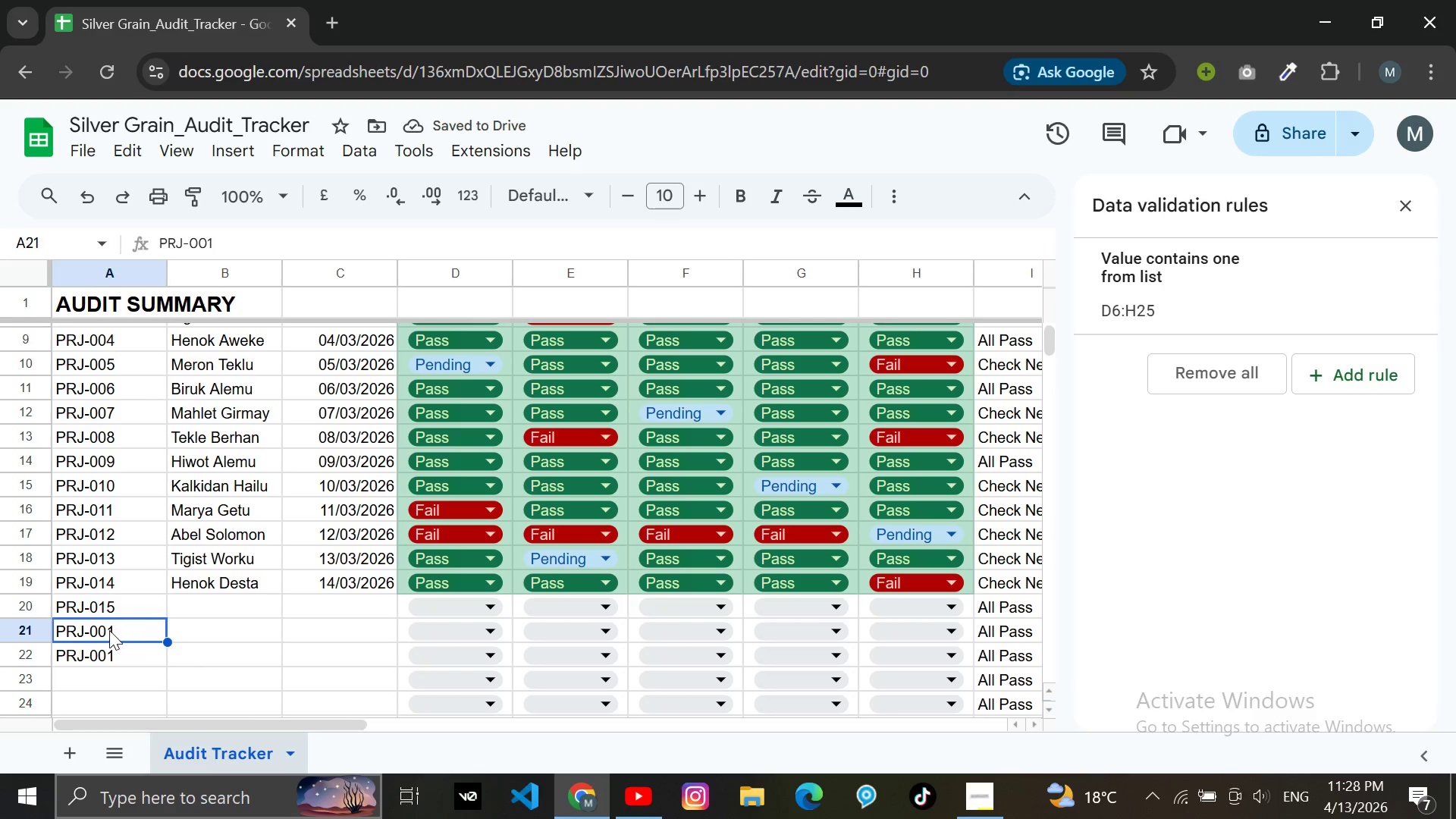 
left_click([108, 630])
 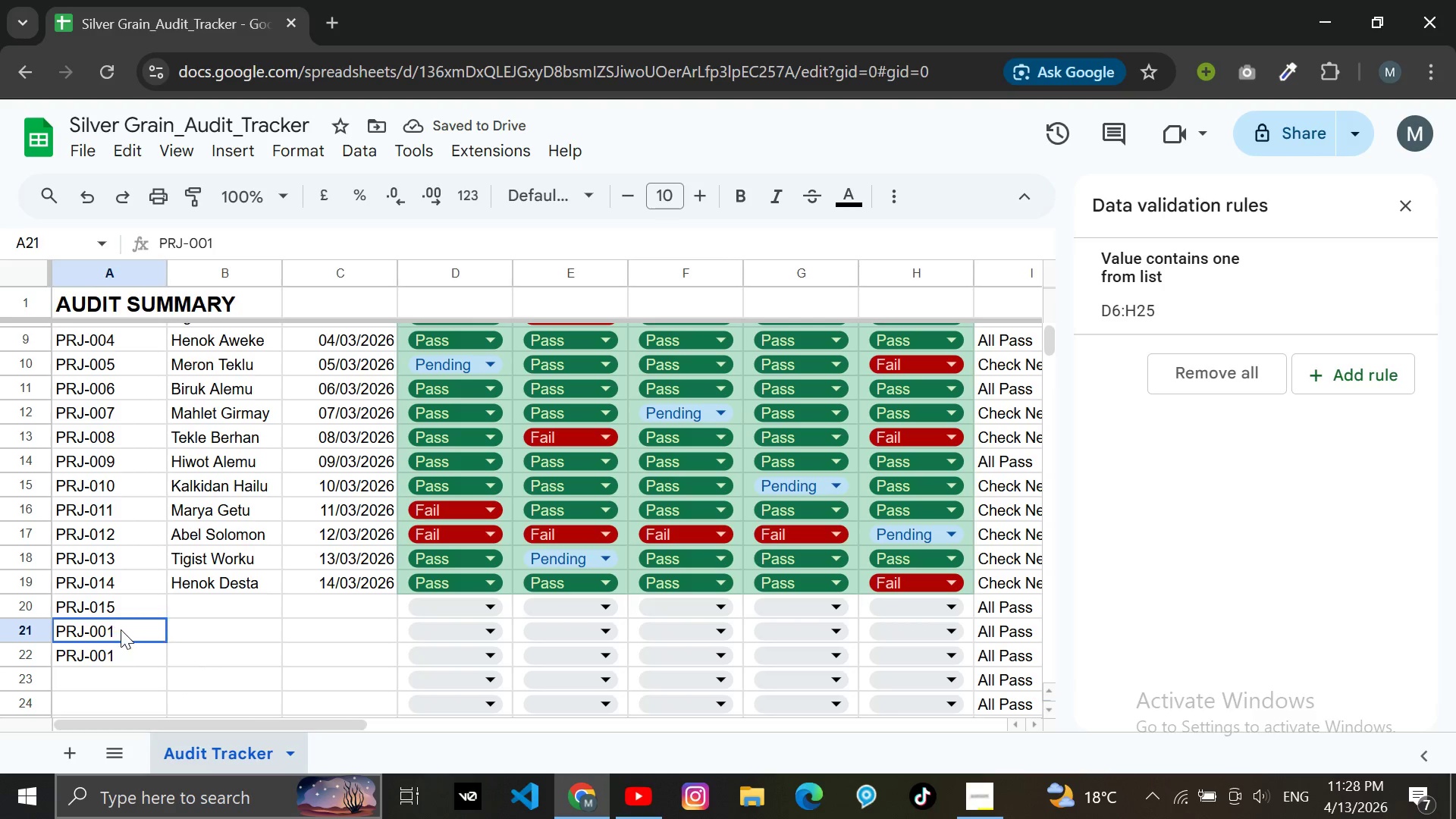 
triple_click([121, 629])
 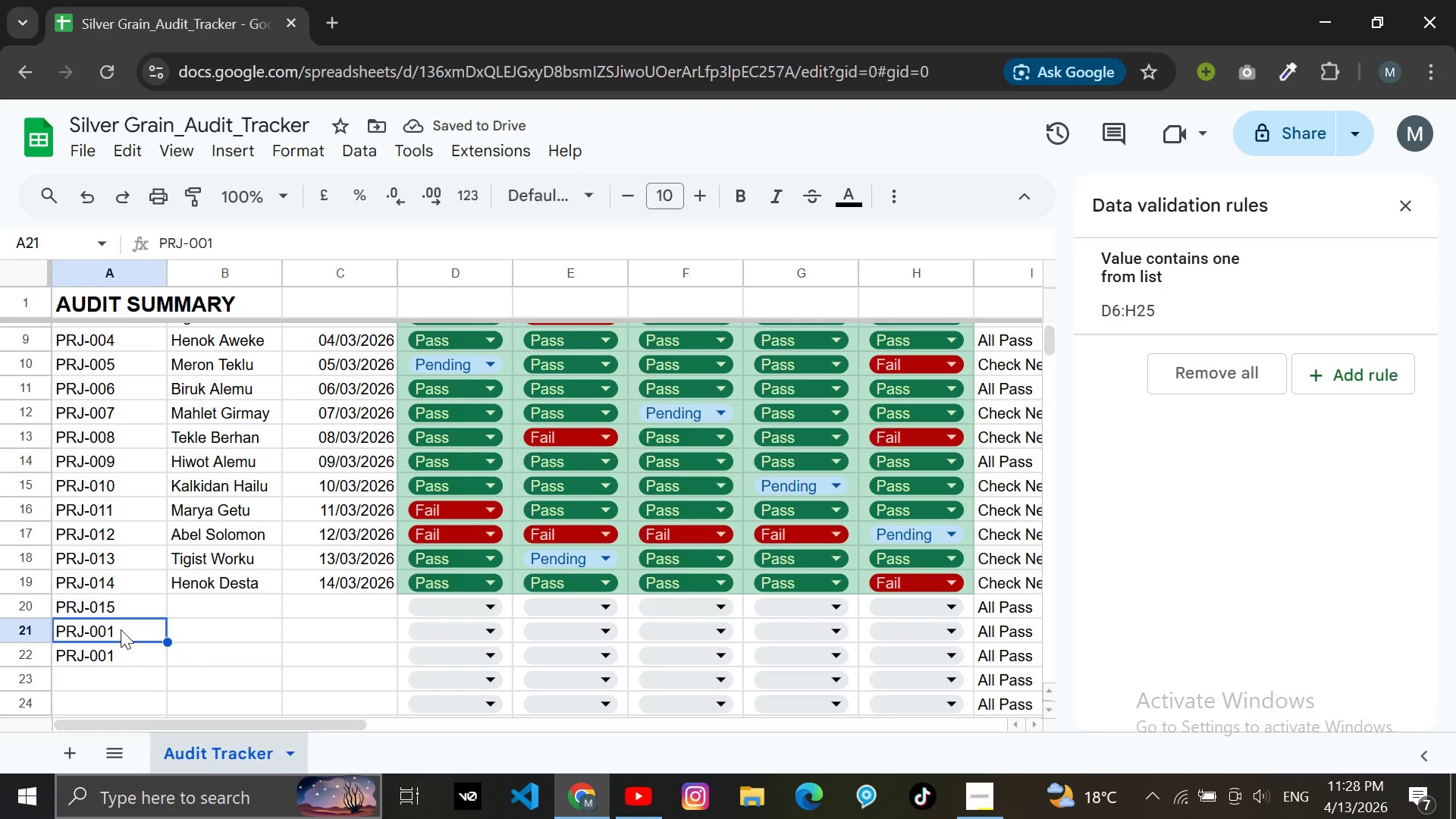 
triple_click([121, 629])
 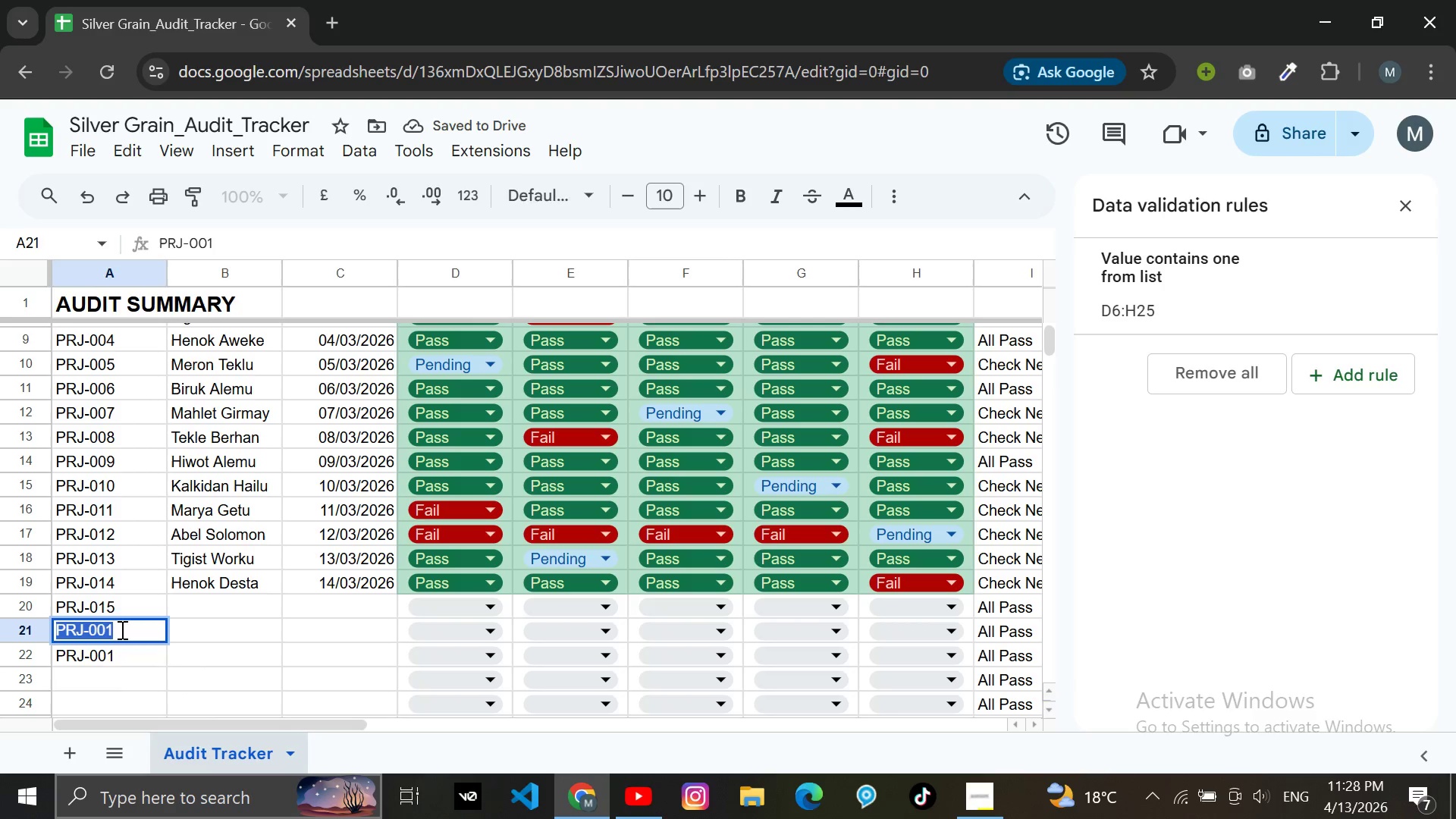 
triple_click([121, 629])
 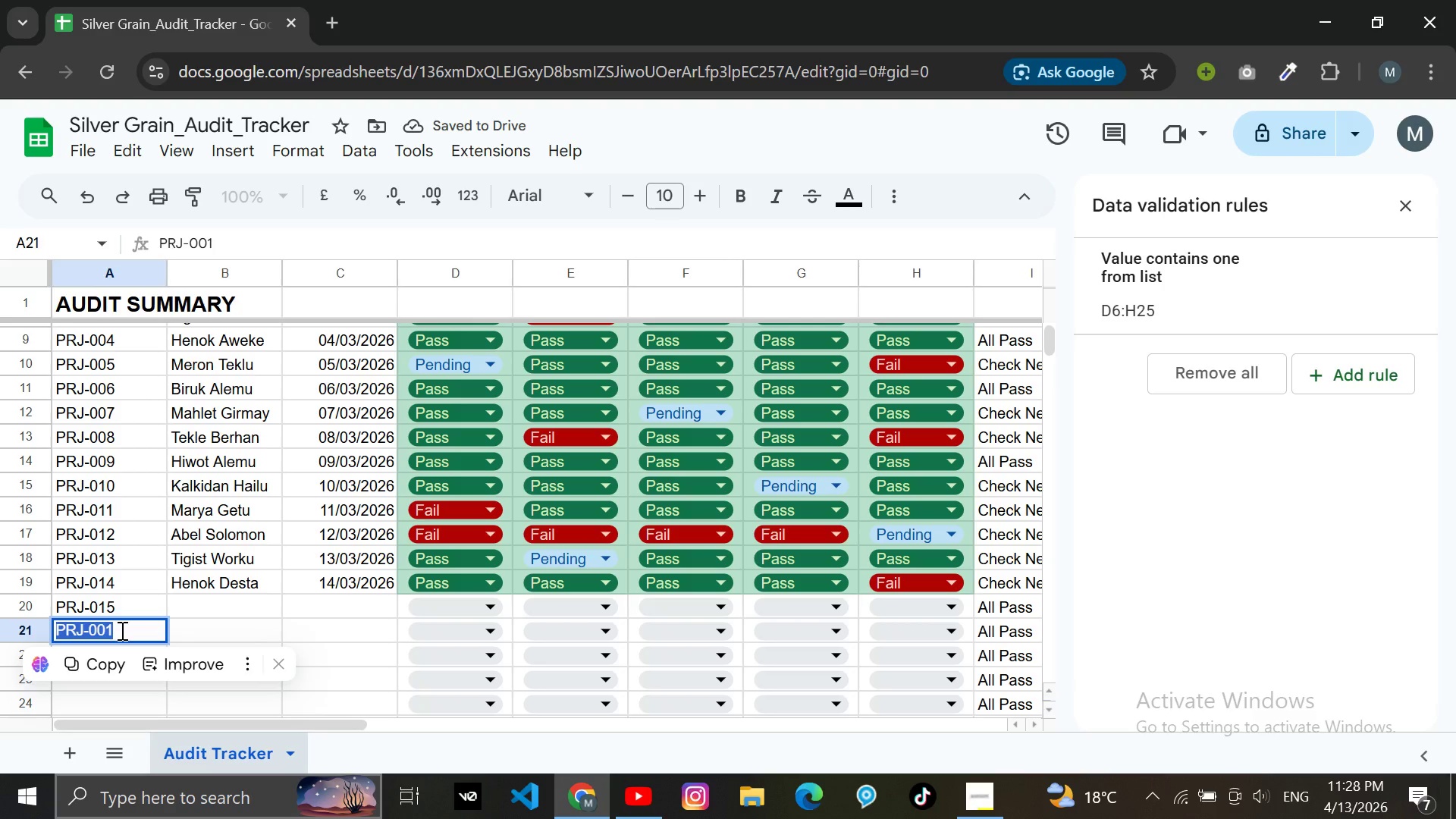 
key(ArrowRight)
 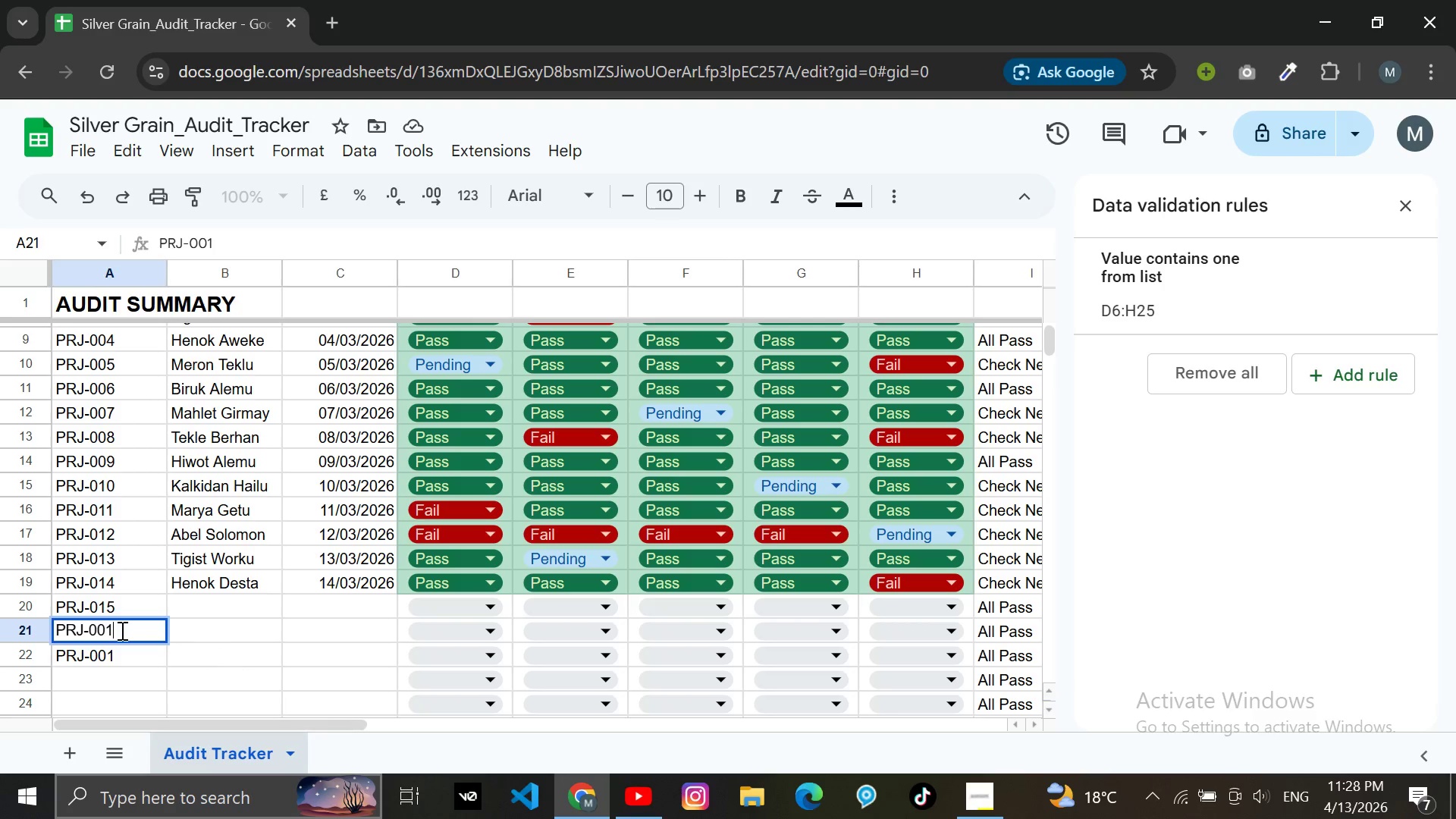 
key(Backspace)
key(Backspace)
type(16)
 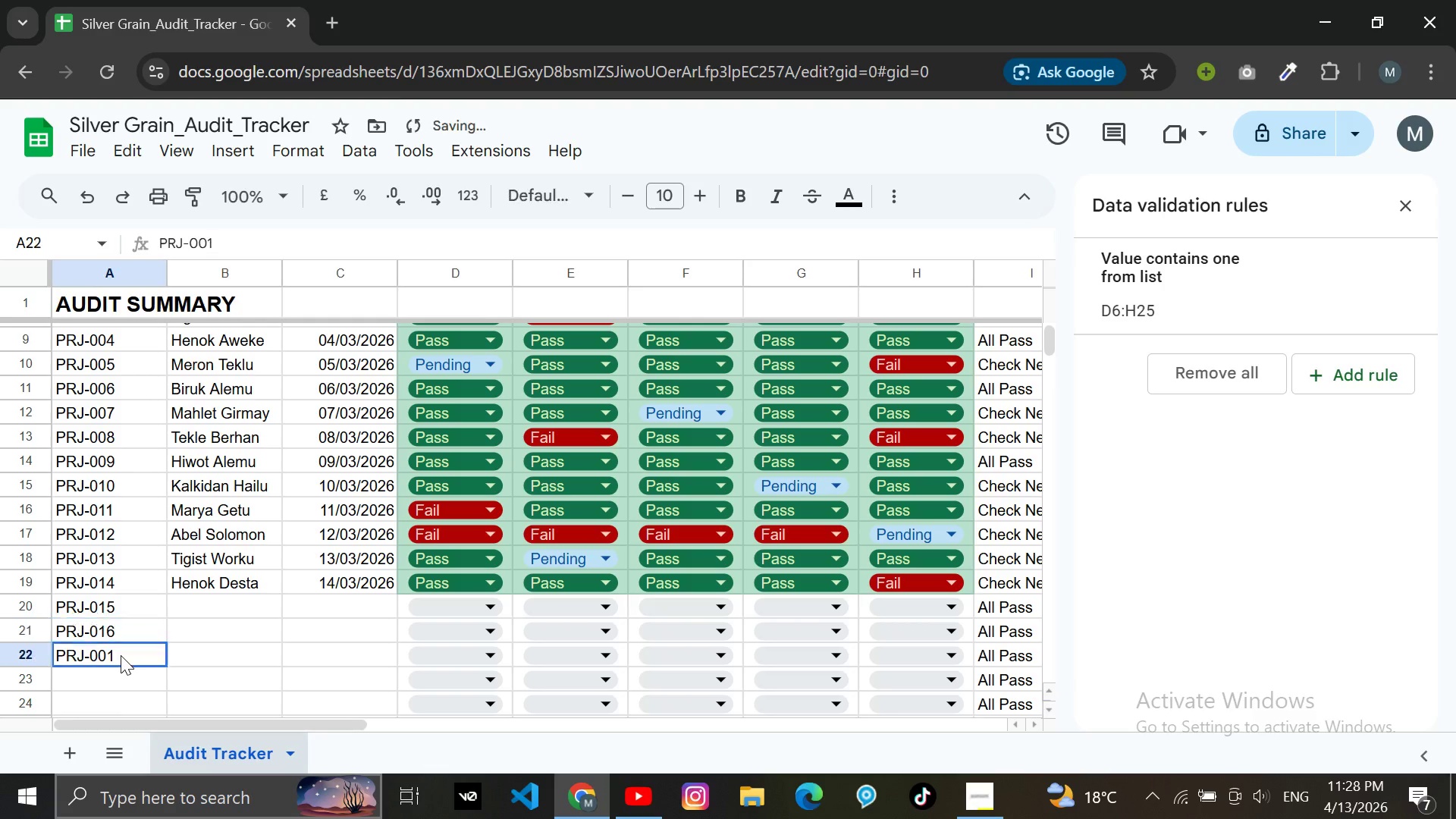 
double_click([121, 655])
 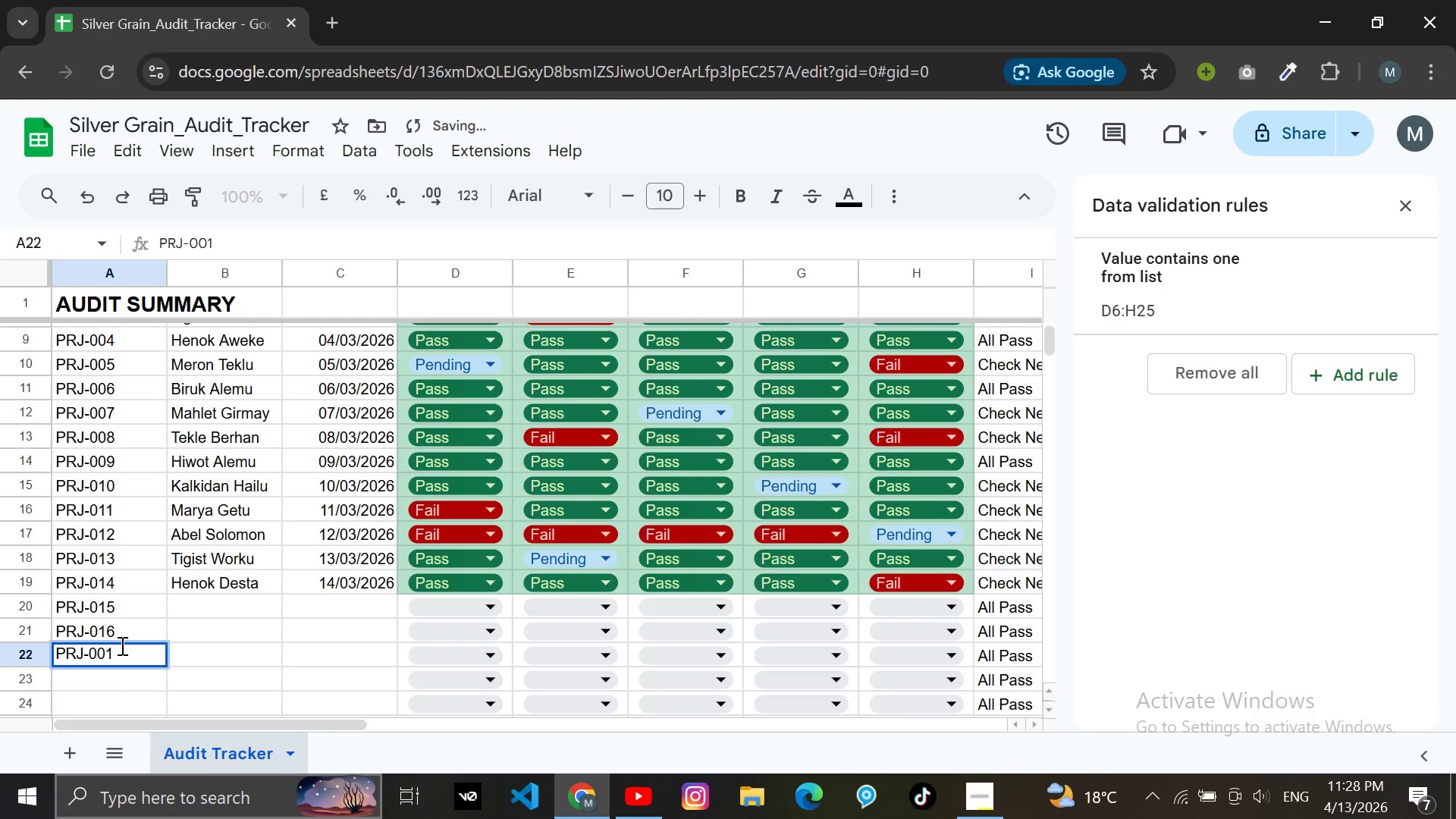 
key(Backspace)
key(Backspace)
type(17)
 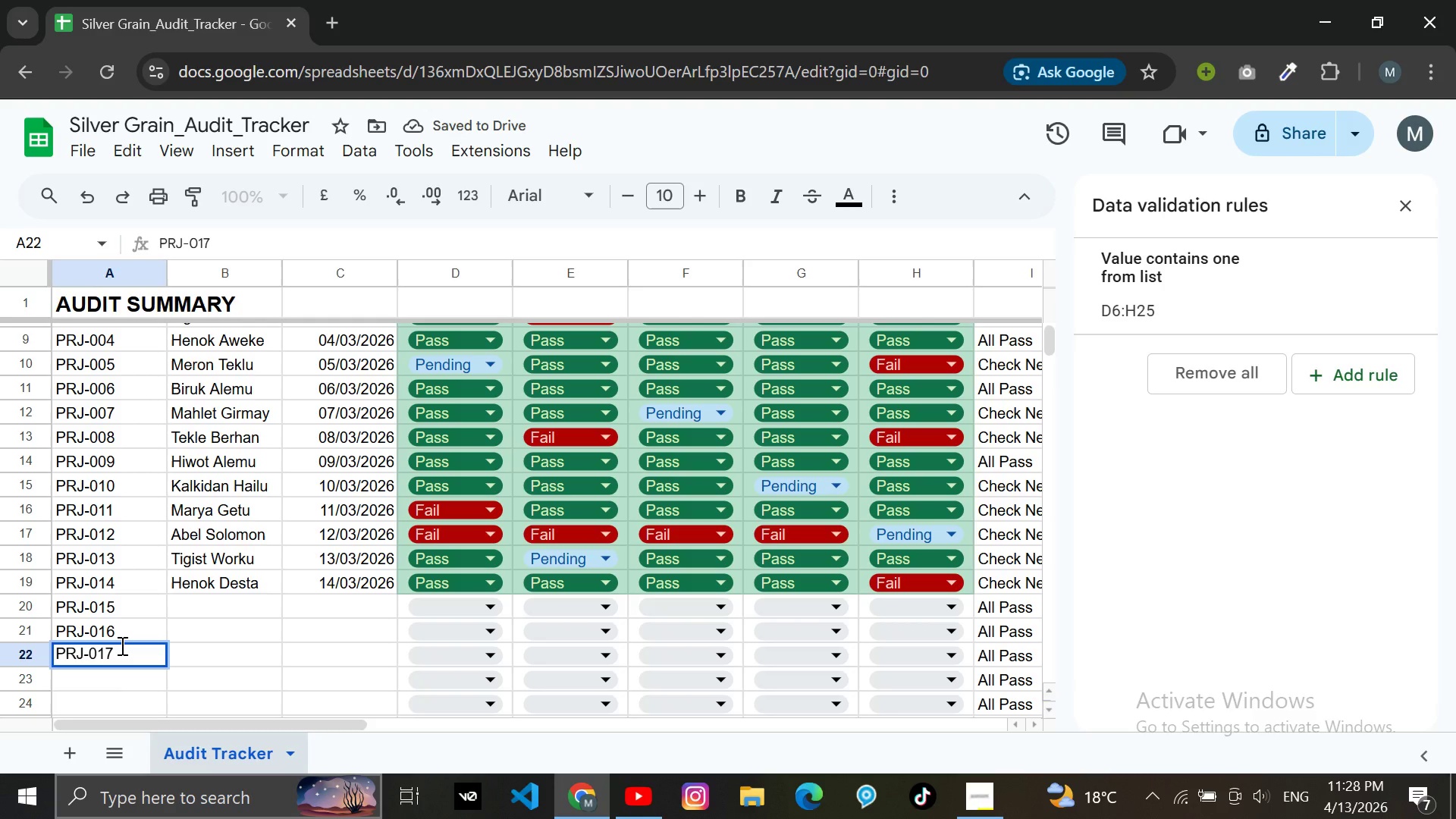 
scroll: coordinate [108, 670], scroll_direction: down, amount: 4.0
 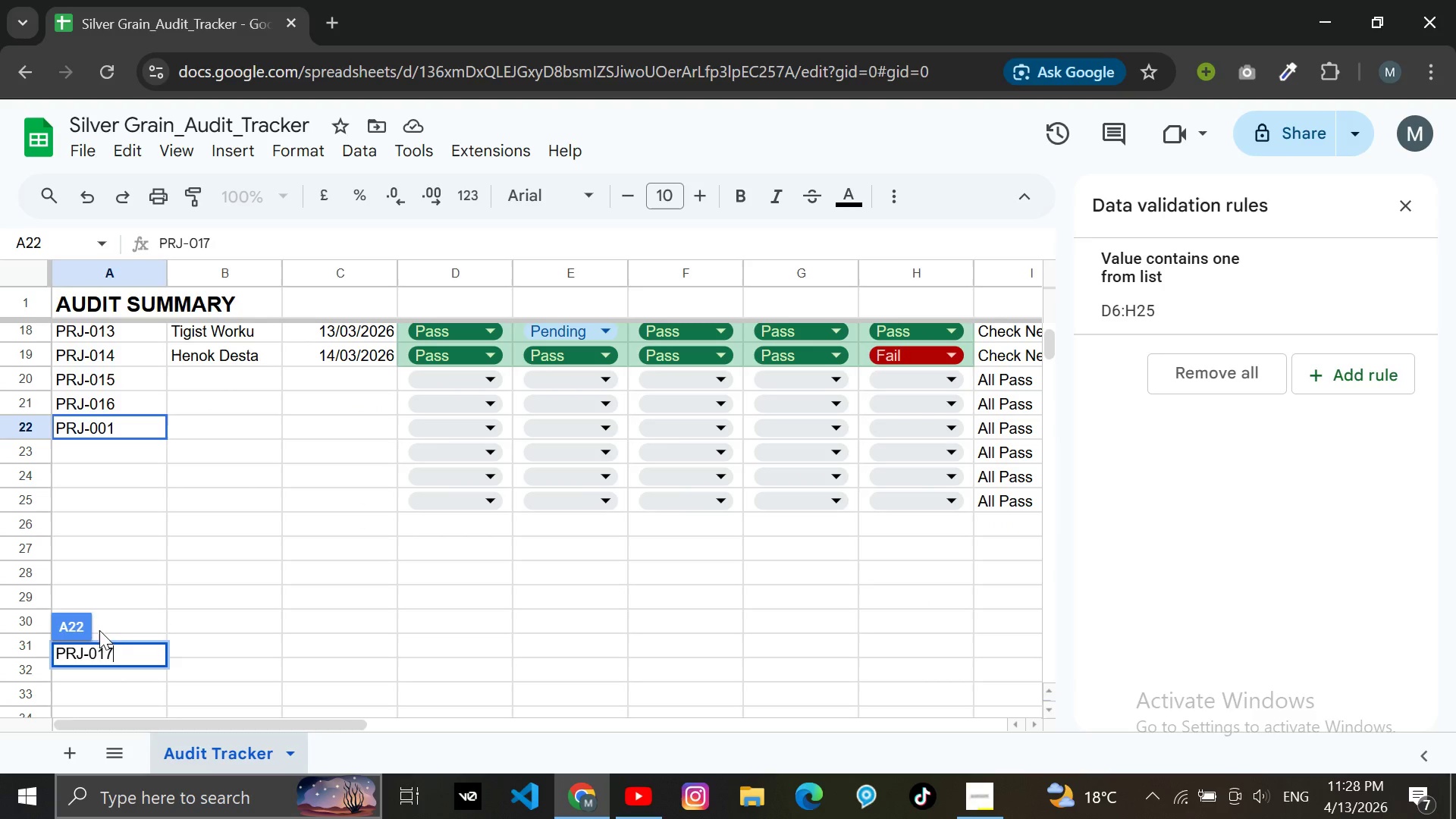 
left_click([130, 666])
 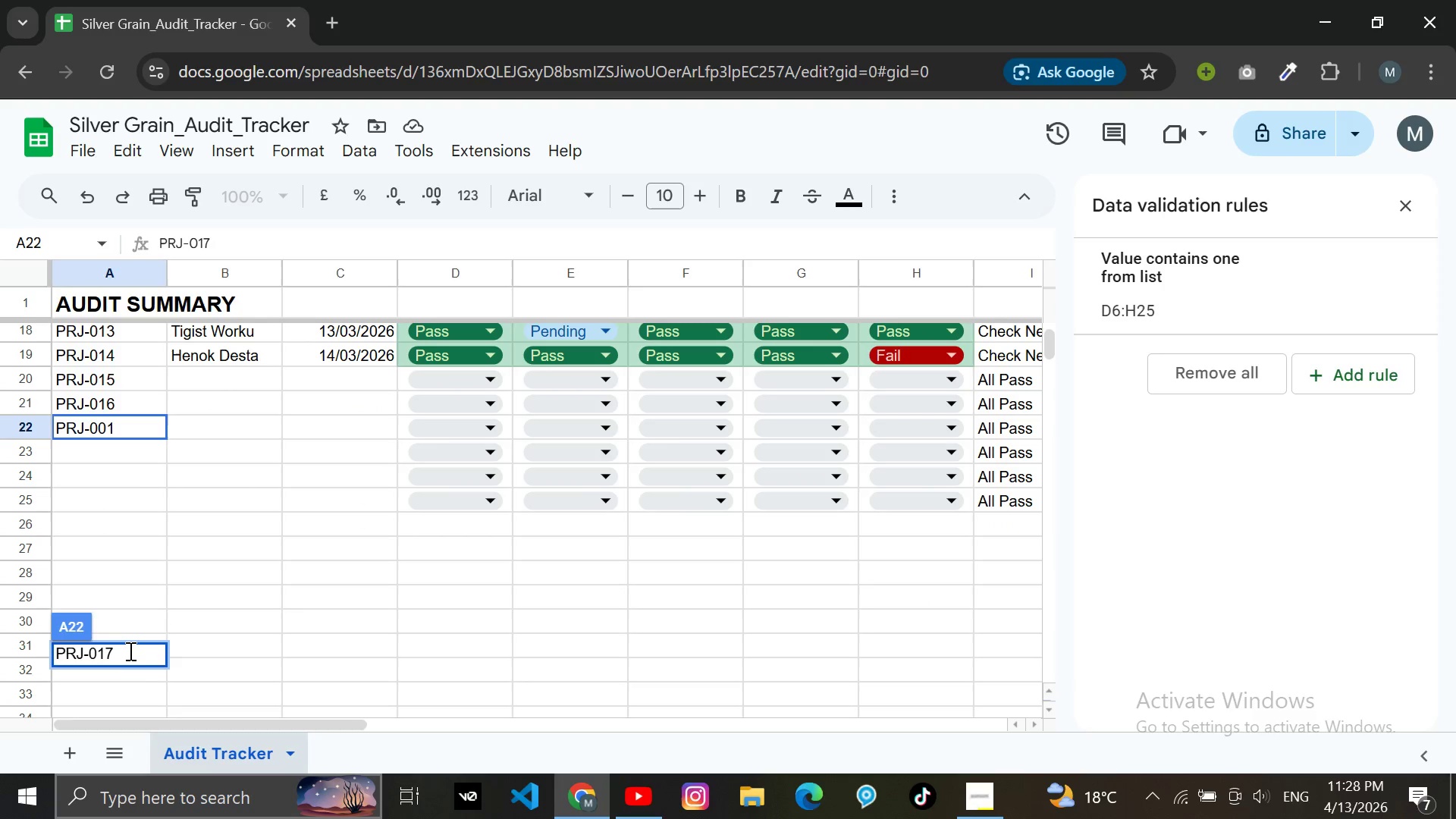 
left_click_drag(start_coordinate=[129, 650], to_coordinate=[124, 650])
 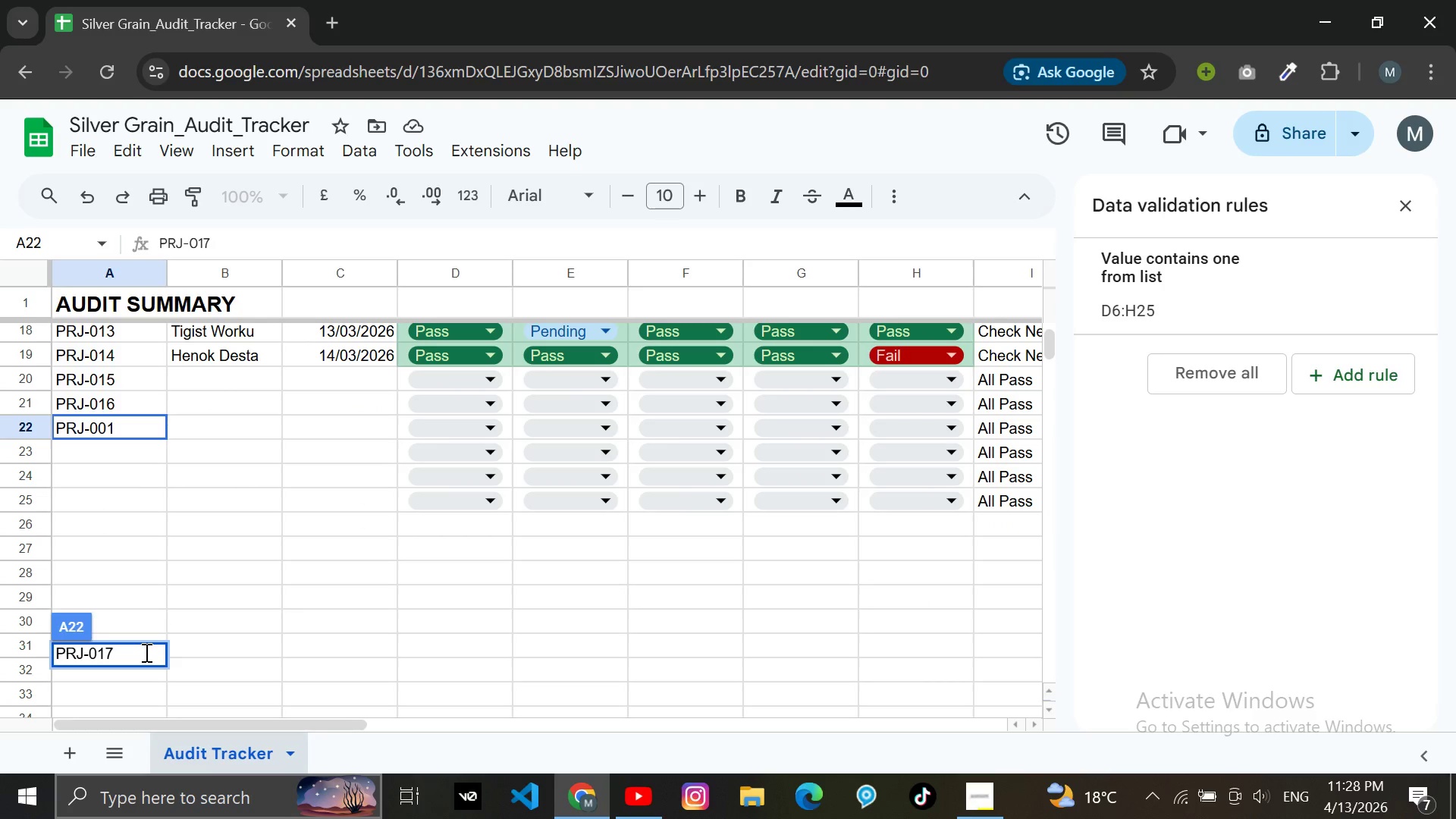 
key(Backspace)
 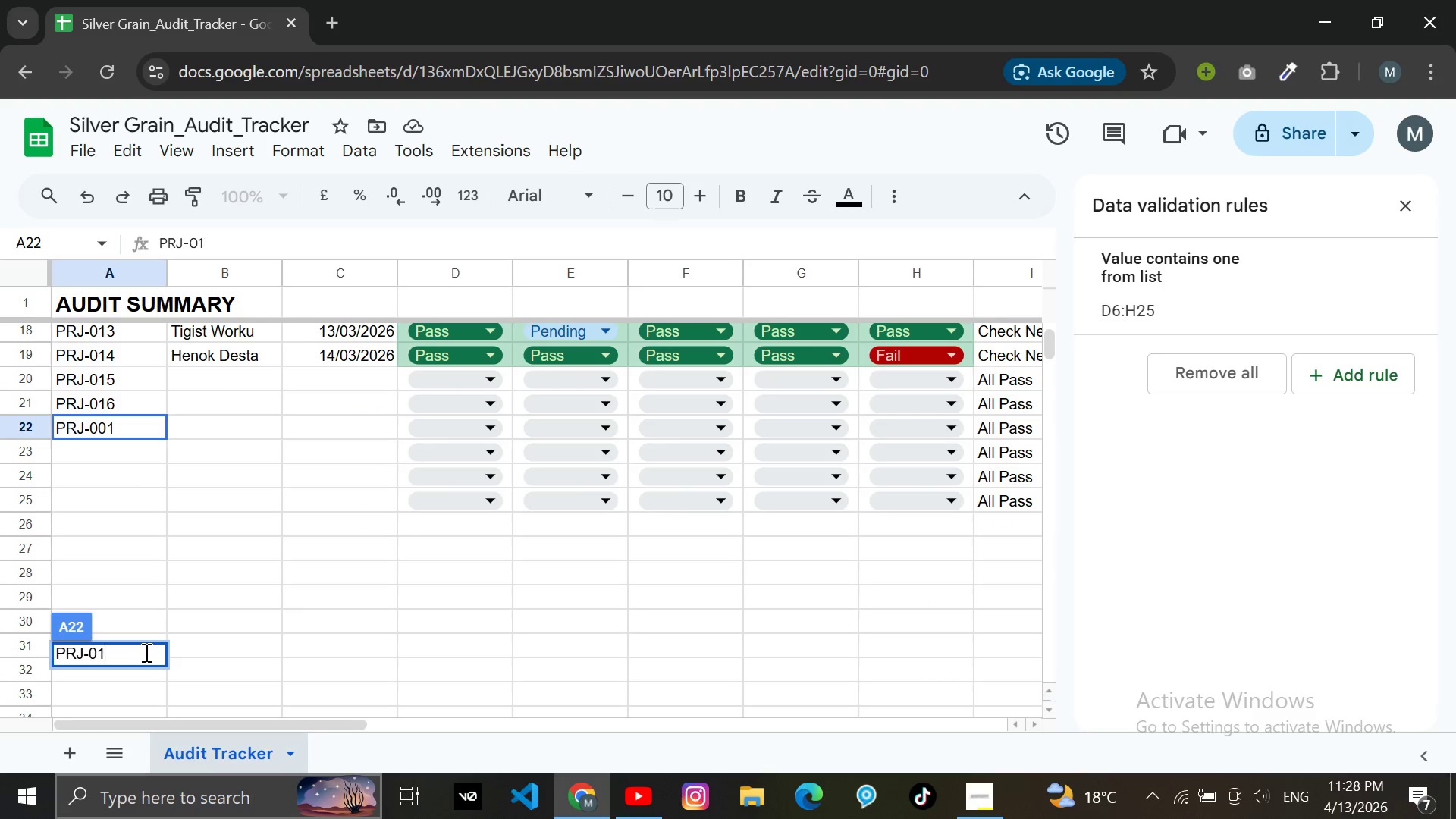 
key(Backspace)
 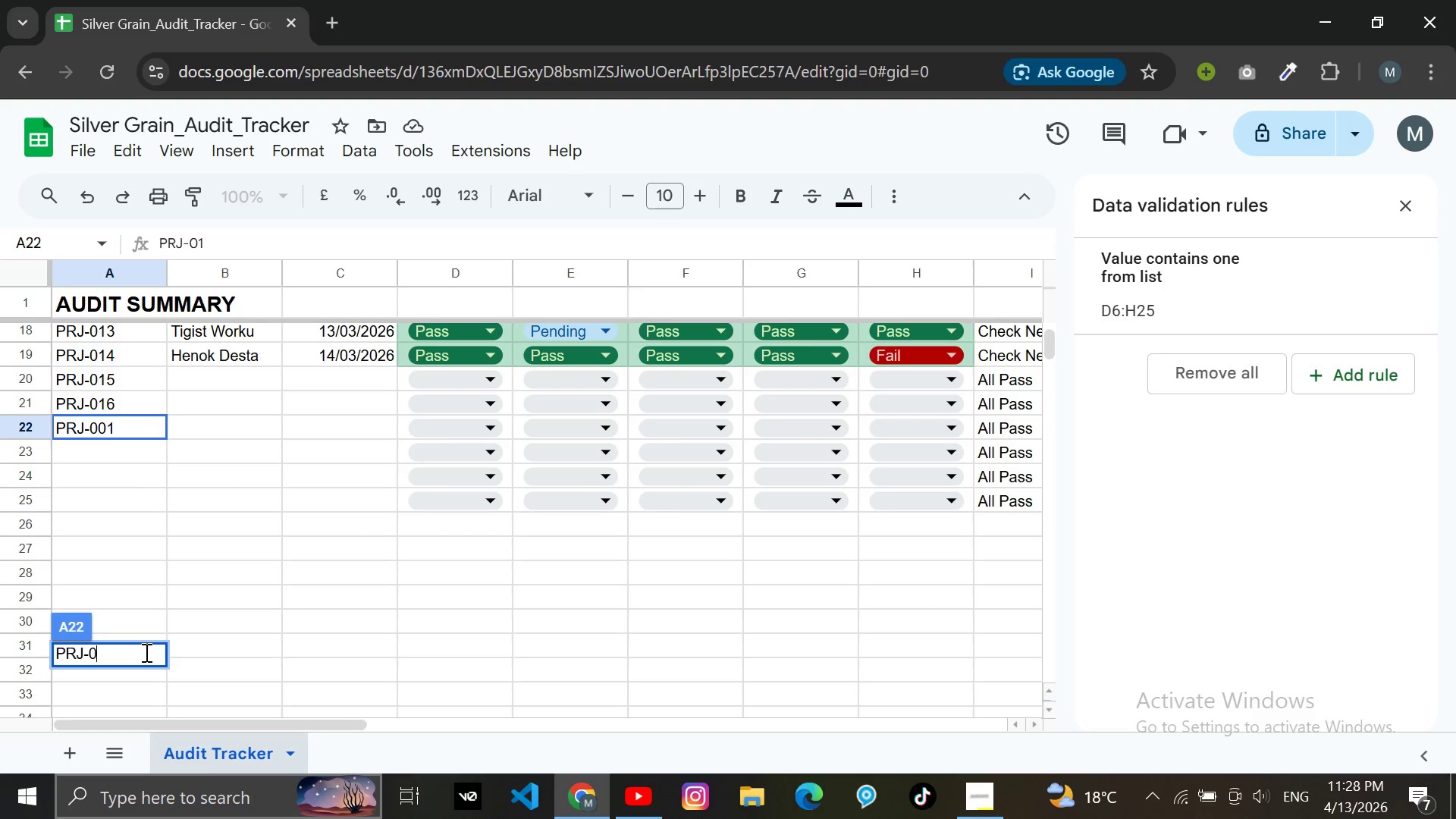 
key(Backspace)
 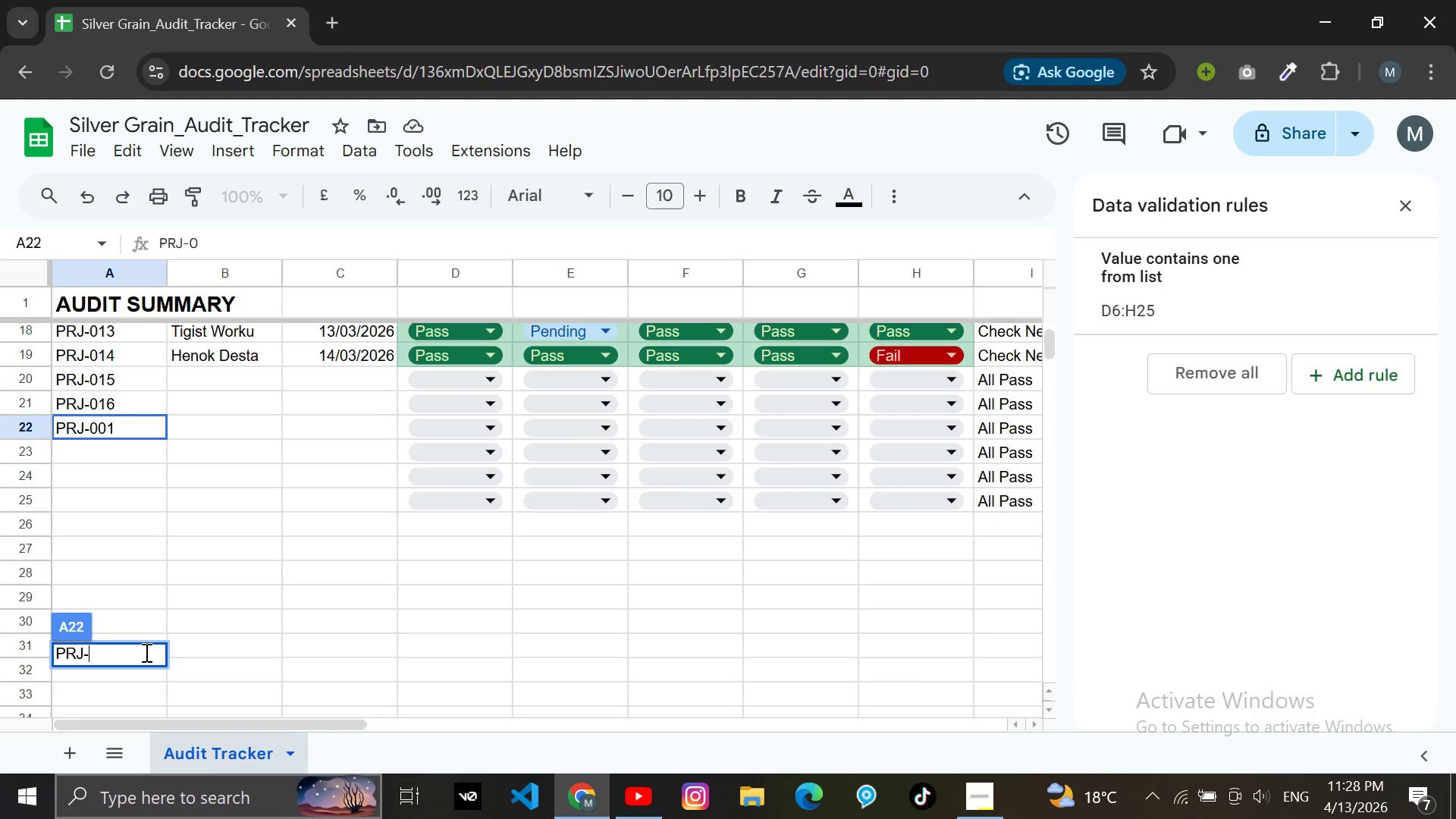 
key(Backspace)
 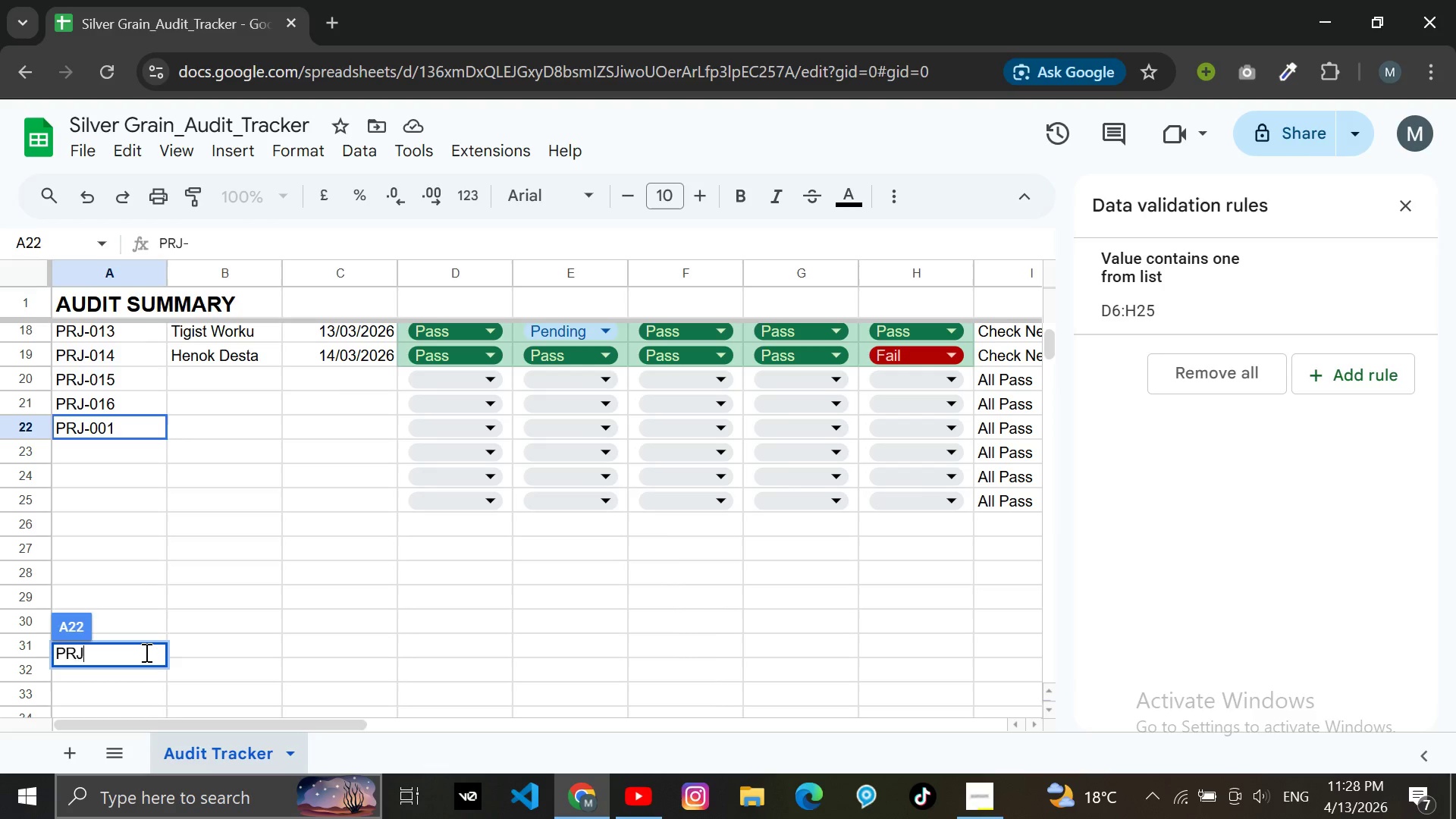 
key(Backspace)
 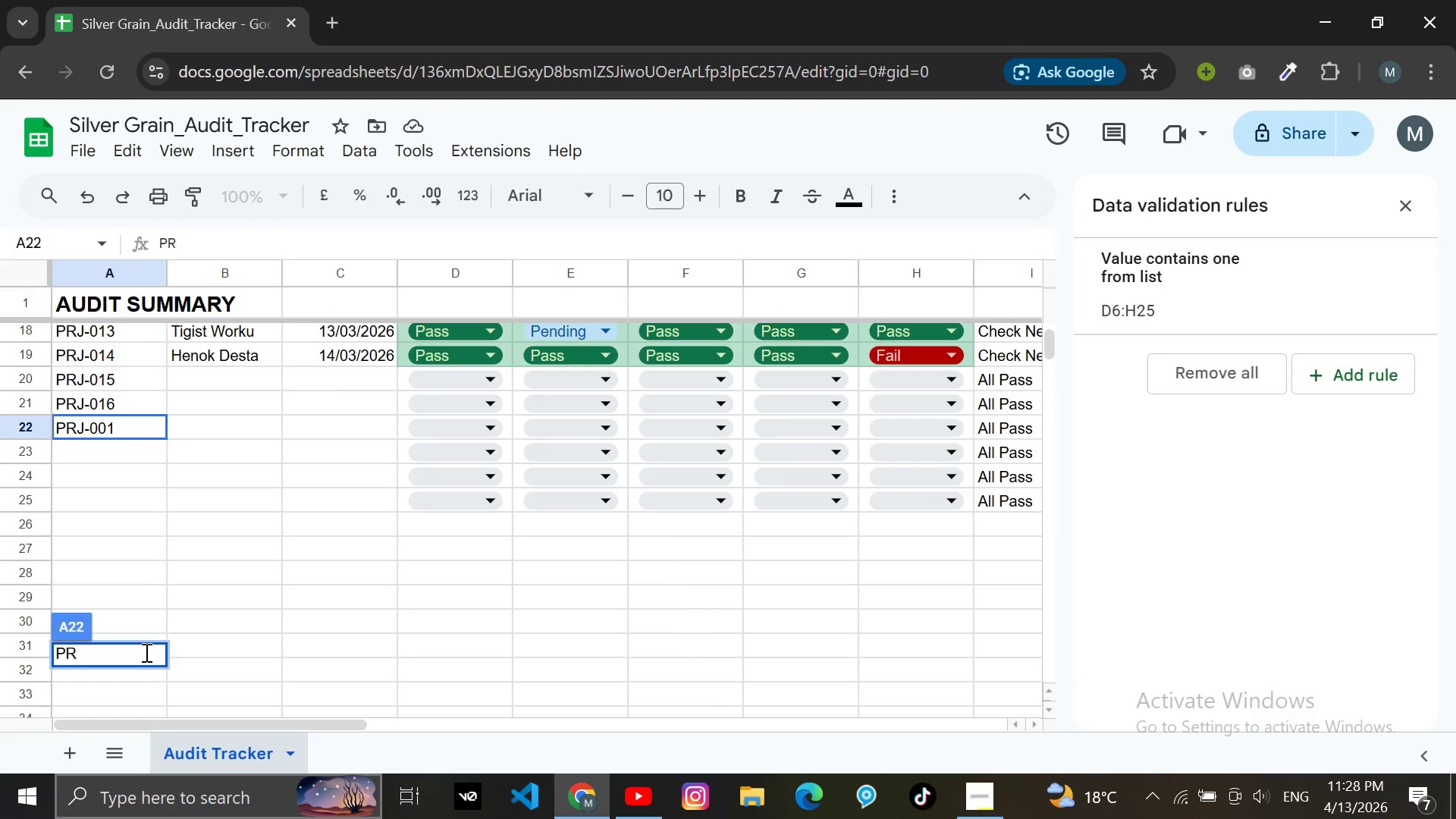 
key(Backspace)
 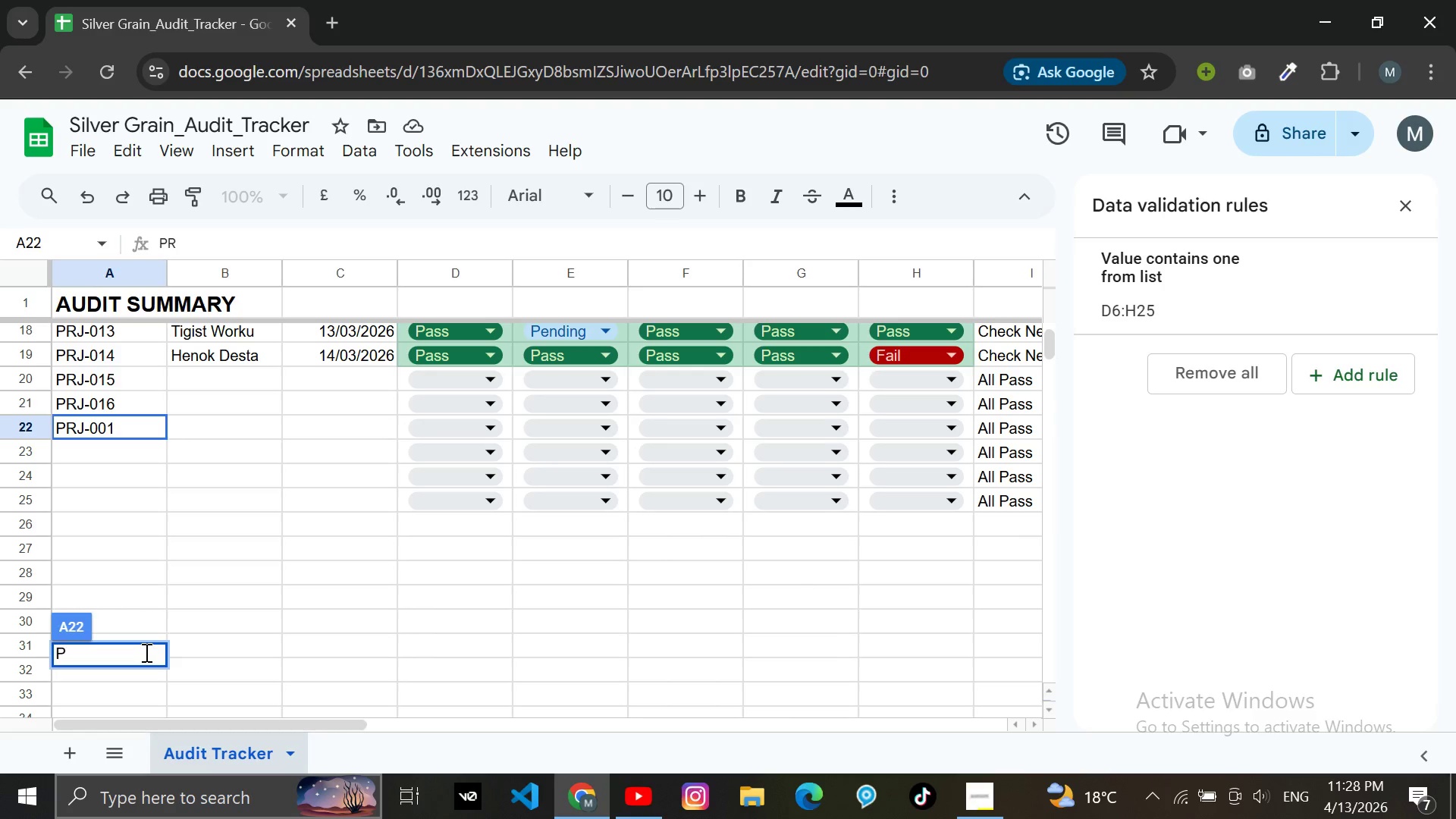 
key(Backspace)
 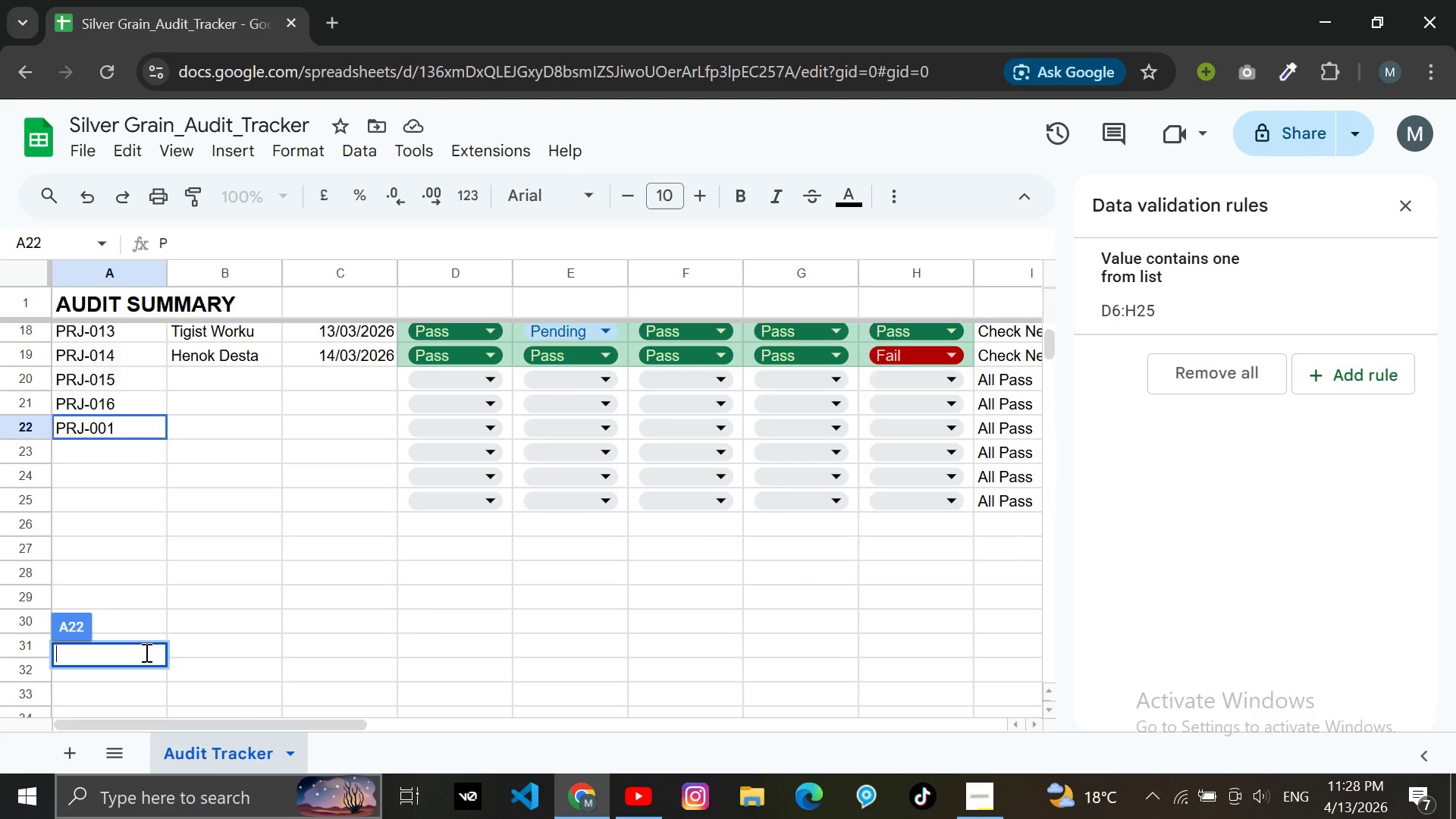 
key(Backspace)
 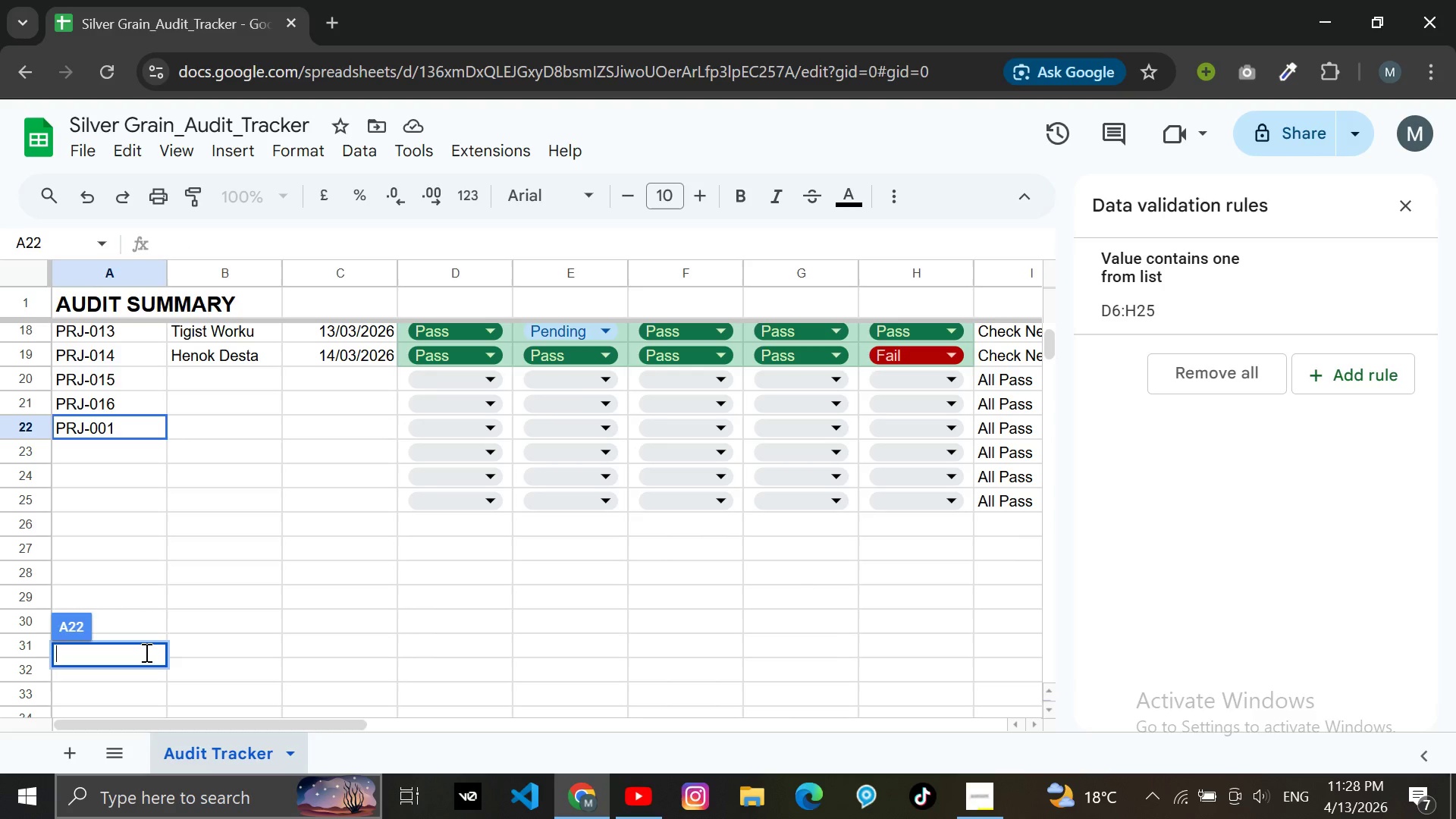 
key(Backspace)
 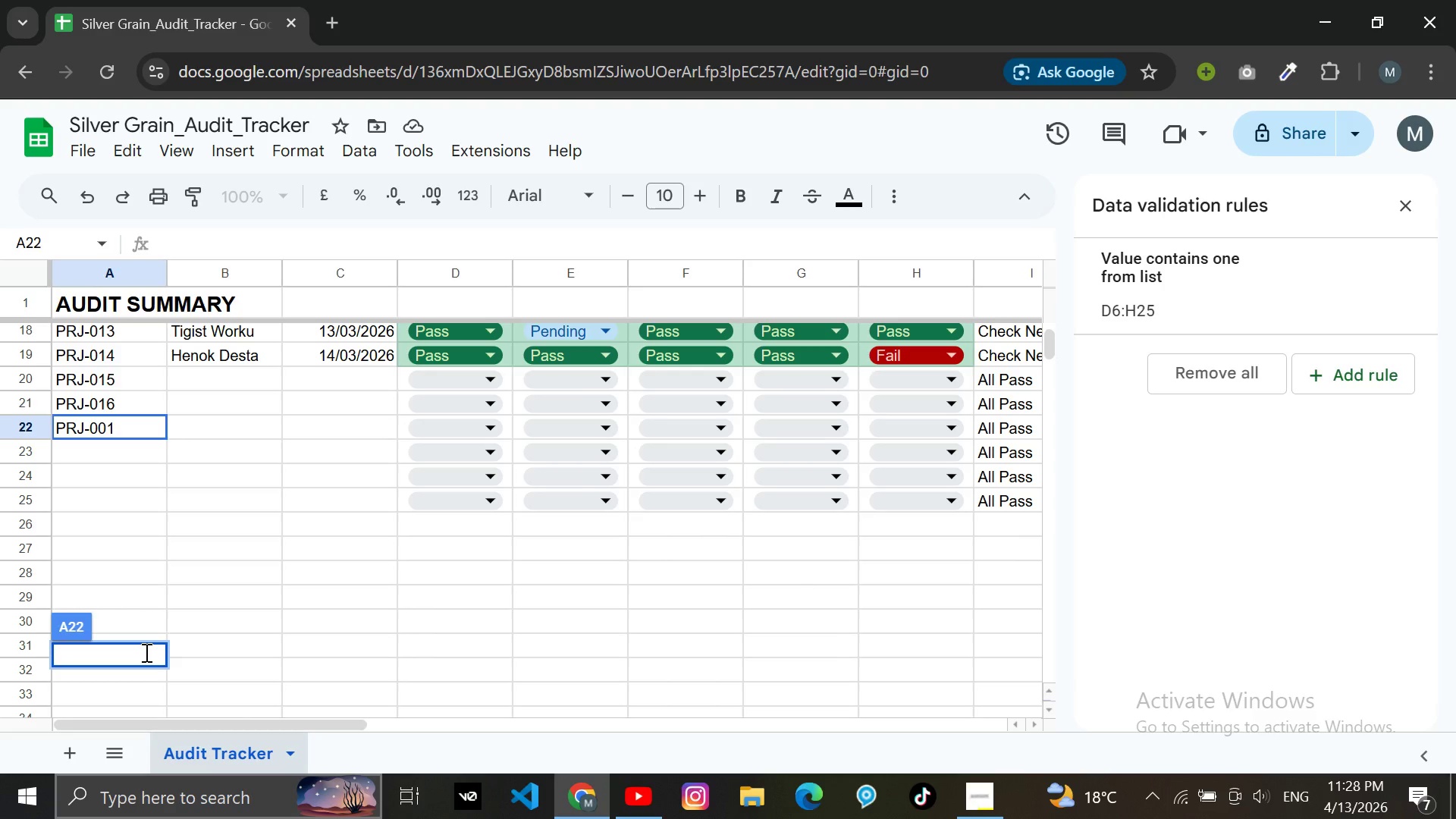 
key(Control+Z)
 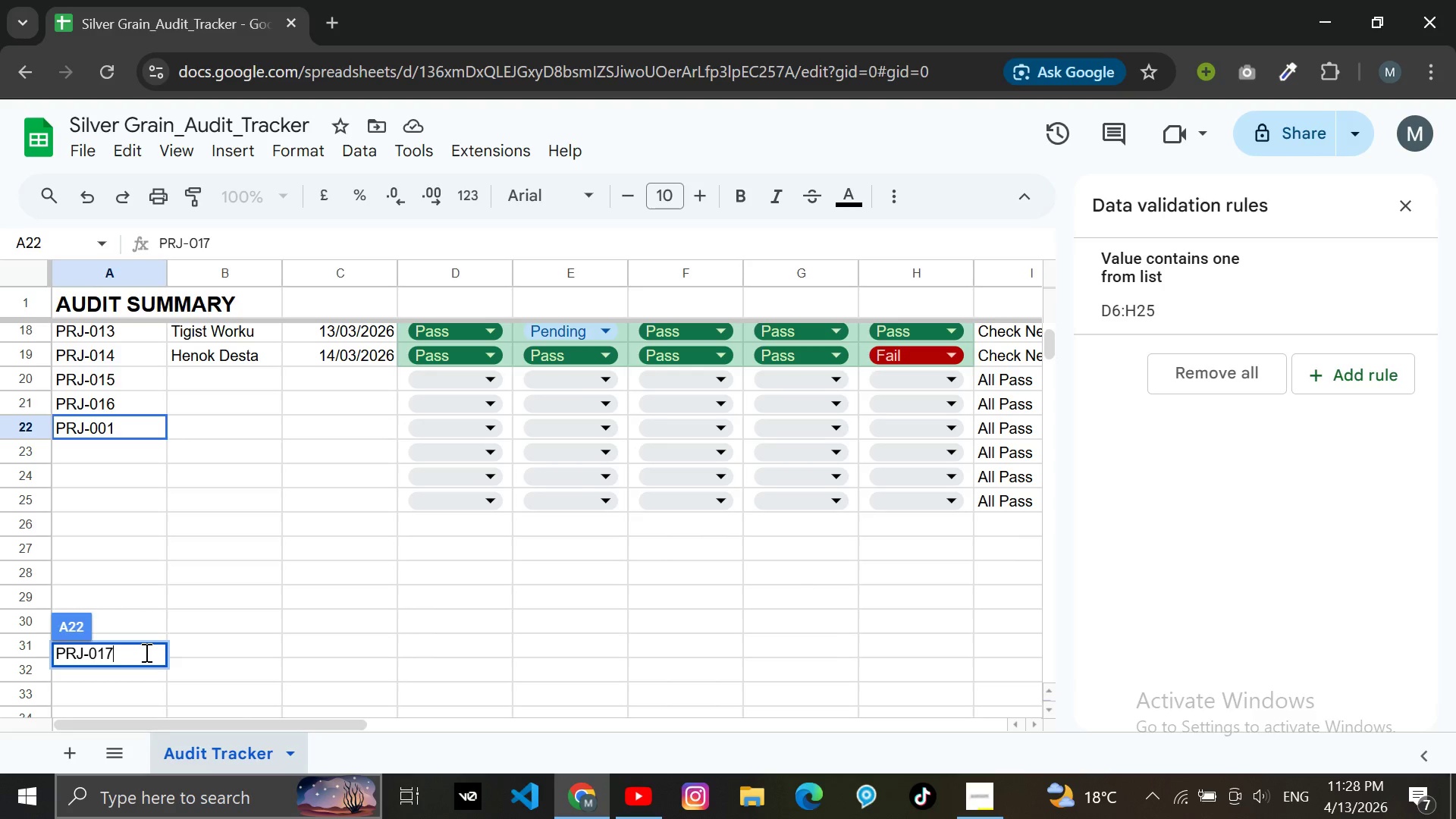 
key(Control+Z)
 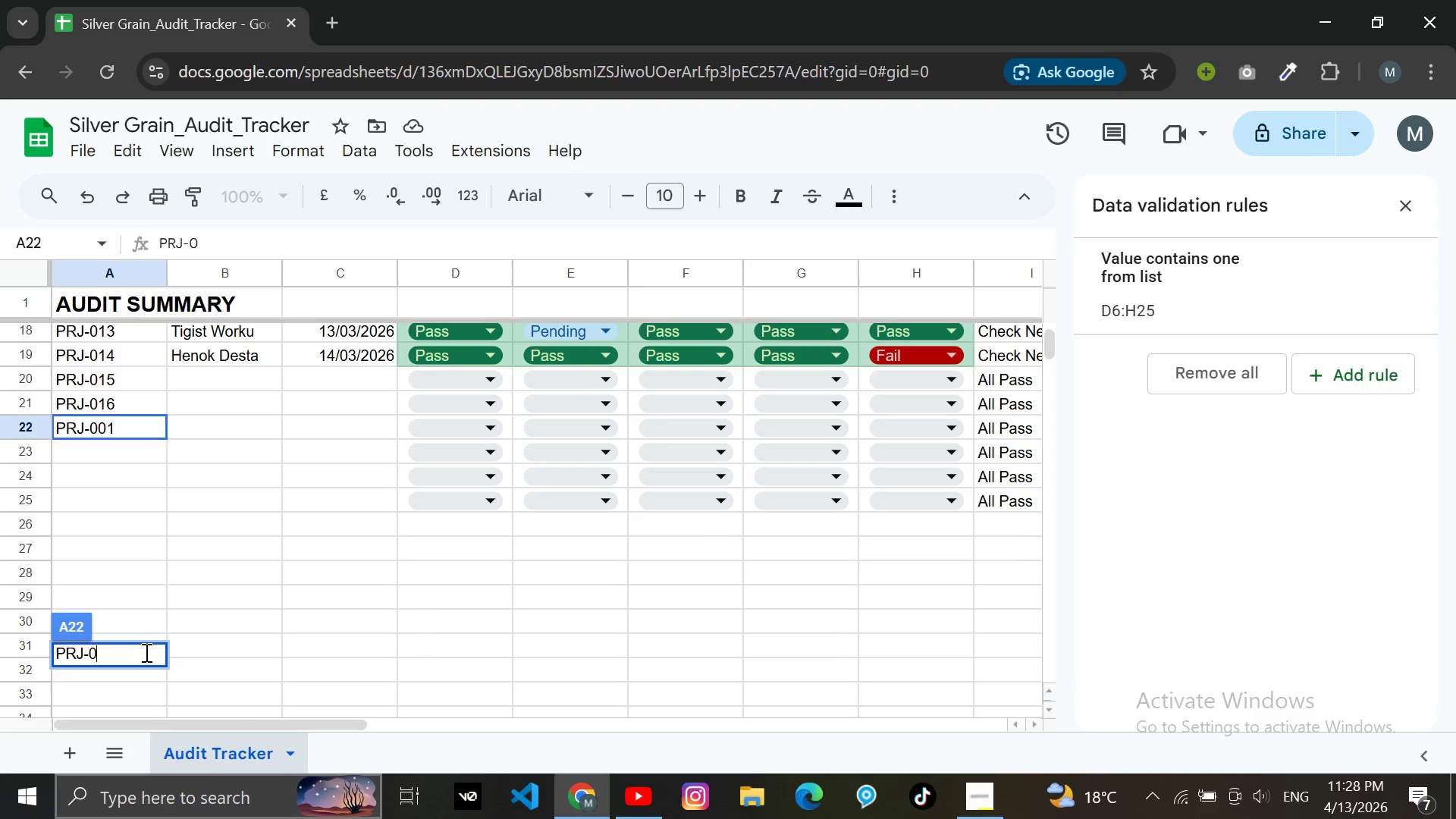 
key(Control+Z)
 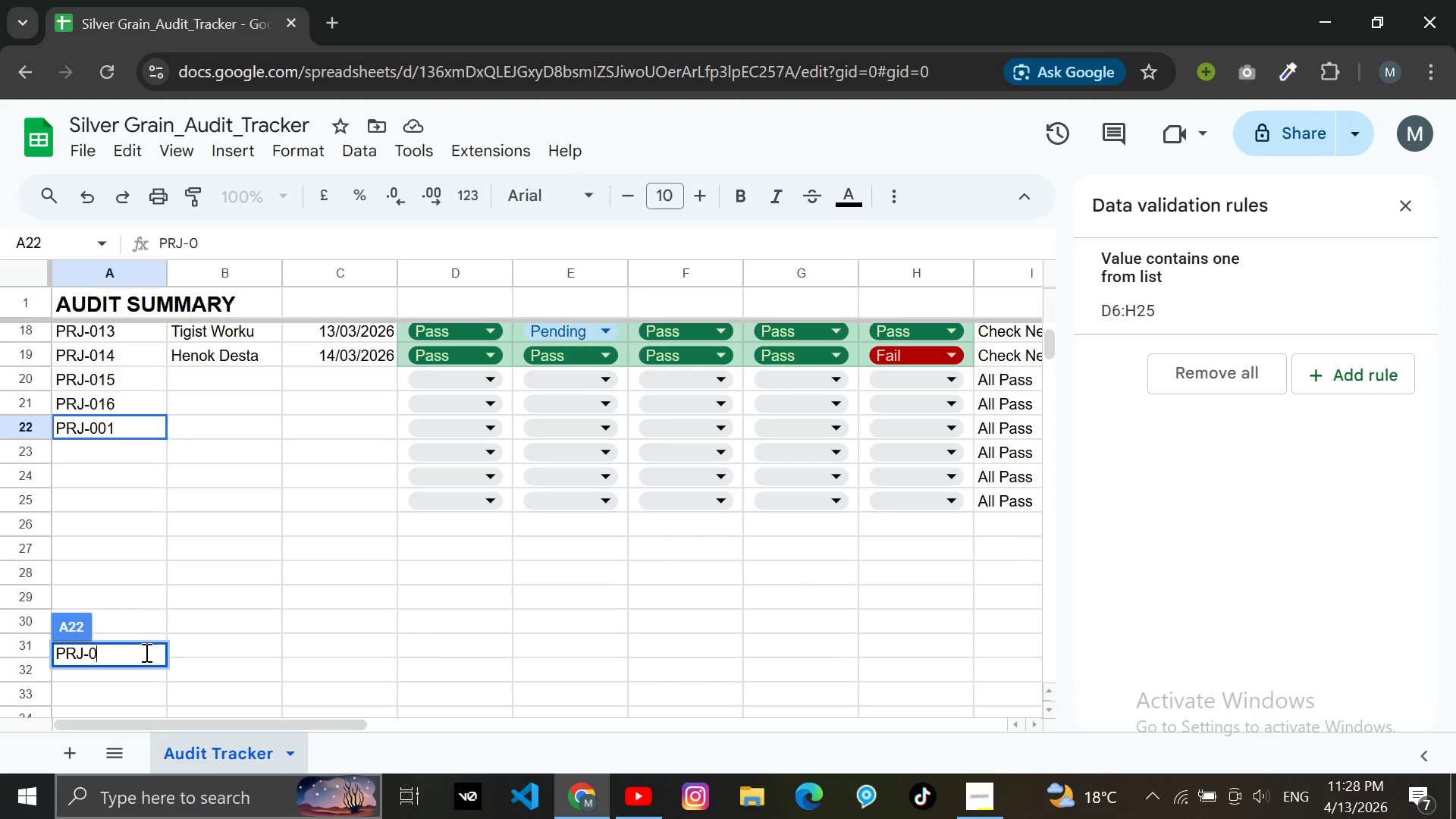 
key(Control+Z)
 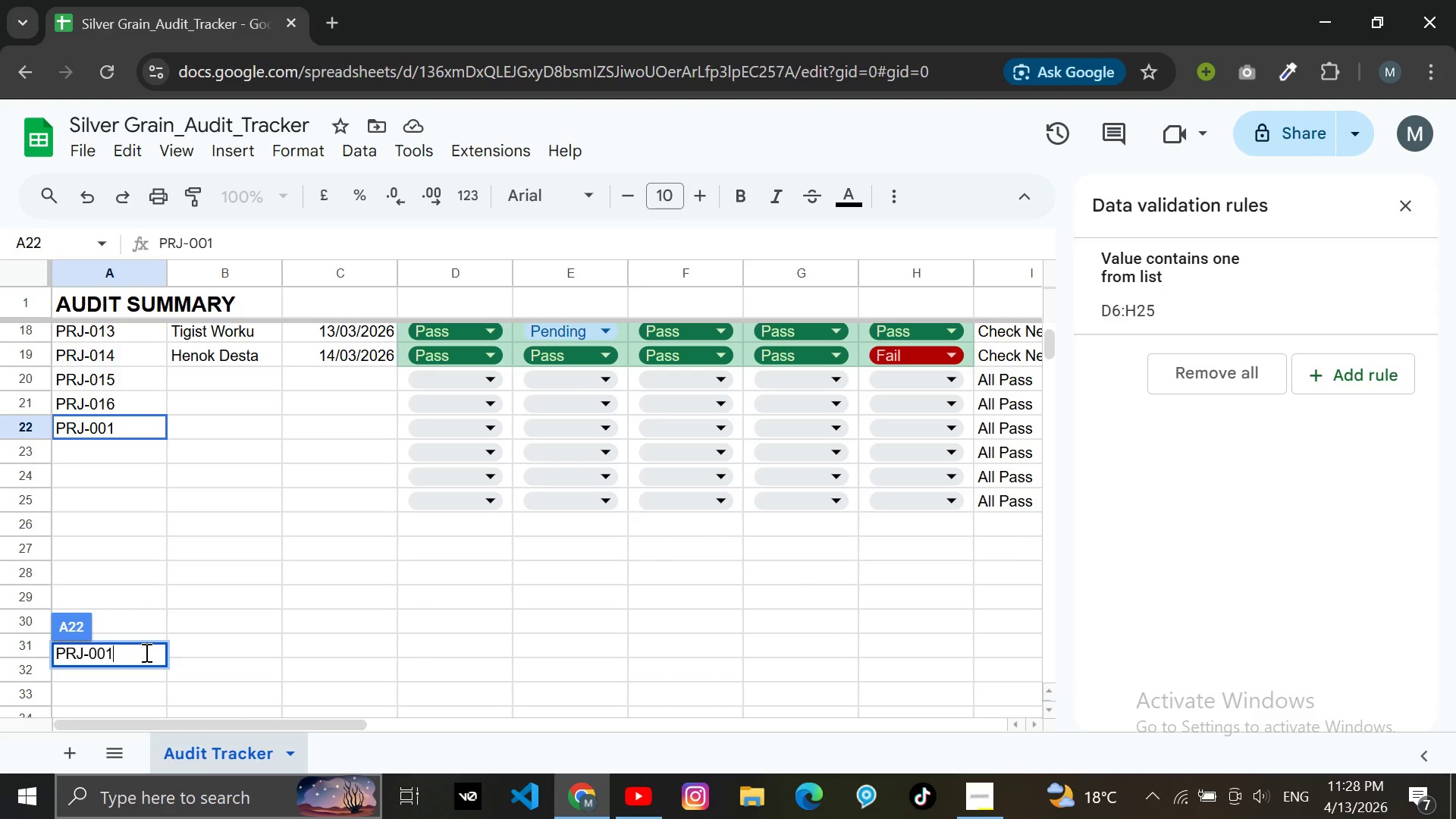 
key(Control+Z)
 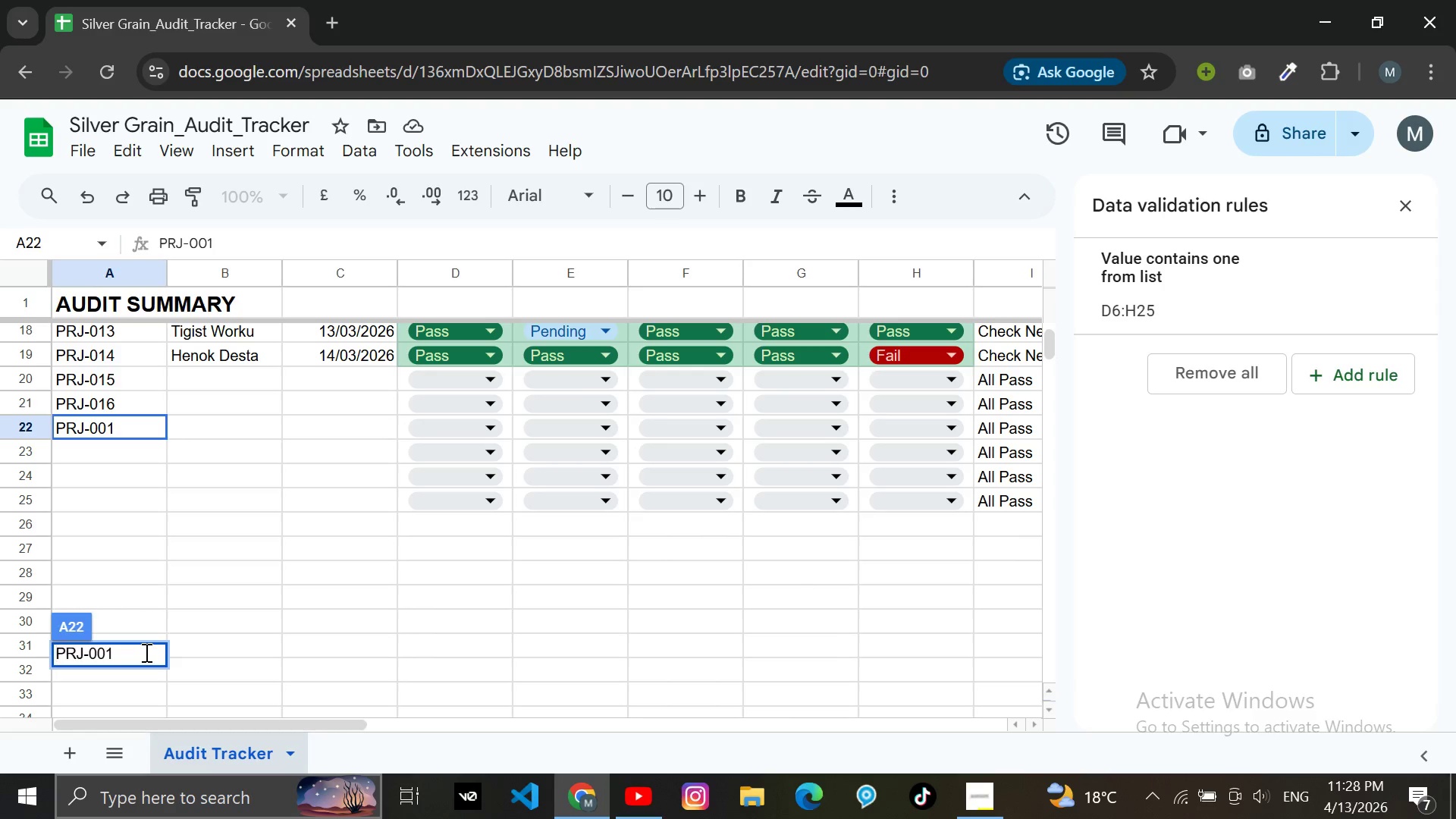 
key(Control+Z)
 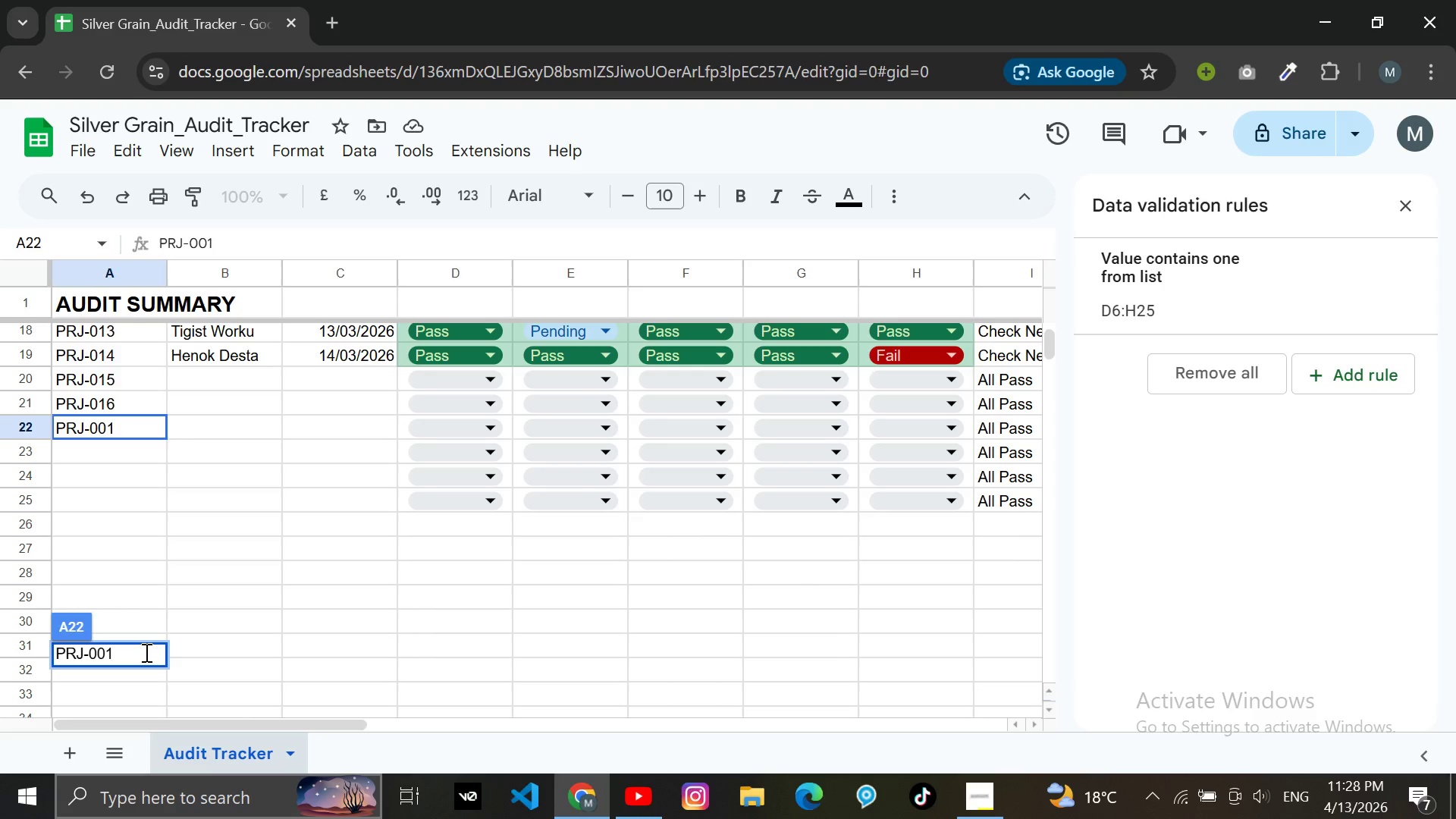 
key(Control+Z)
 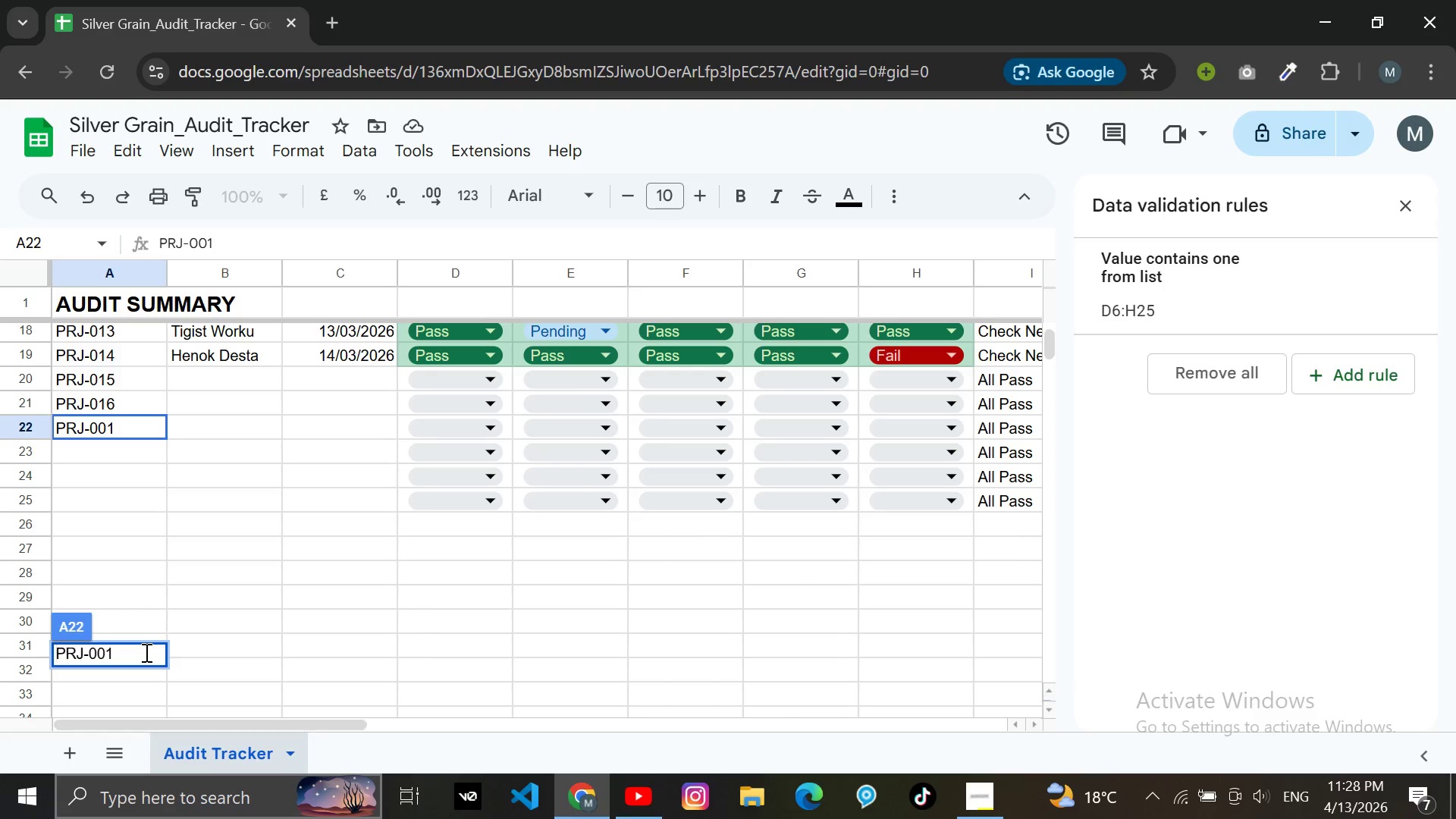 
left_click([145, 652])
 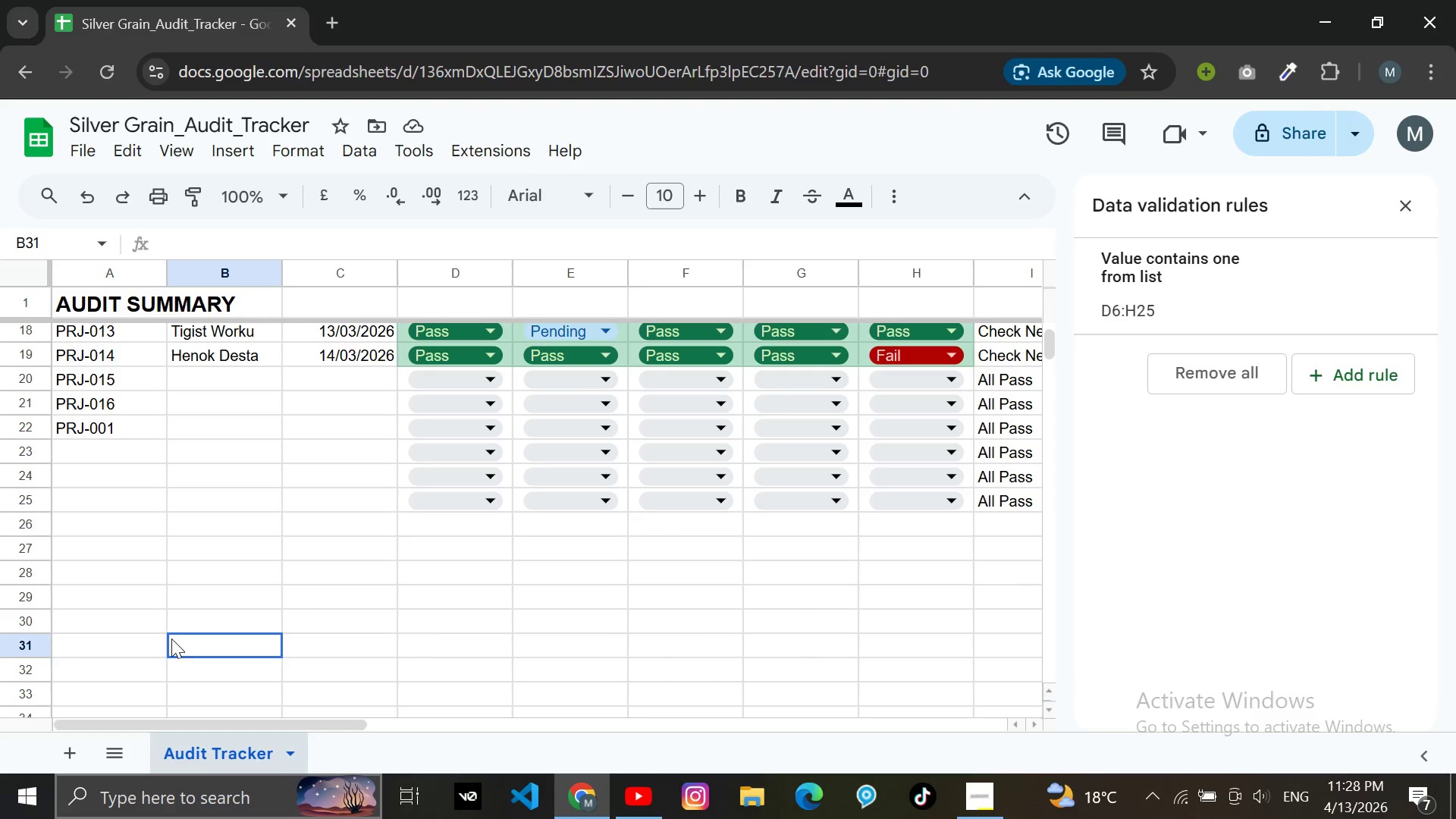 
triple_click([205, 626])
 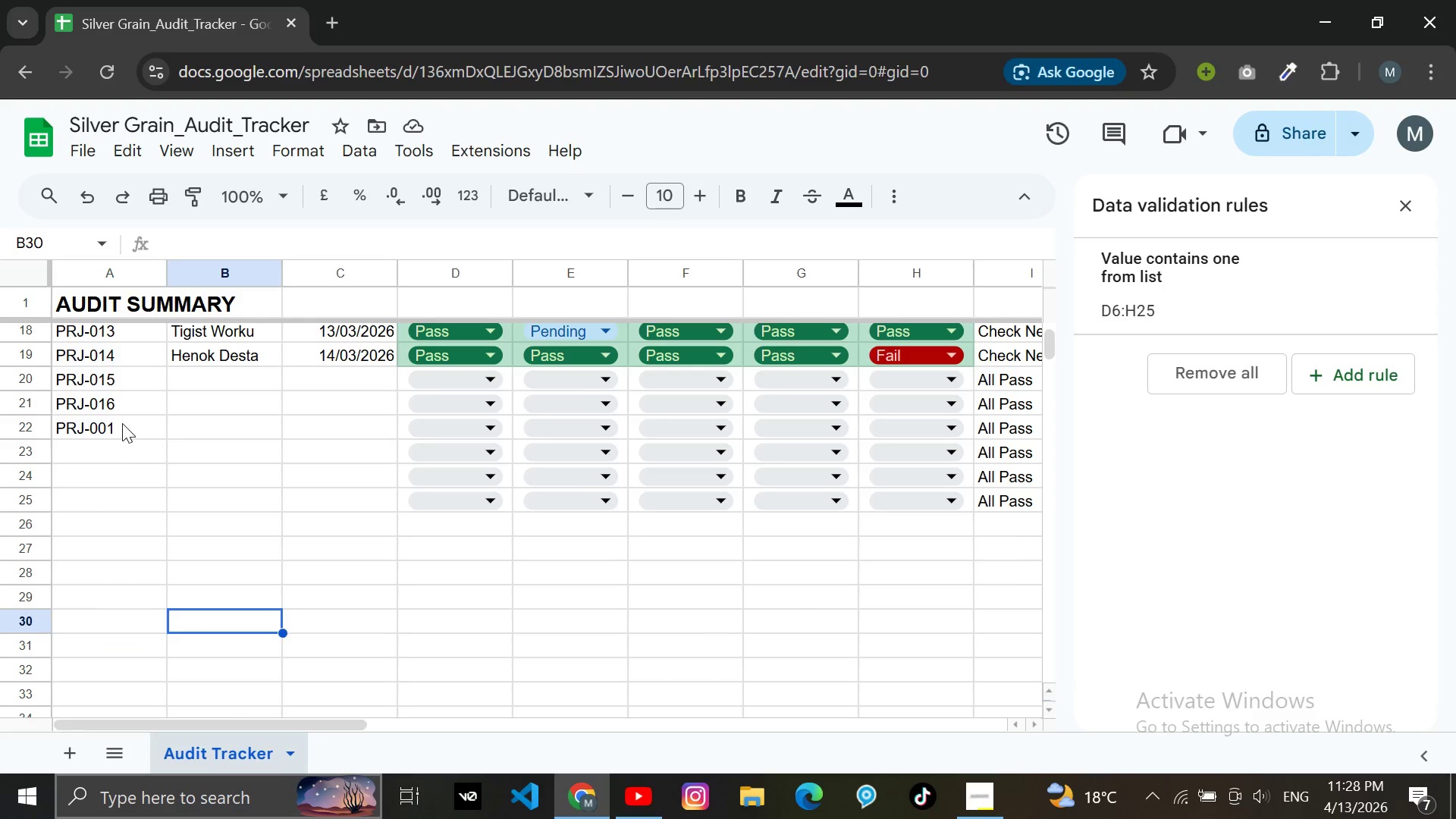 
double_click([123, 422])
 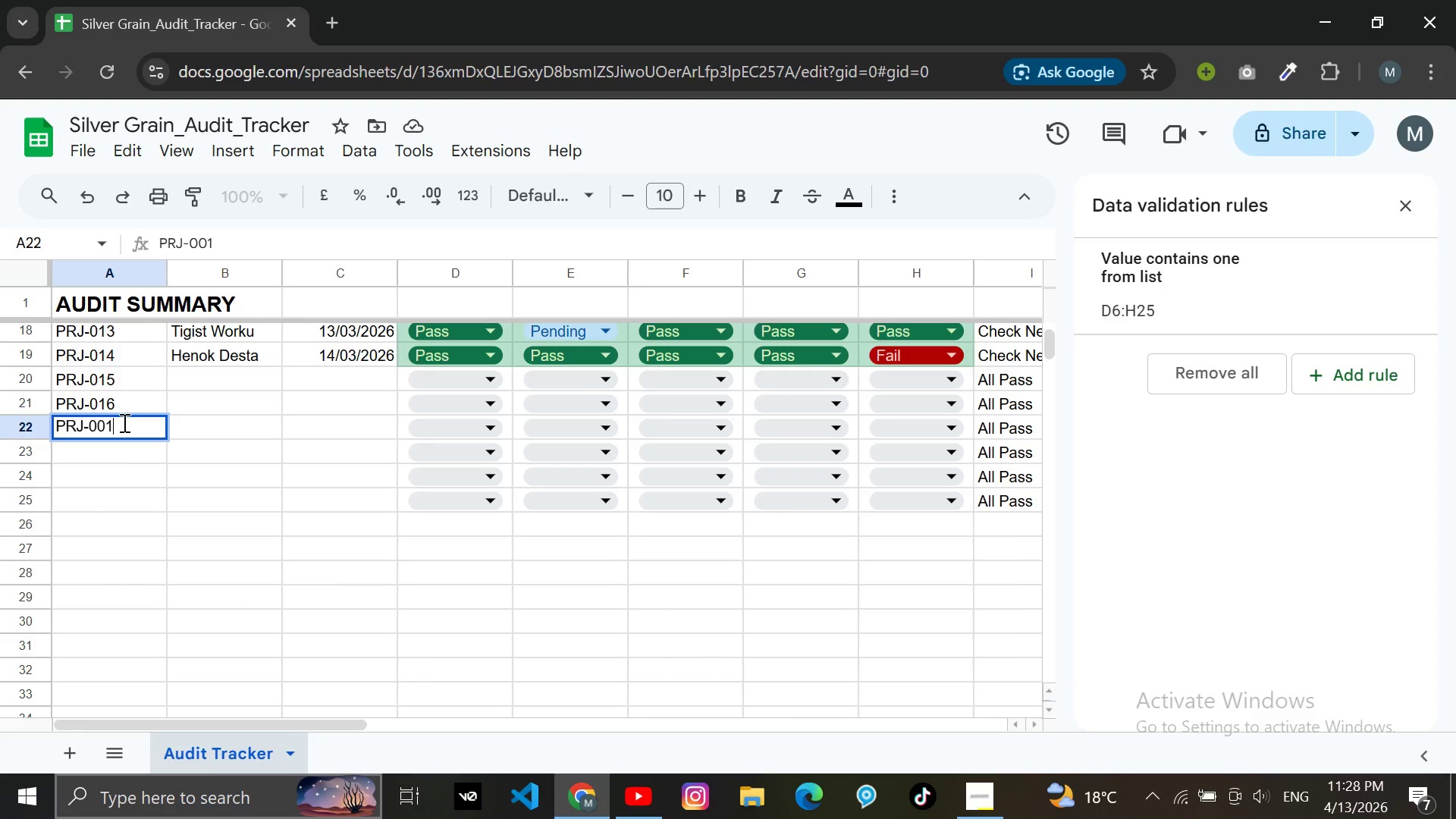 
triple_click([123, 422])
 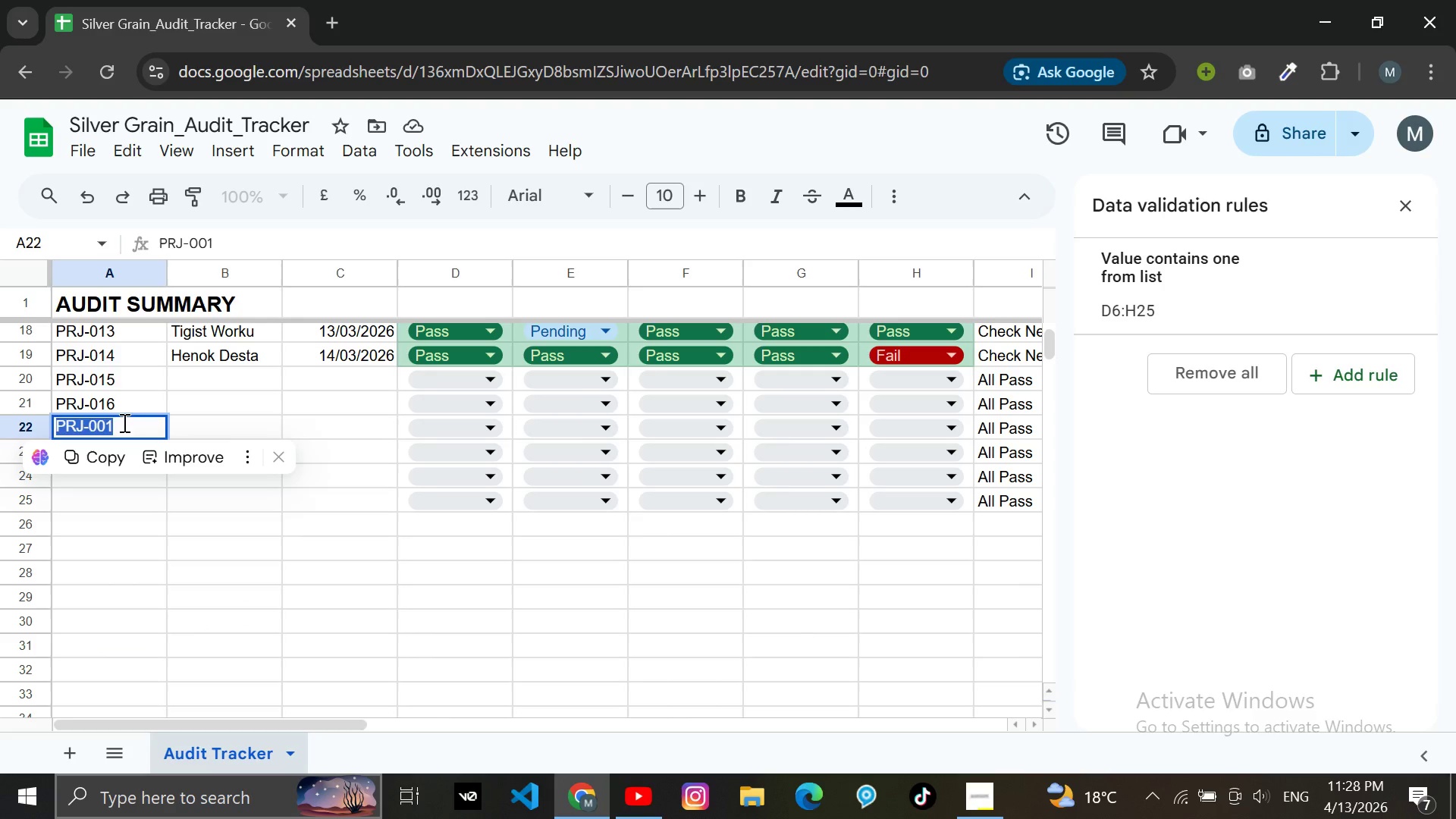 
key(ArrowRight)
 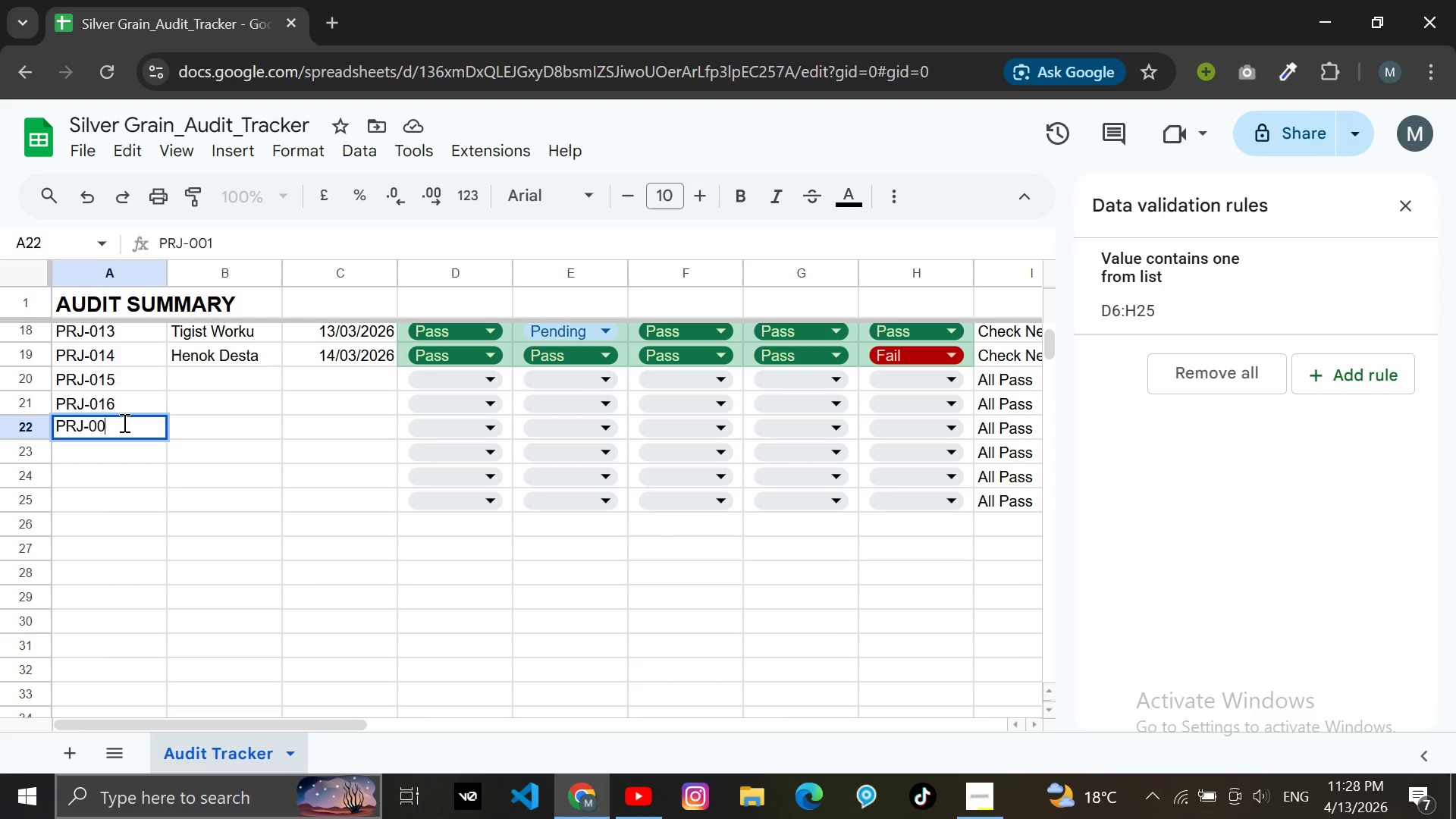 
key(Backspace)
key(Backspace)
type(17)
 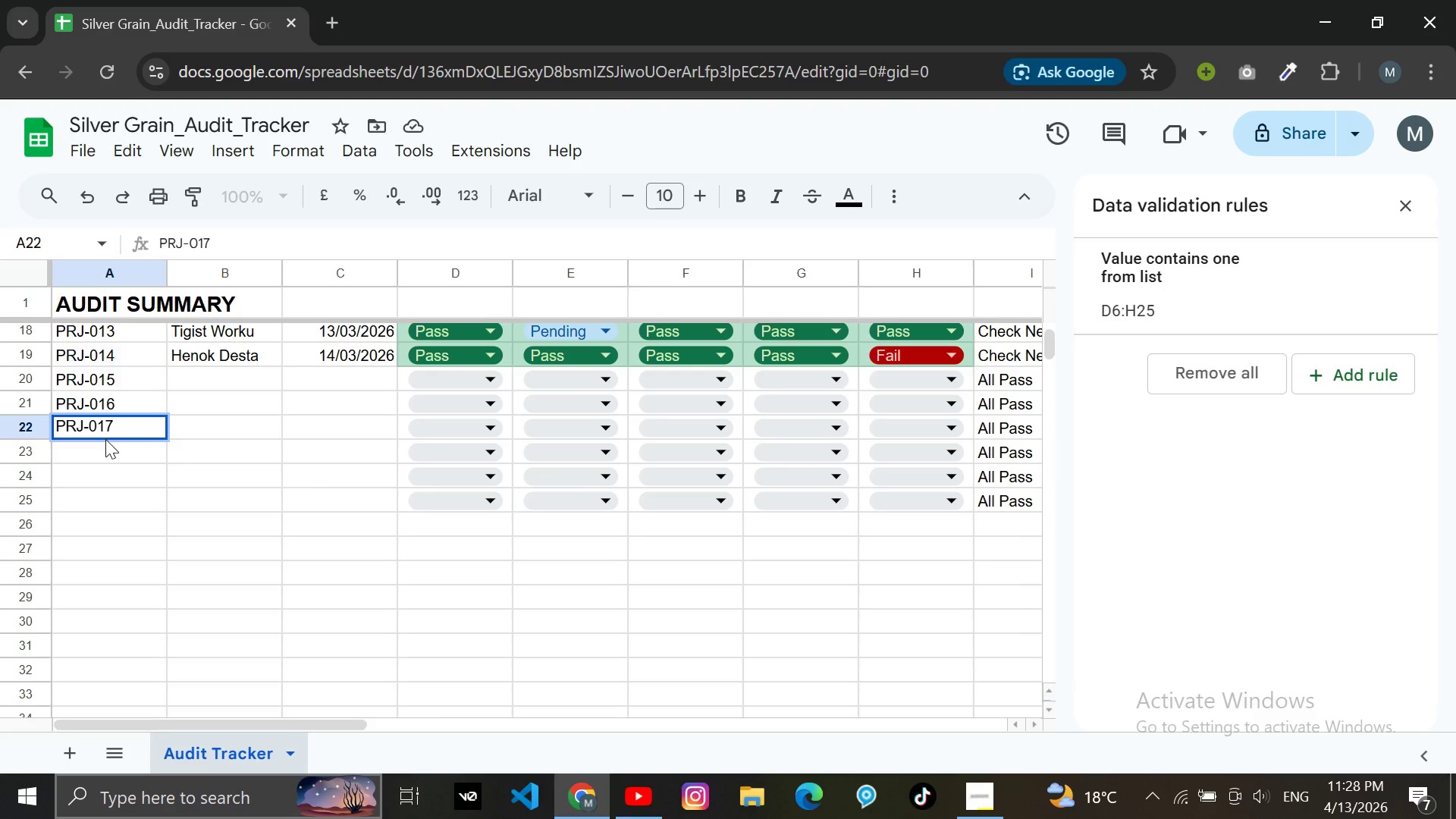 
left_click([99, 450])
 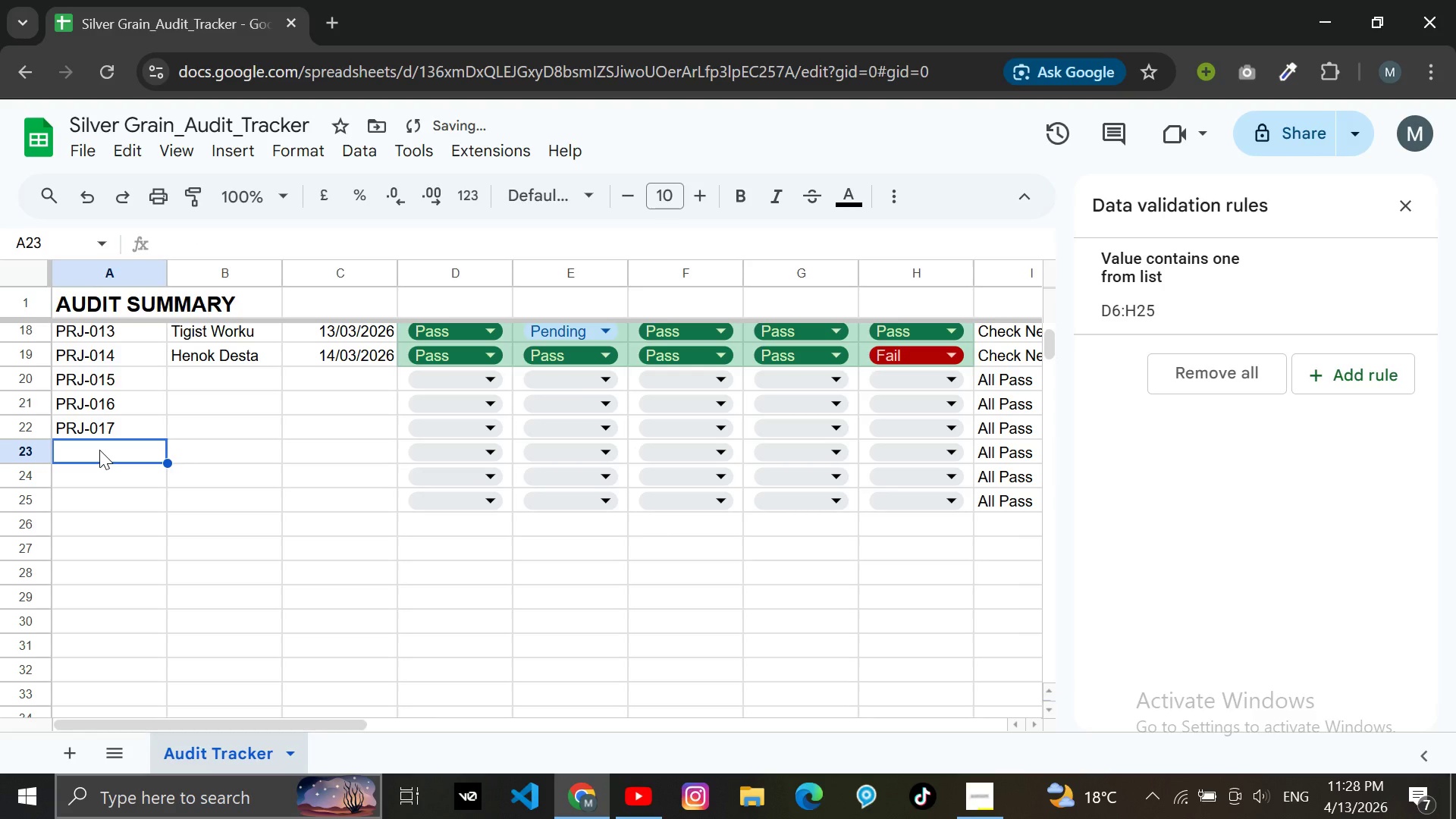 
key(Control+V)
 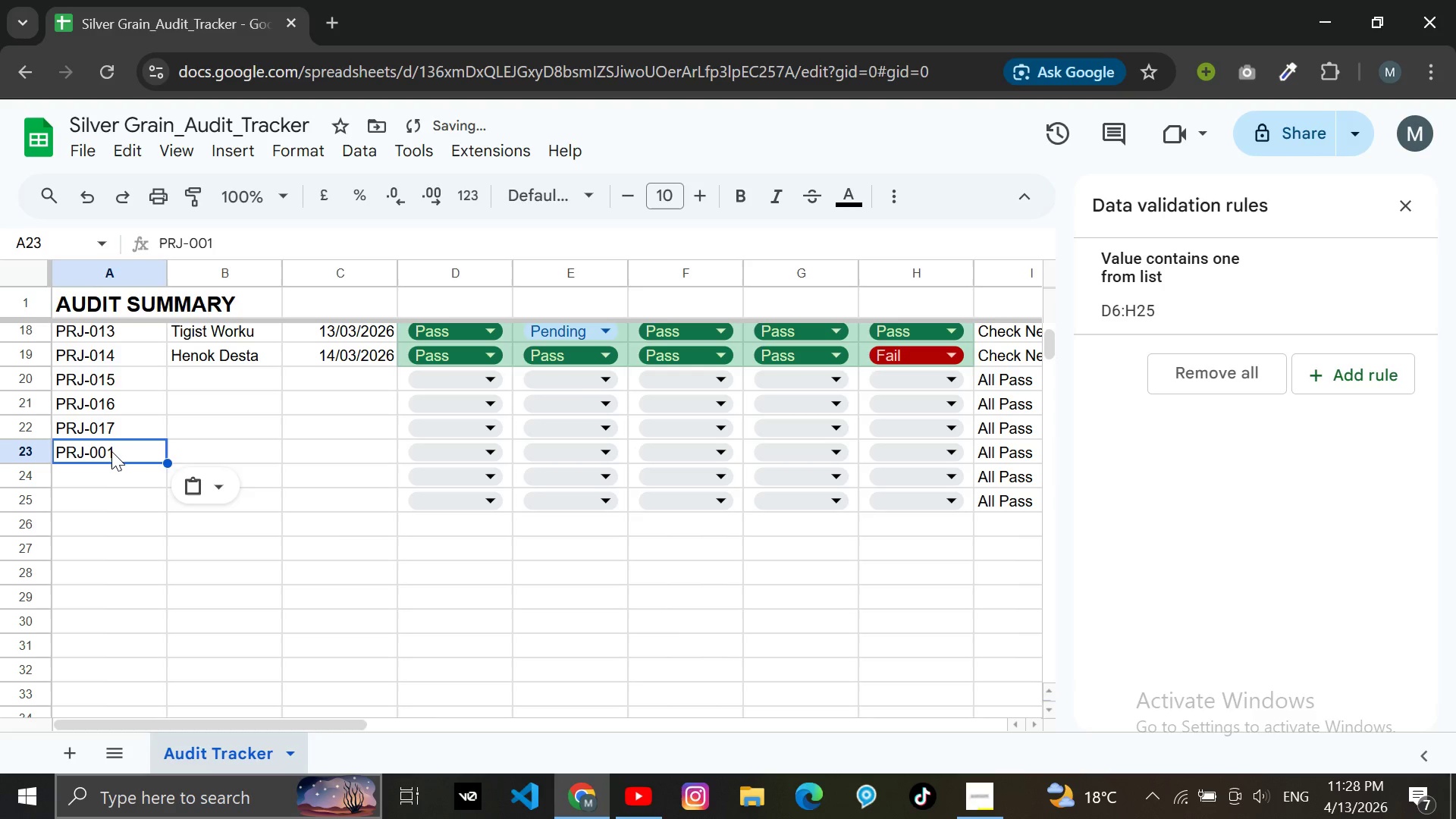 
double_click([111, 451])
 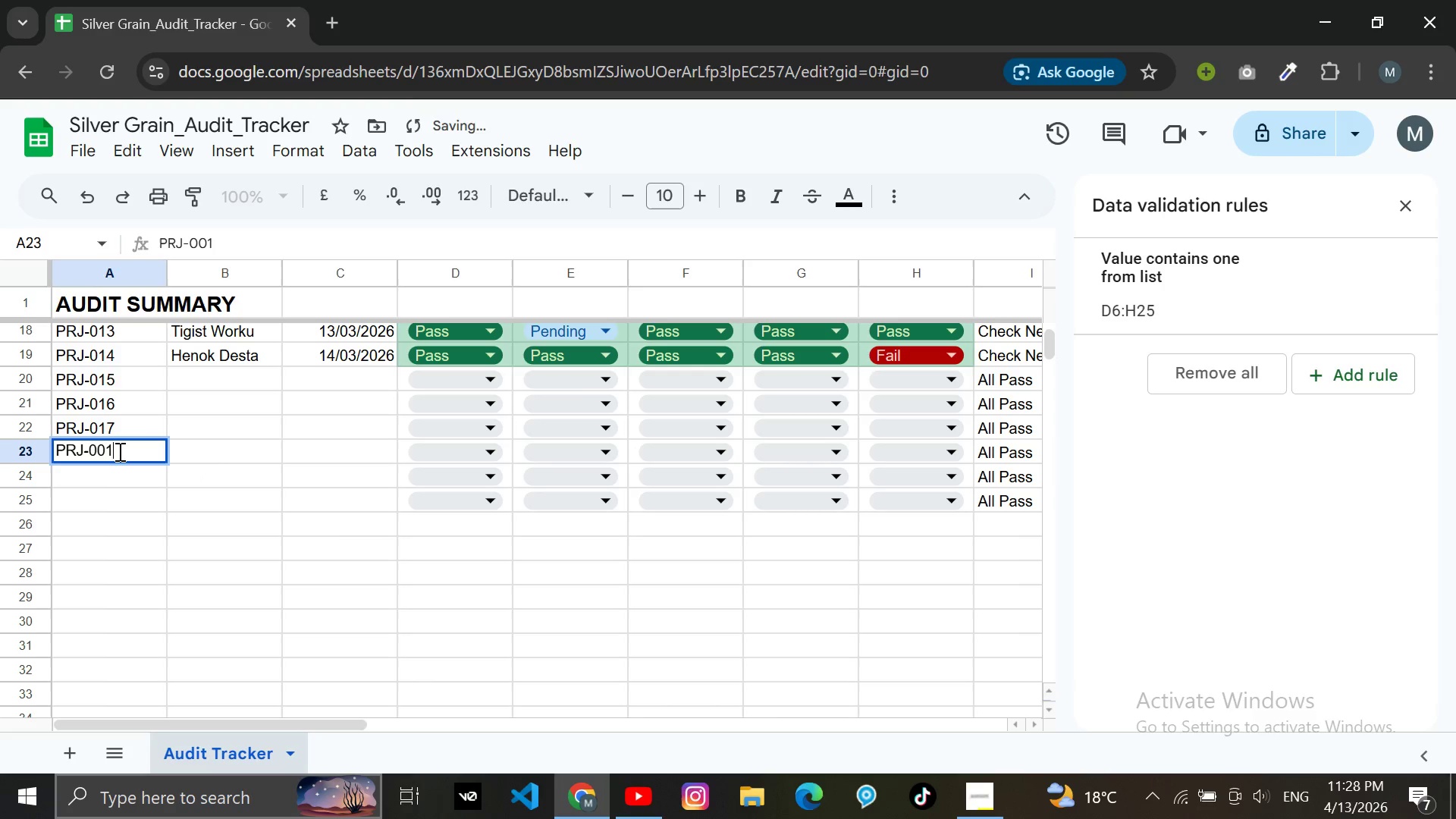 
left_click([118, 451])
 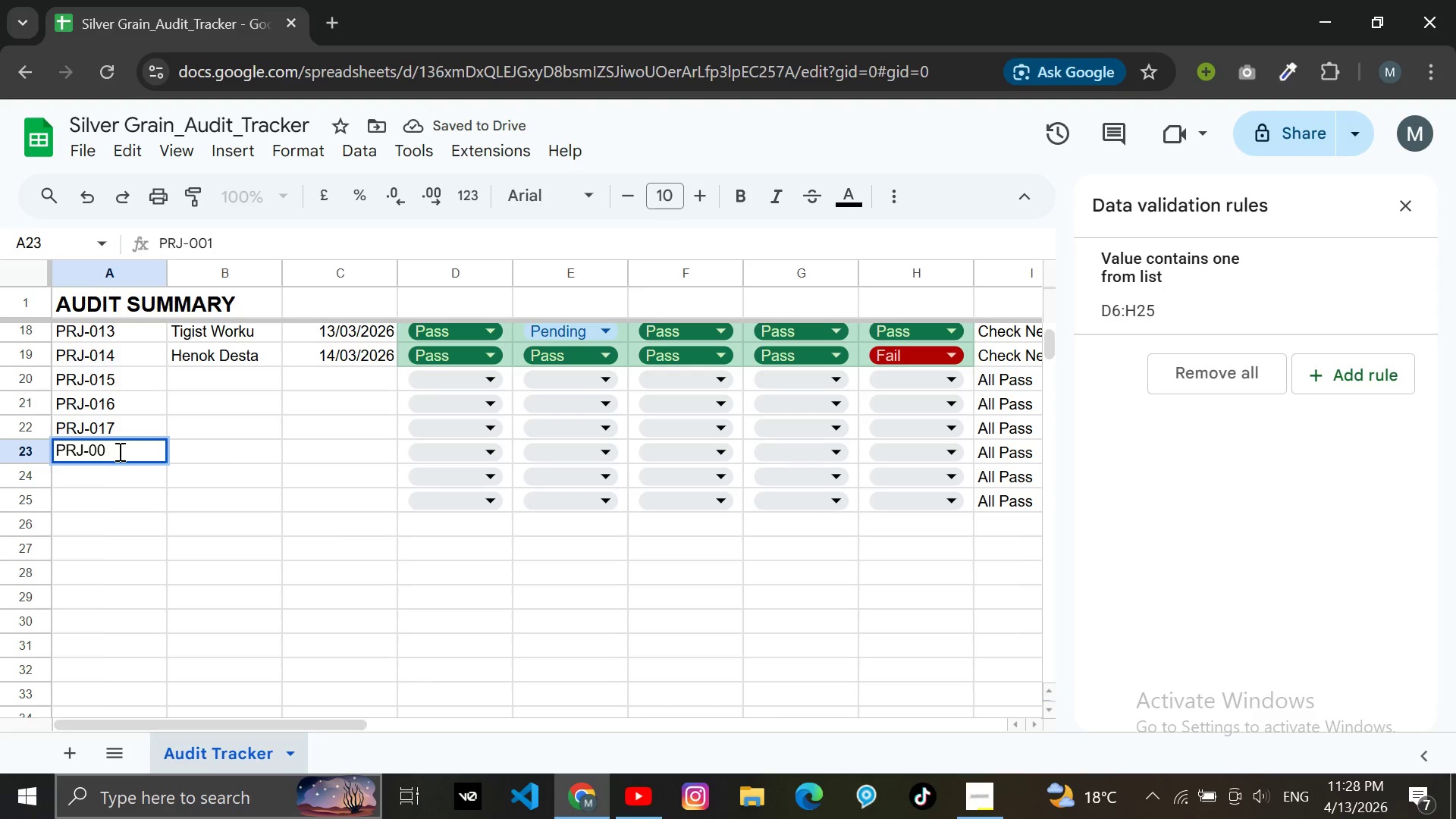 
key(Backspace)
key(Backspace)
type(18)
 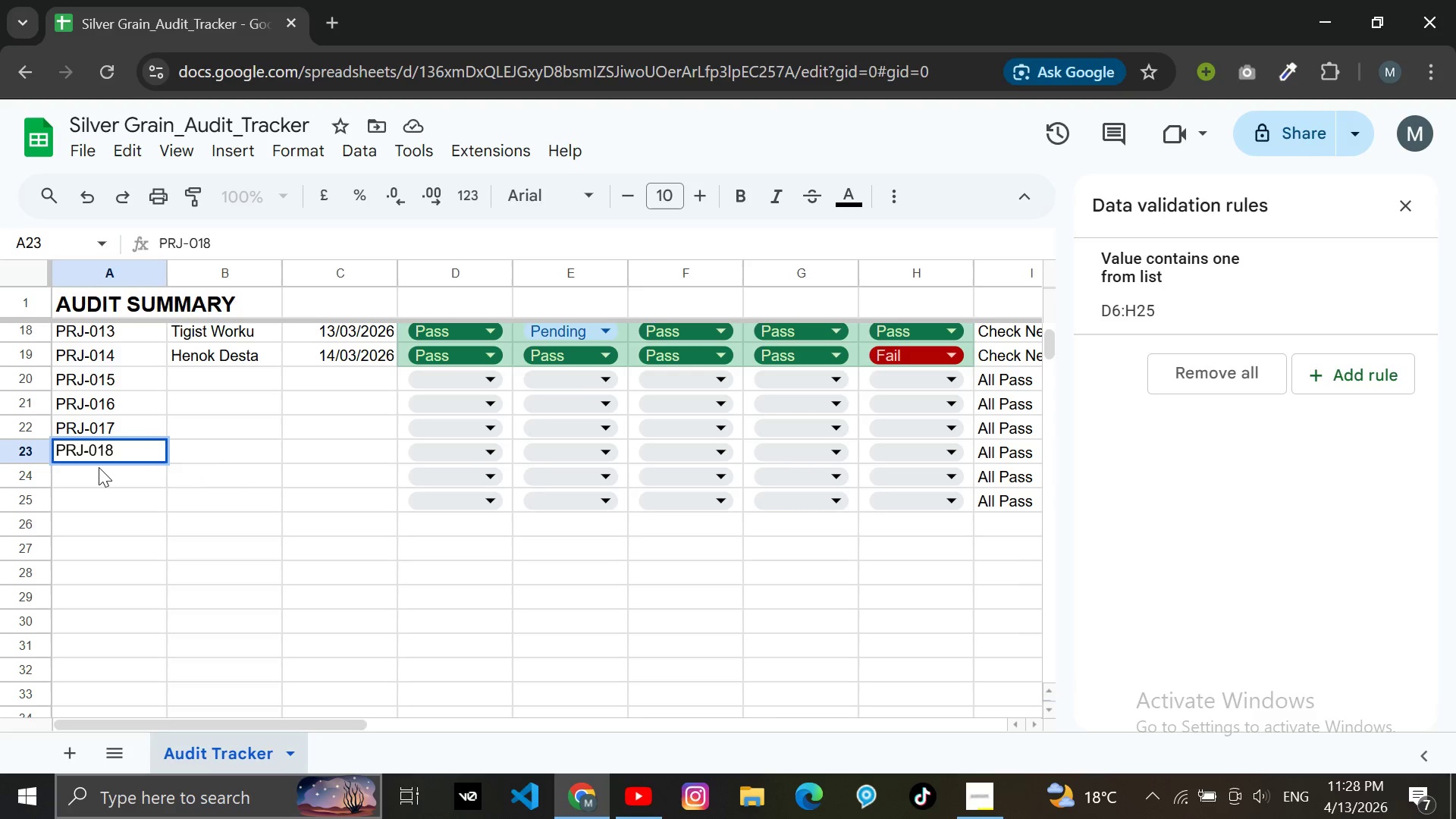 
left_click([94, 485])
 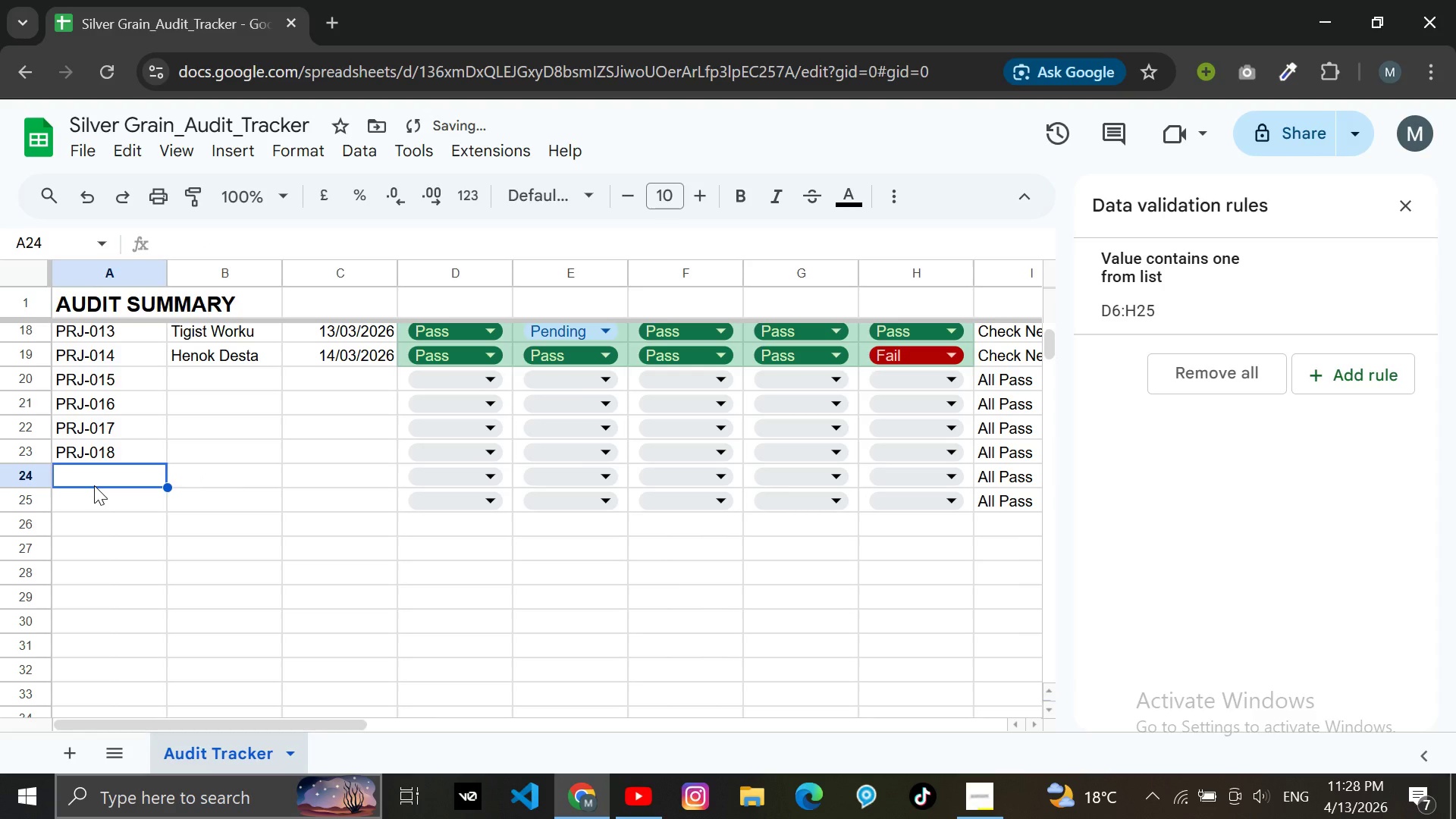 
key(Control+V)
 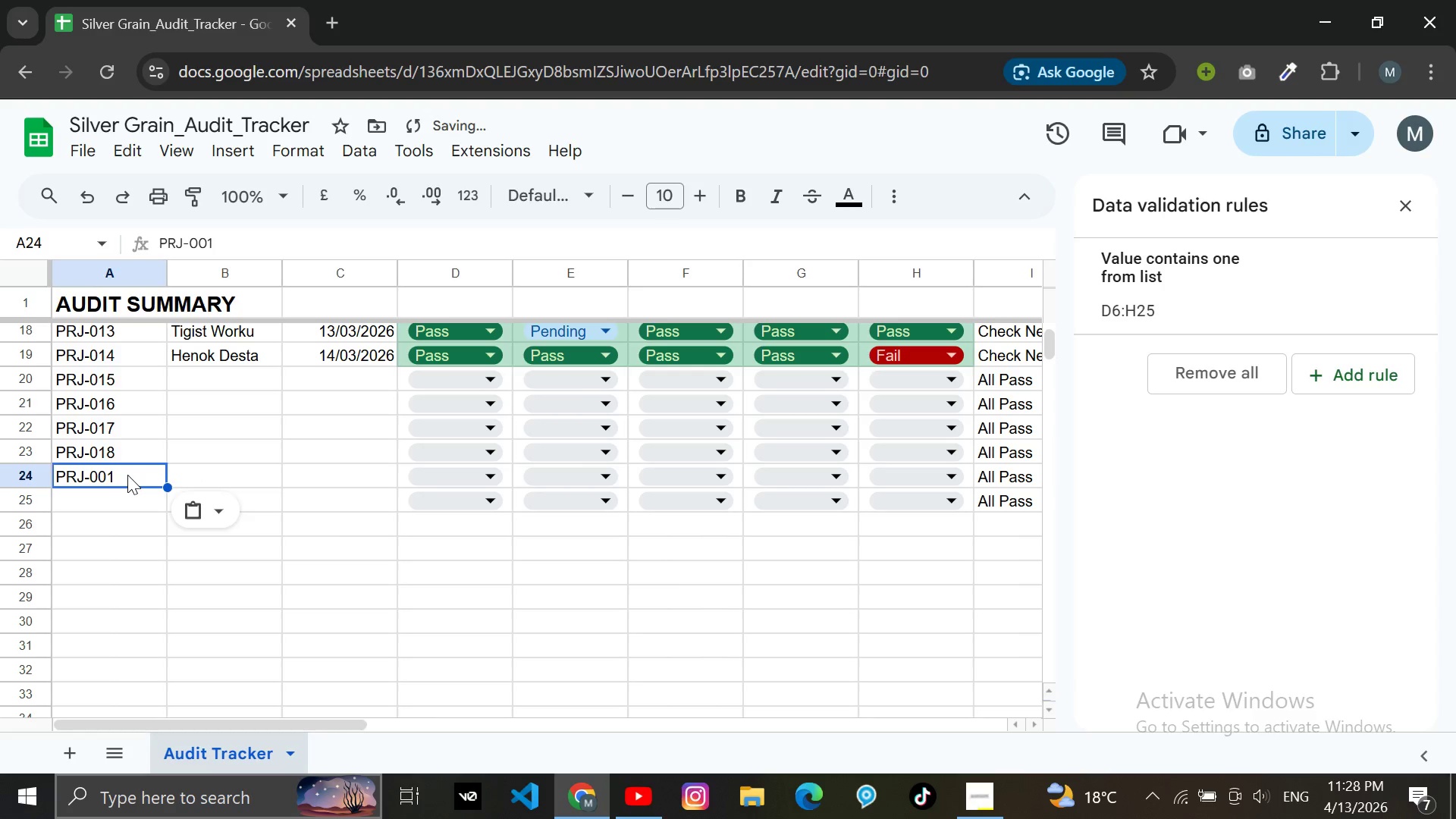 
double_click([127, 475])
 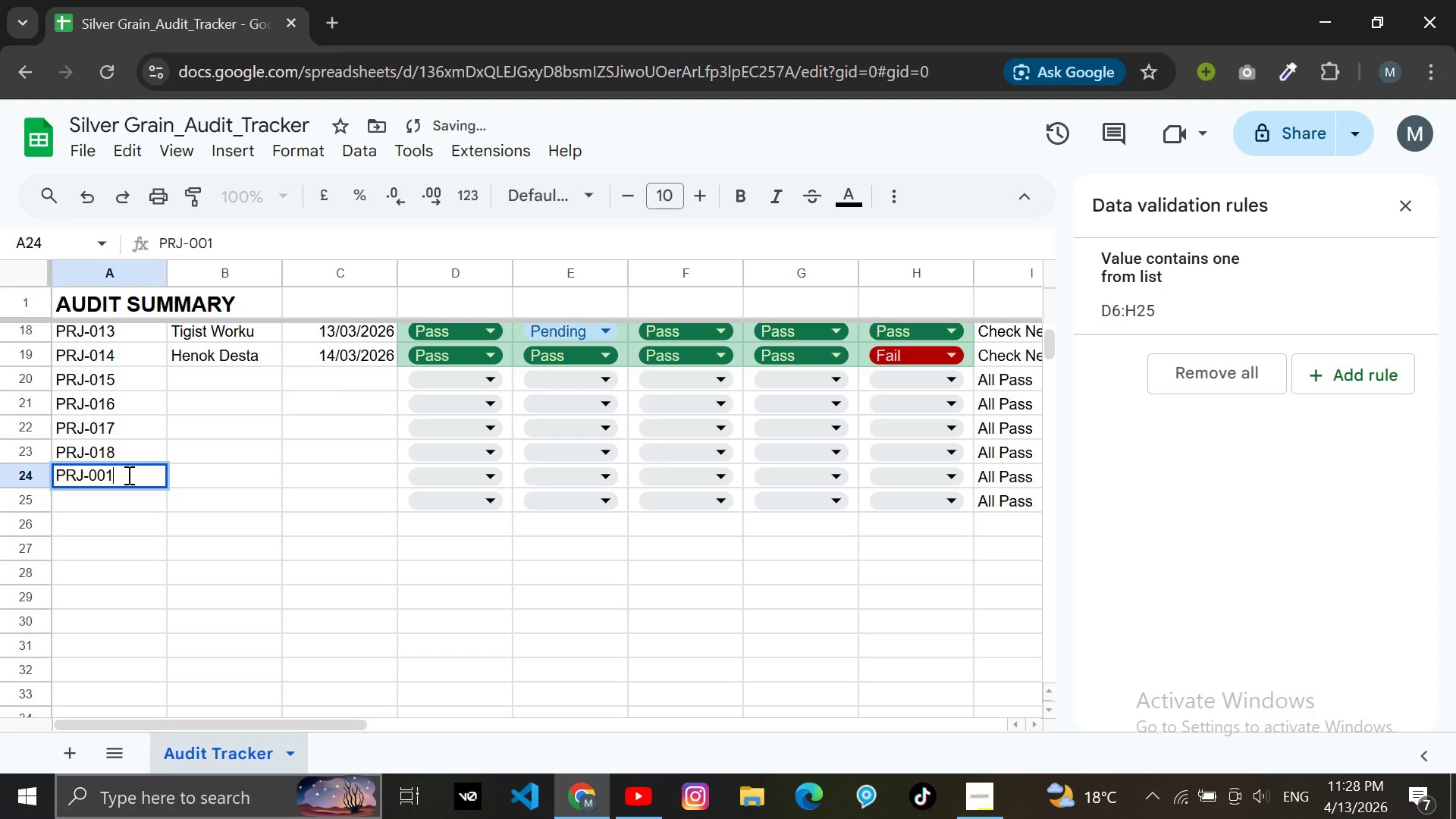 
left_click([127, 475])
 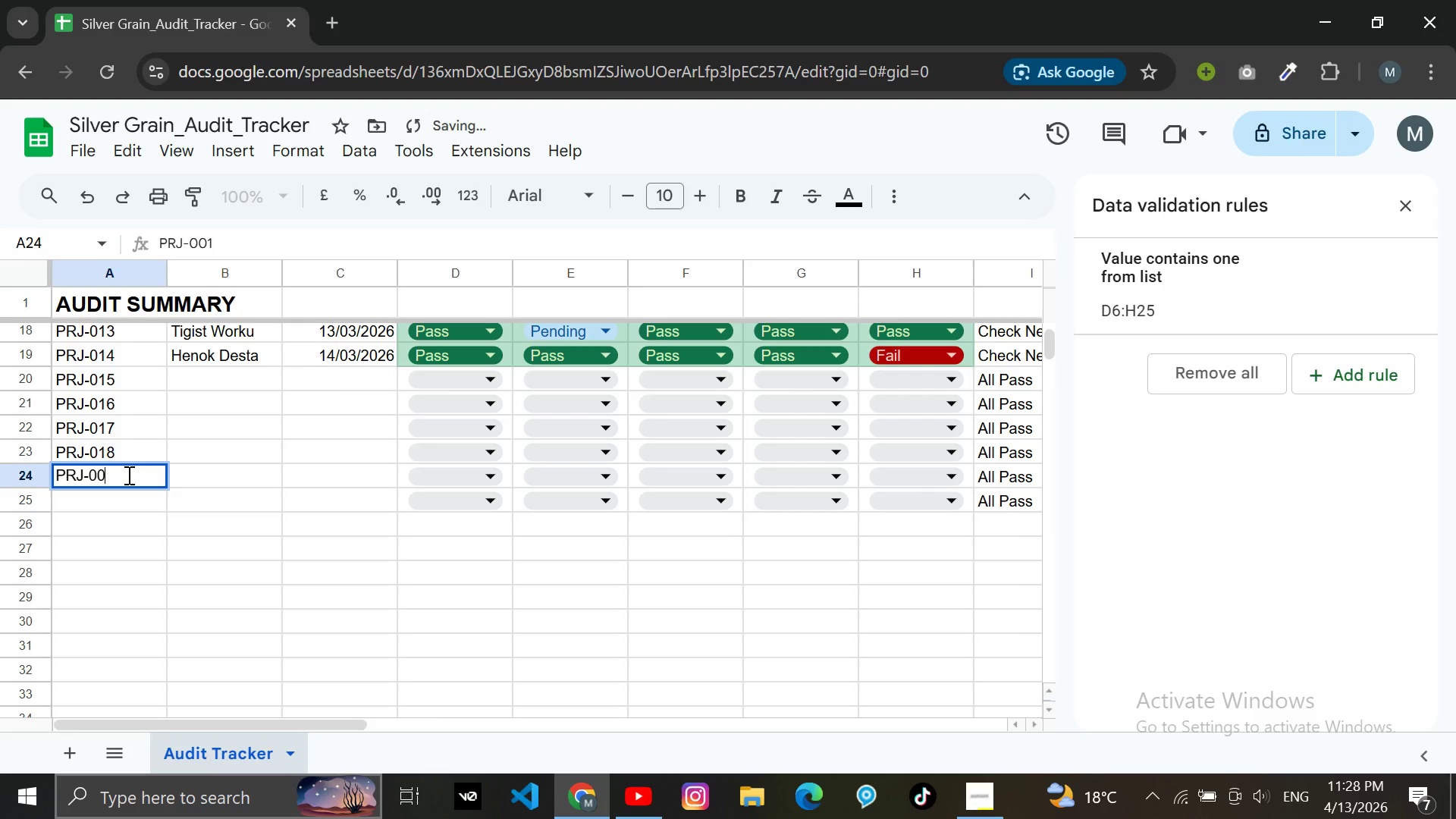 
key(Backspace)
key(Backspace)
type(19)
 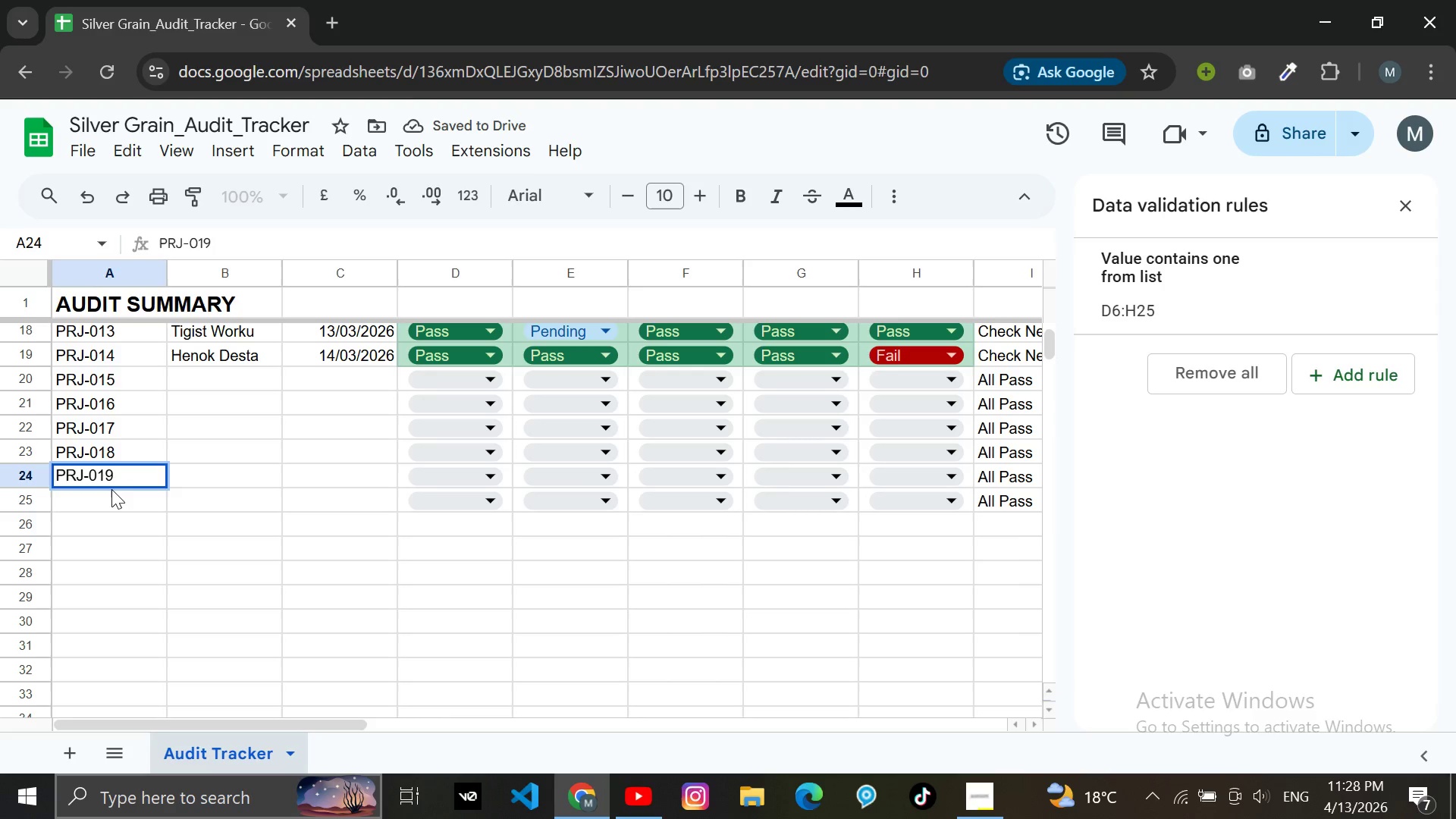 
left_click([111, 492])
 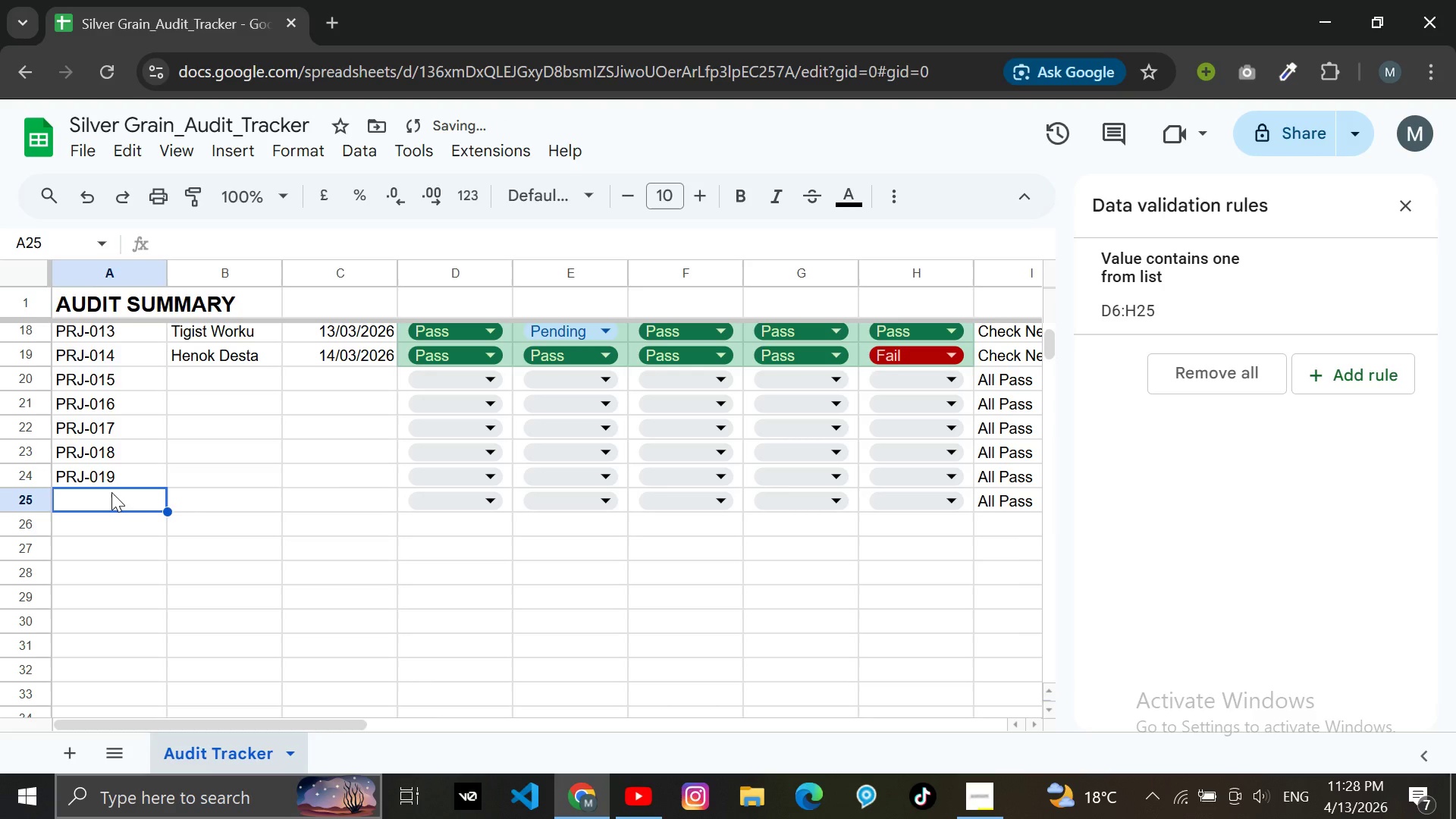 
key(Control+V)
 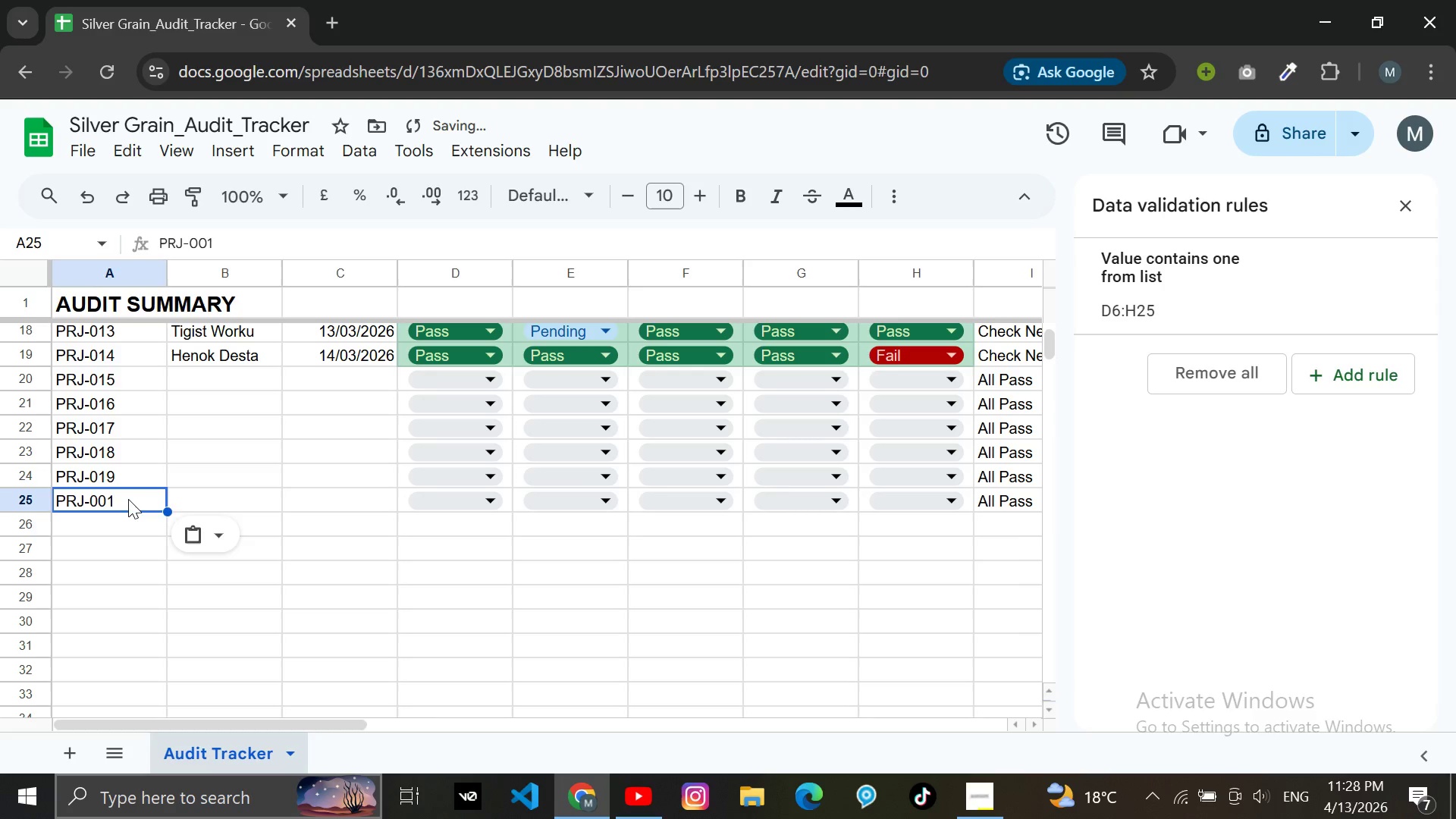 
double_click([128, 499])
 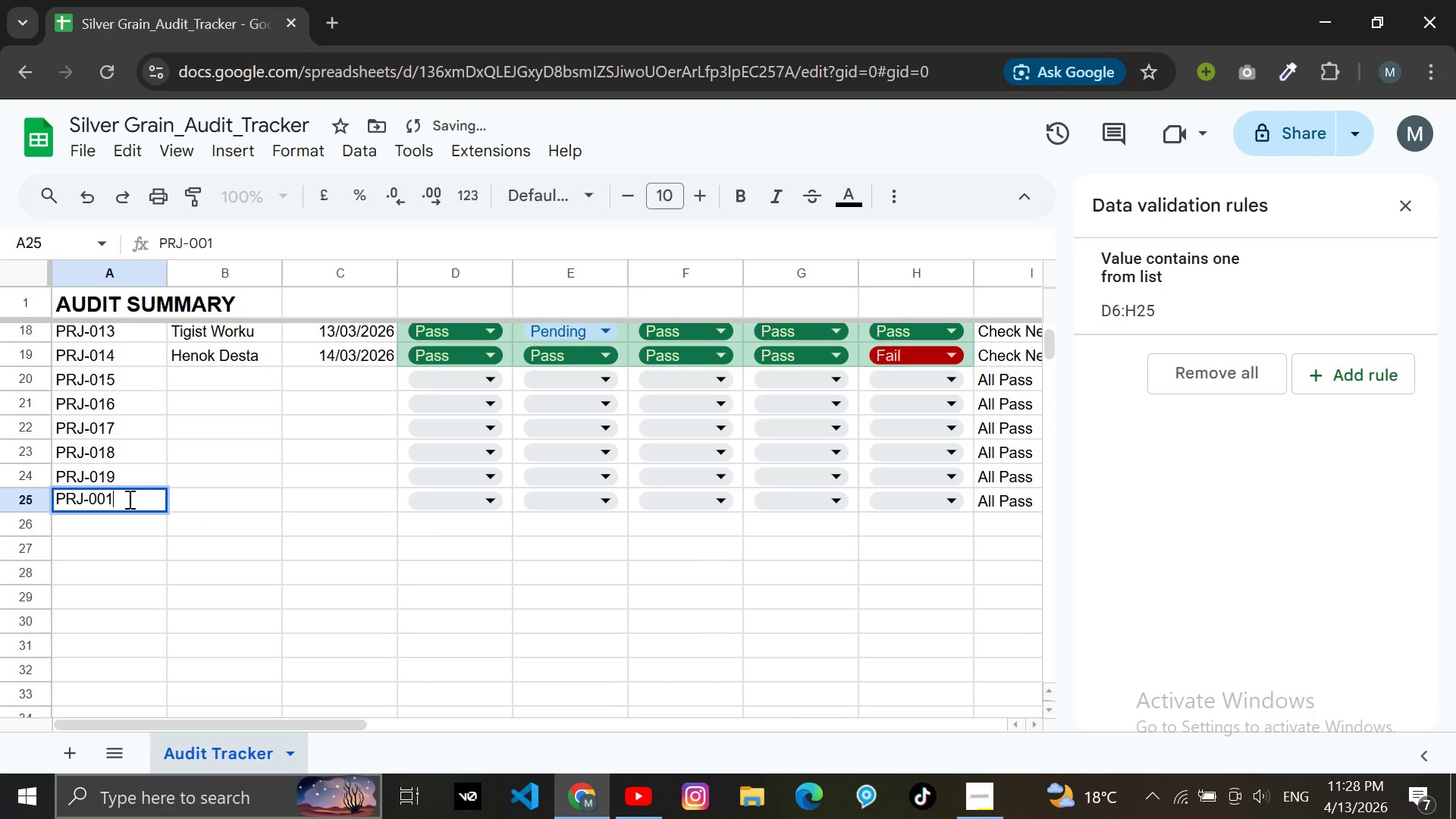 
triple_click([128, 499])
 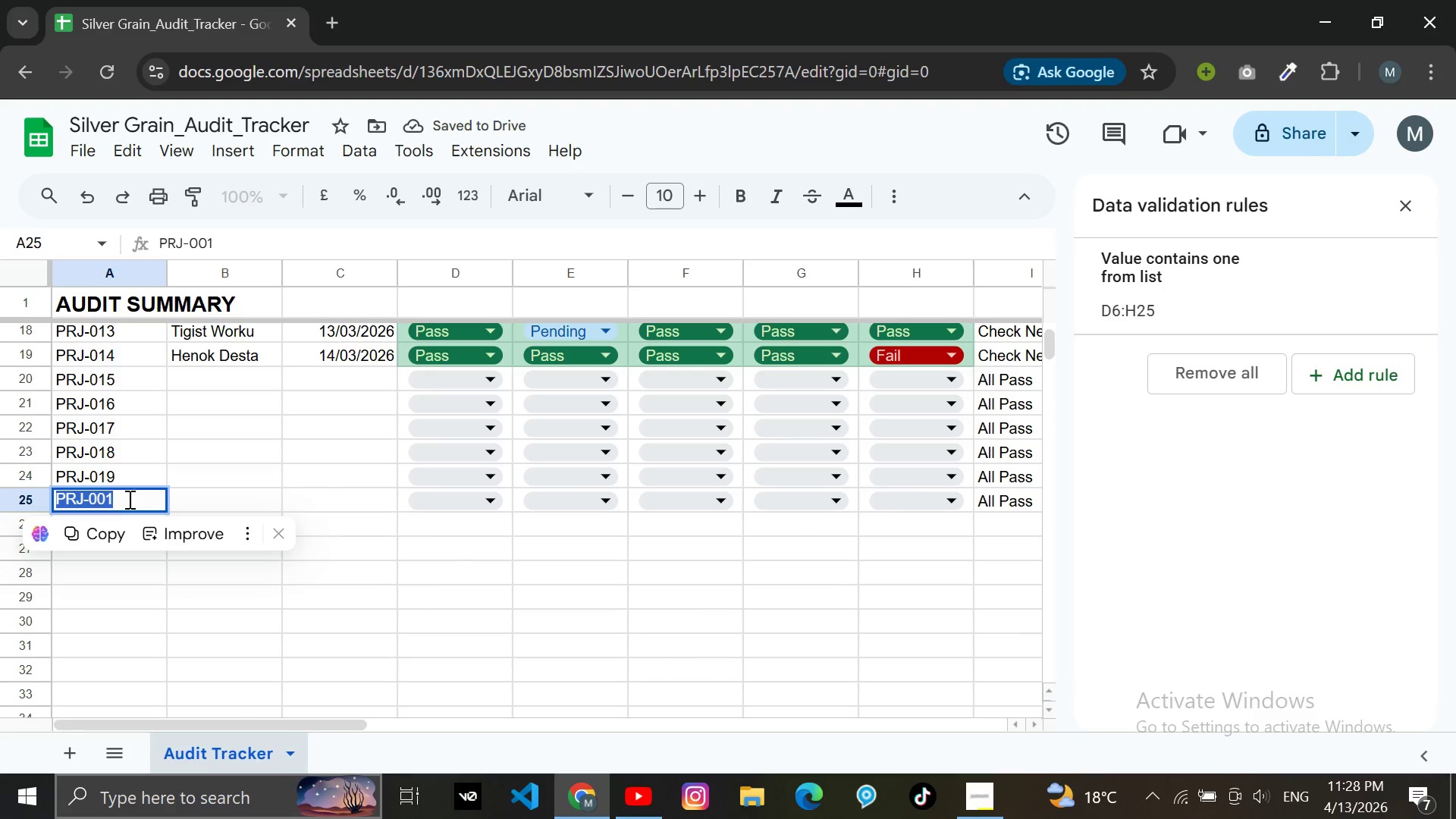 
left_click([128, 499])
 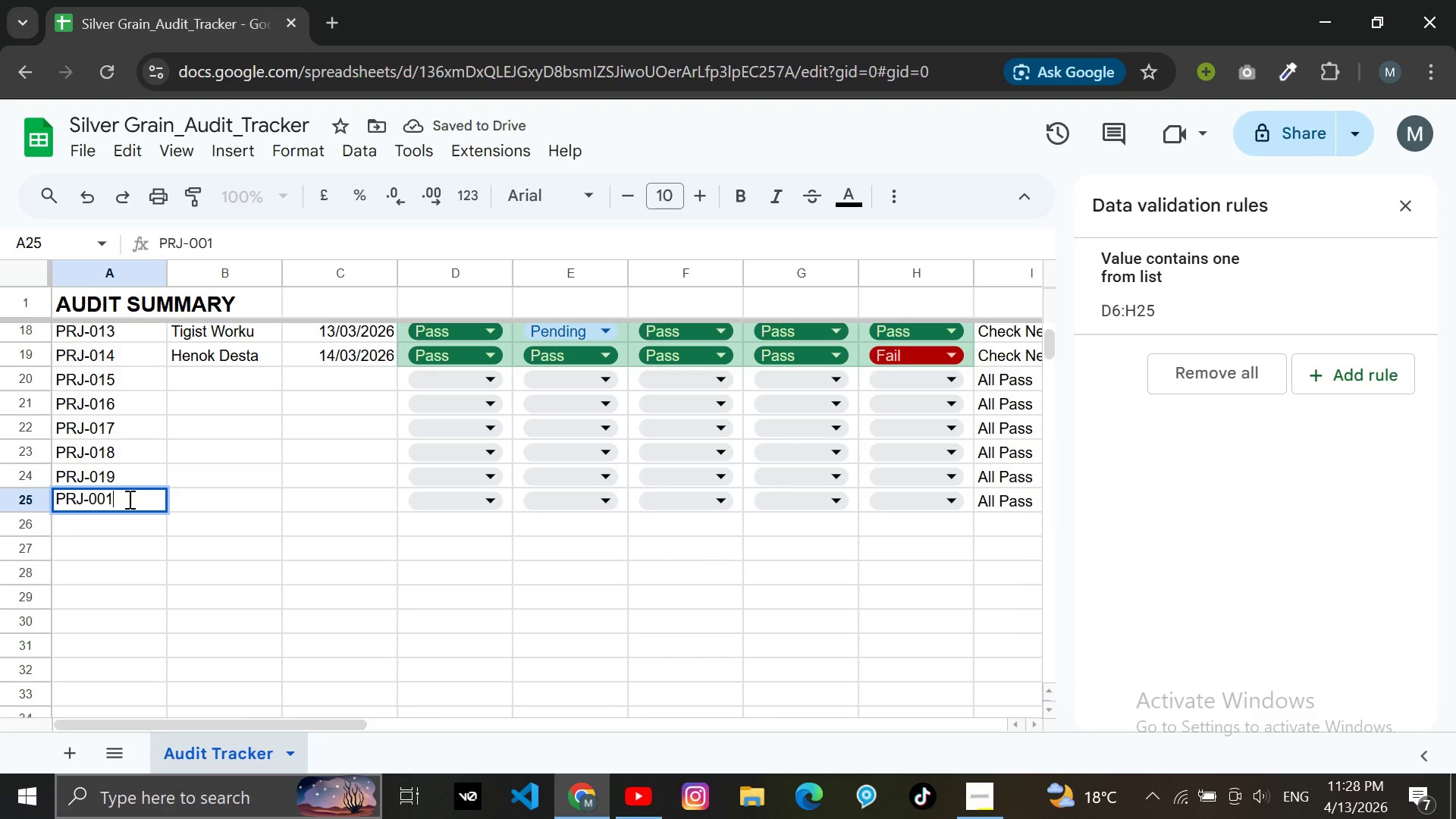 
key(Backspace)
key(Backspace)
type(20)
 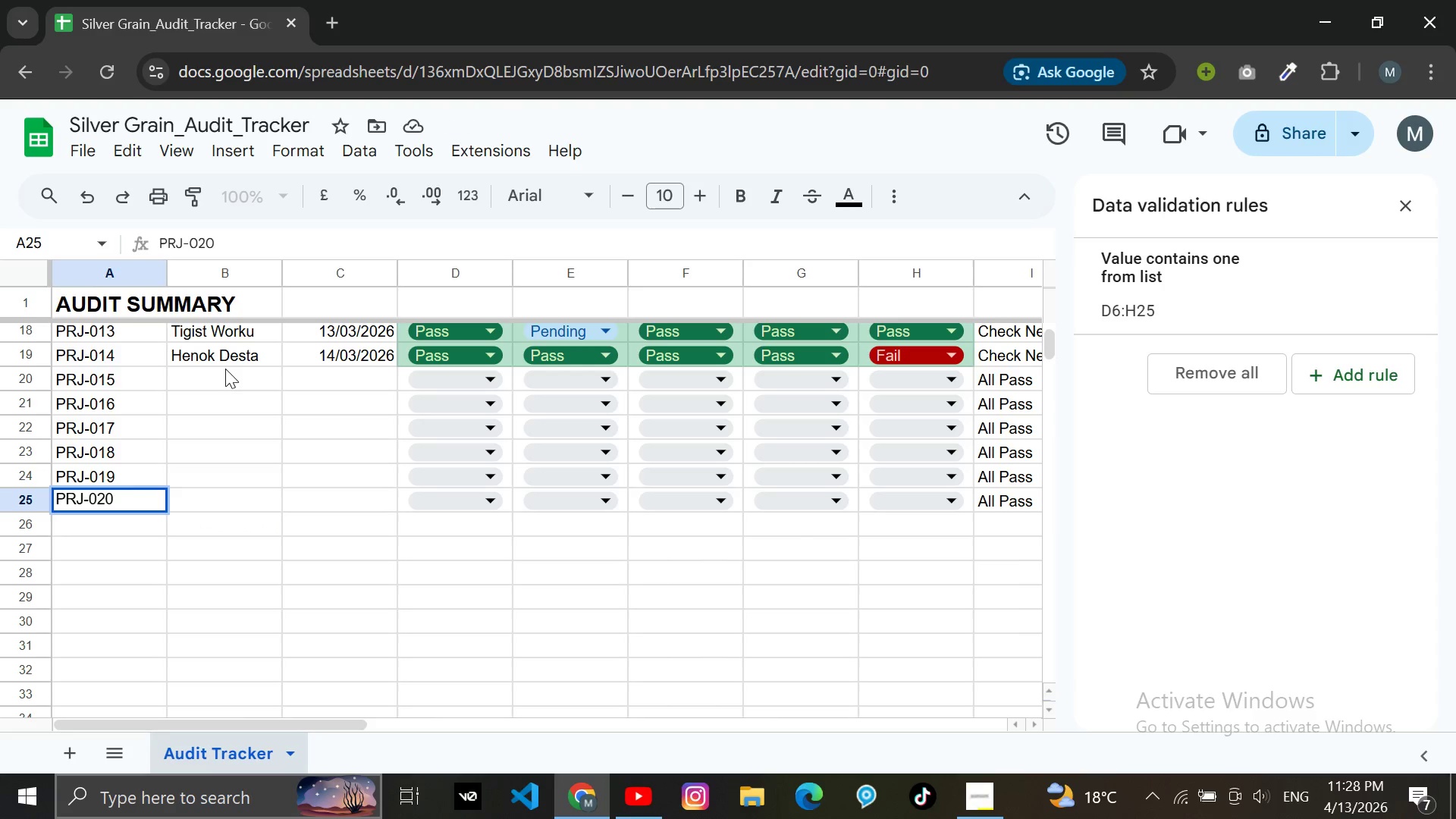 
left_click([225, 369])
 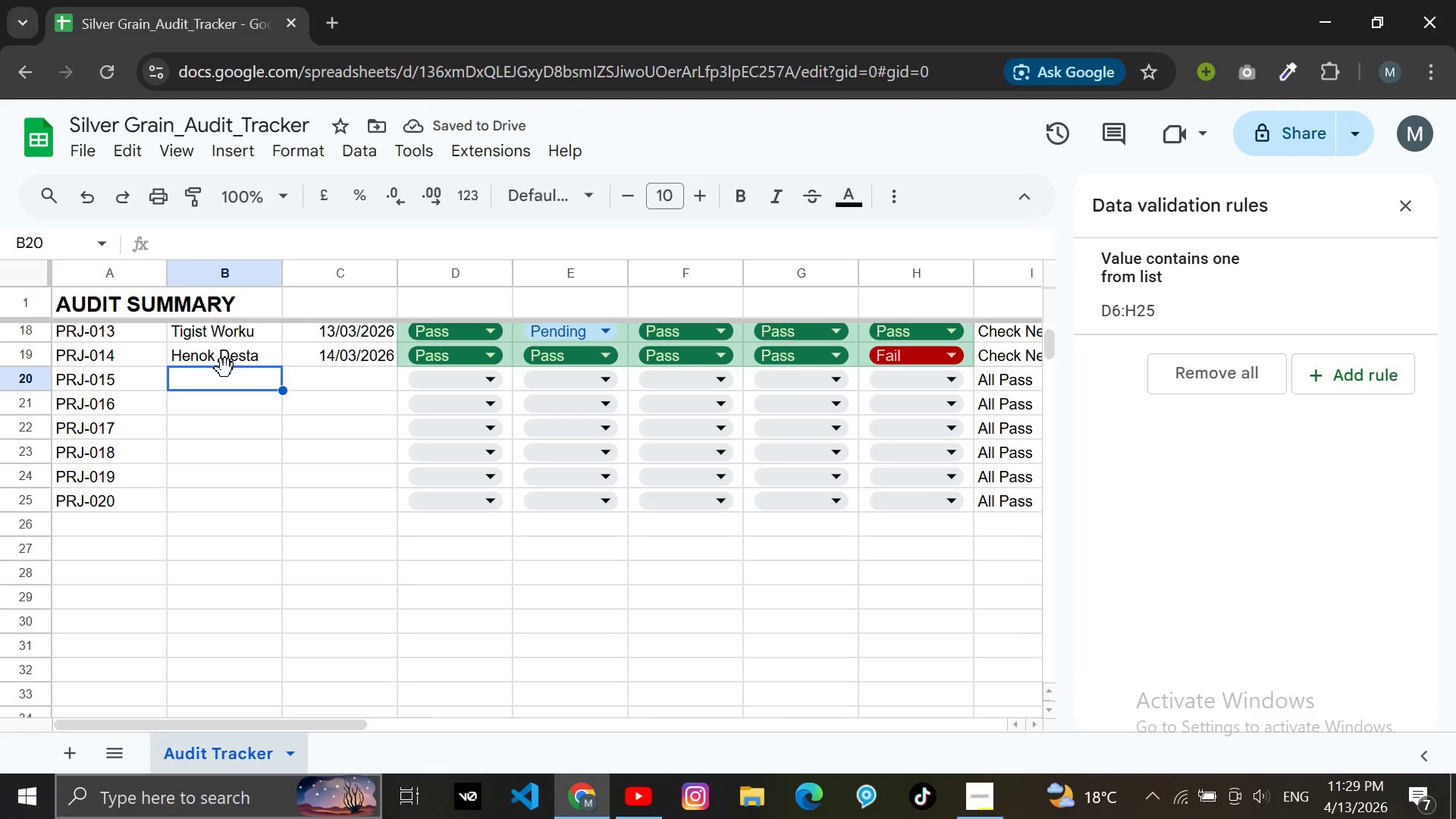 
type(Meron Ase)
key(Backspace)
type(sefa)
 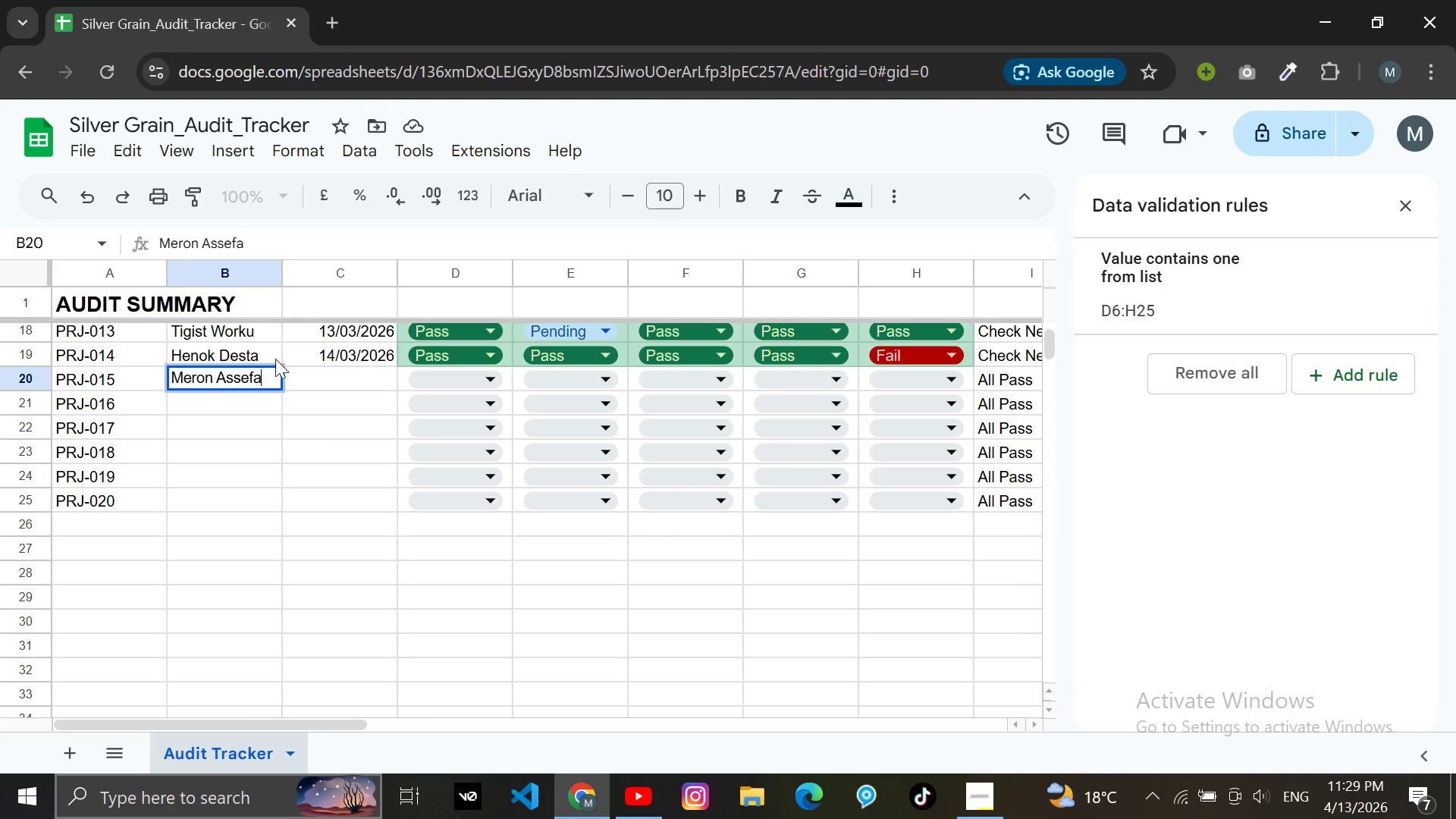 
left_click([334, 378])
 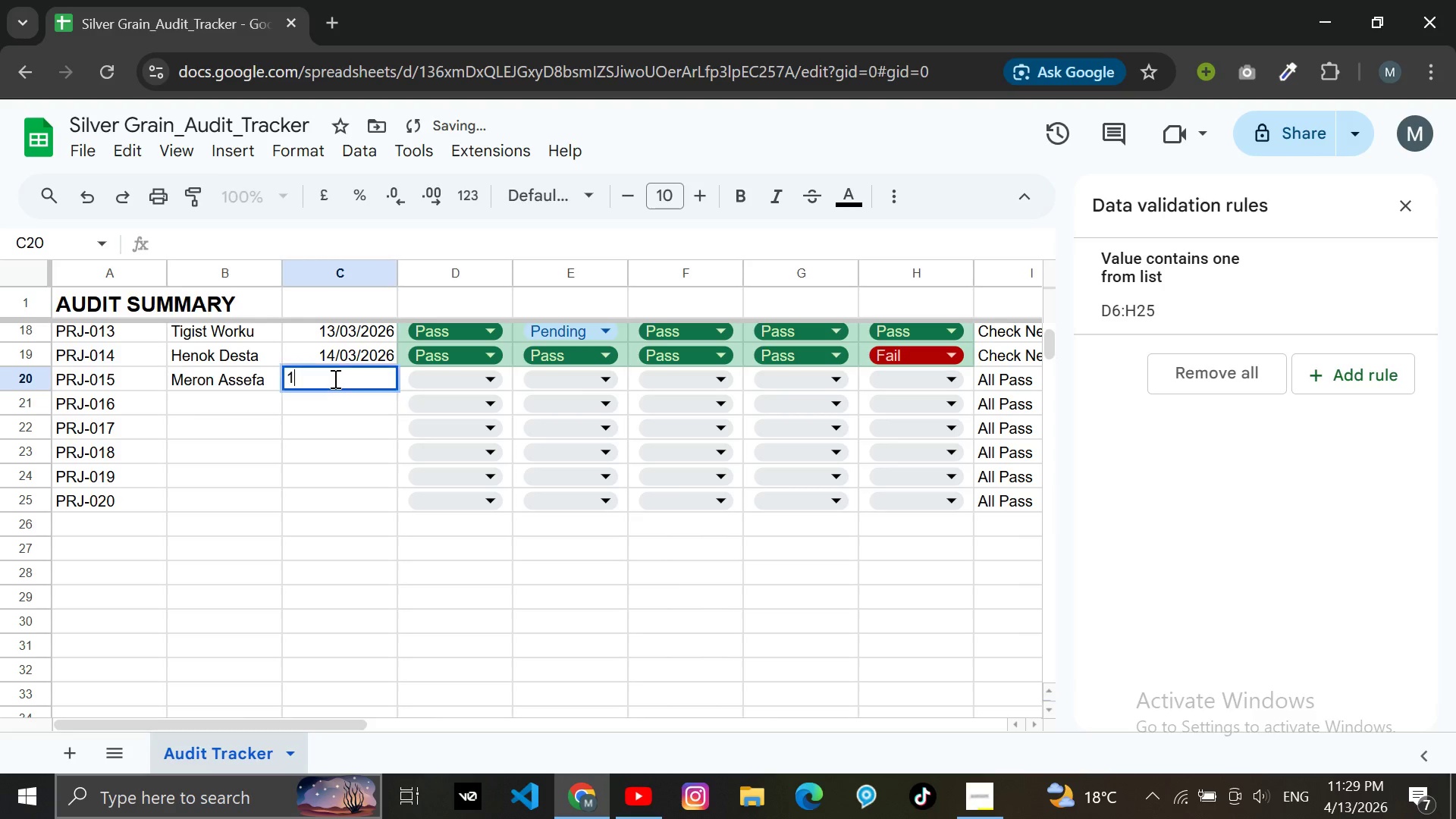 
type(15/03/2-)
key(Backspace)
type(026)
 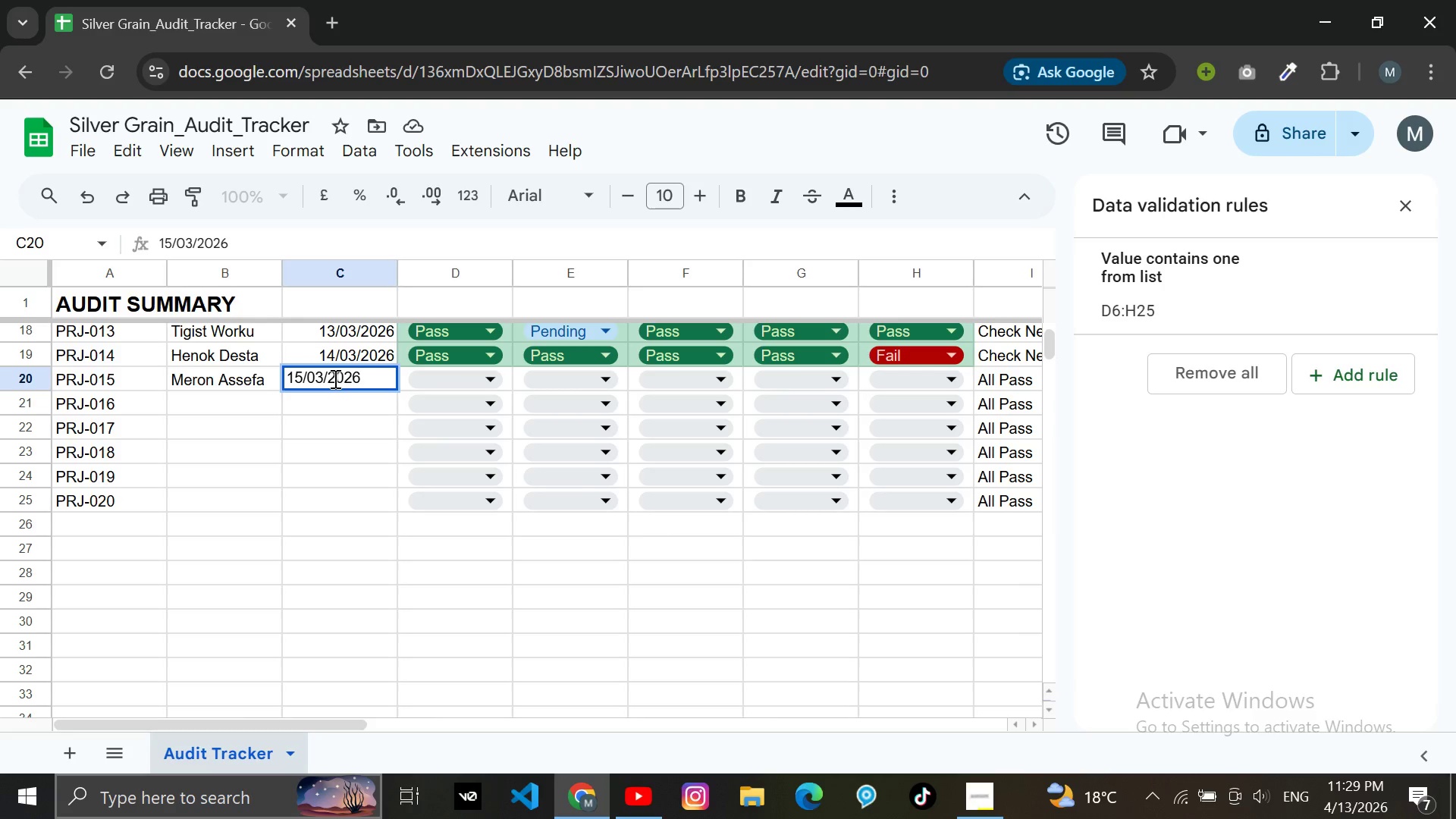 
left_click([223, 407])
 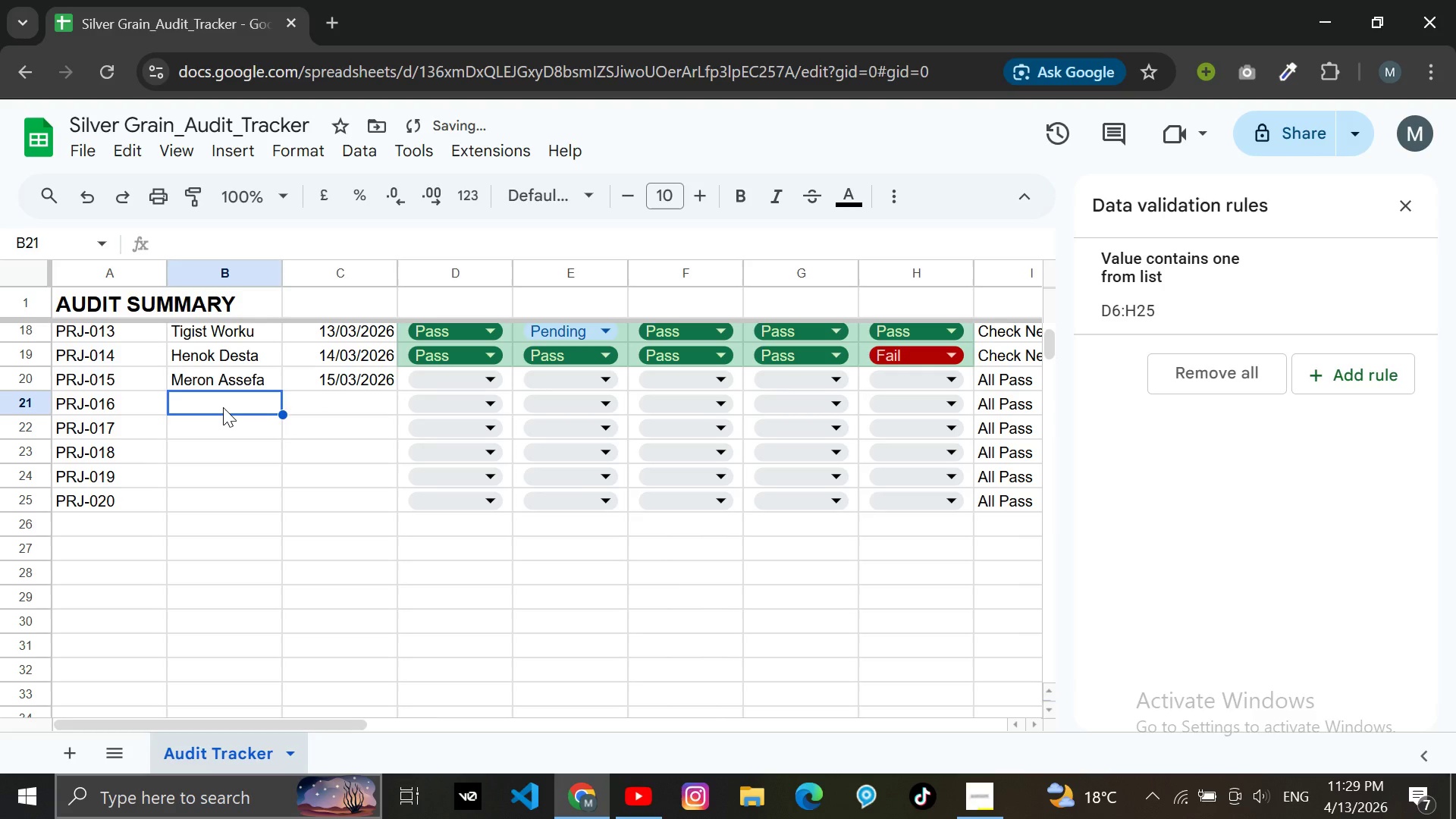 
type(Meklit Kebede)
 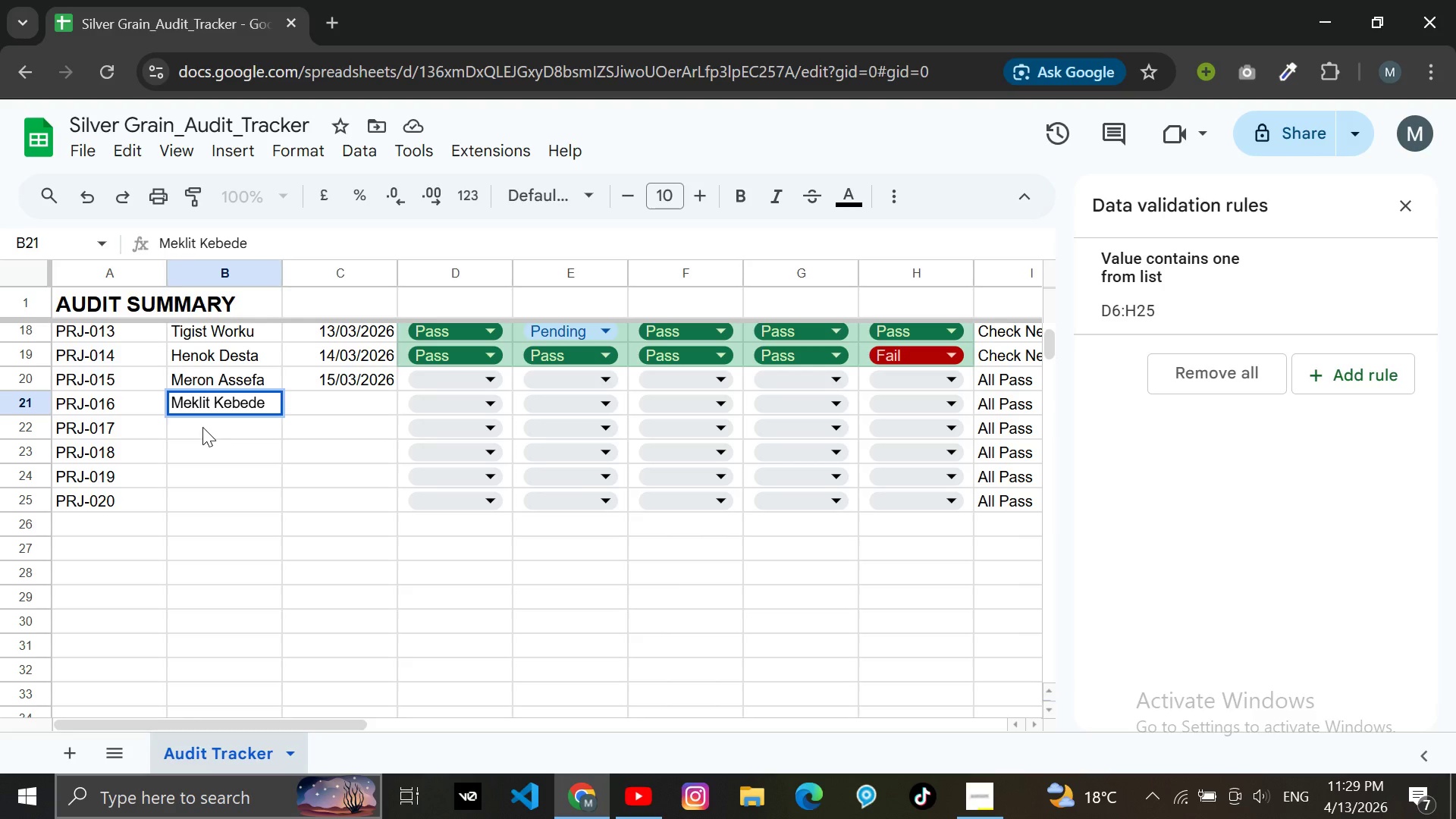 
left_click([202, 427])
 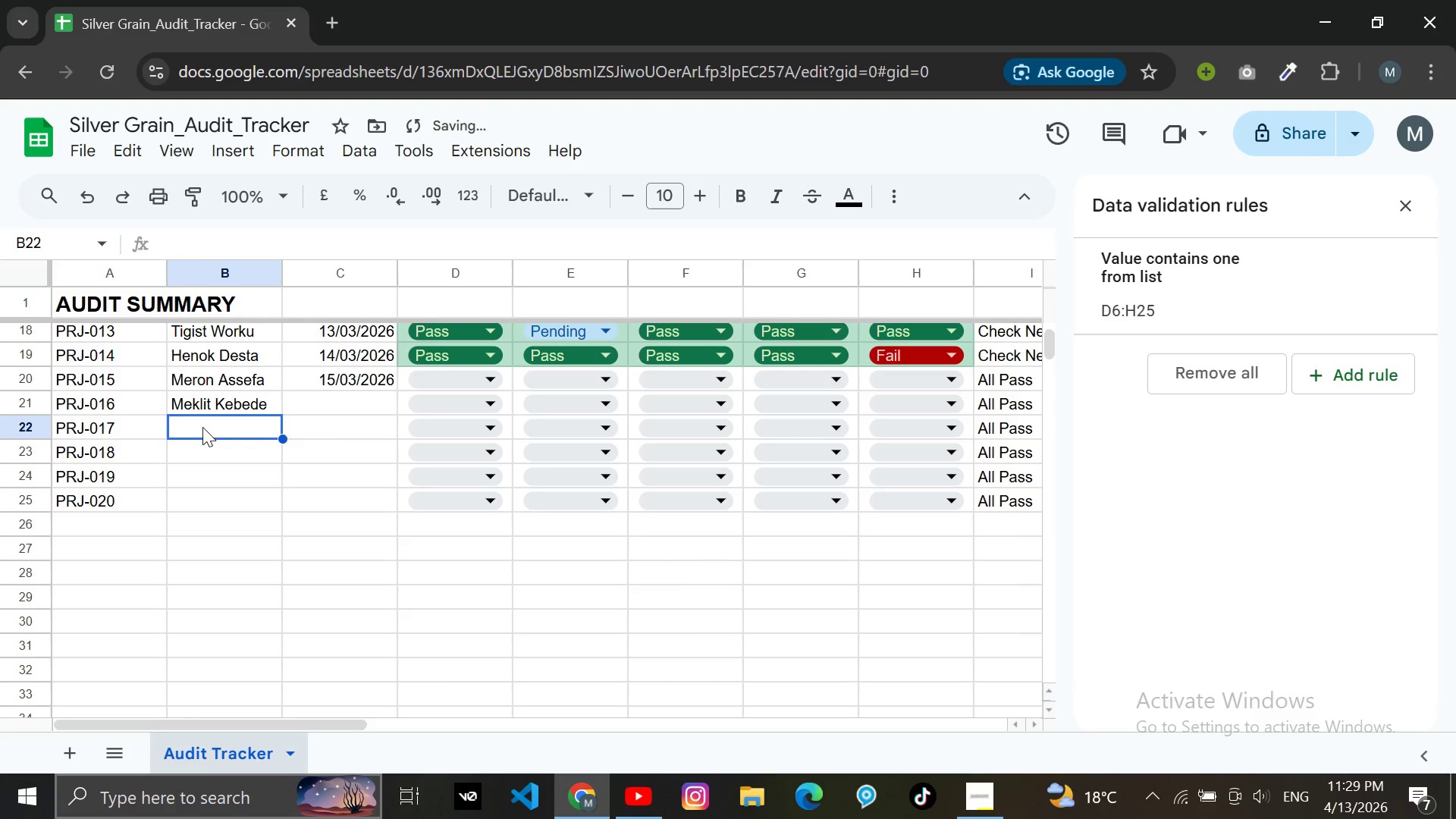 
type(Awej)
key(Backspace)
type(ke )
 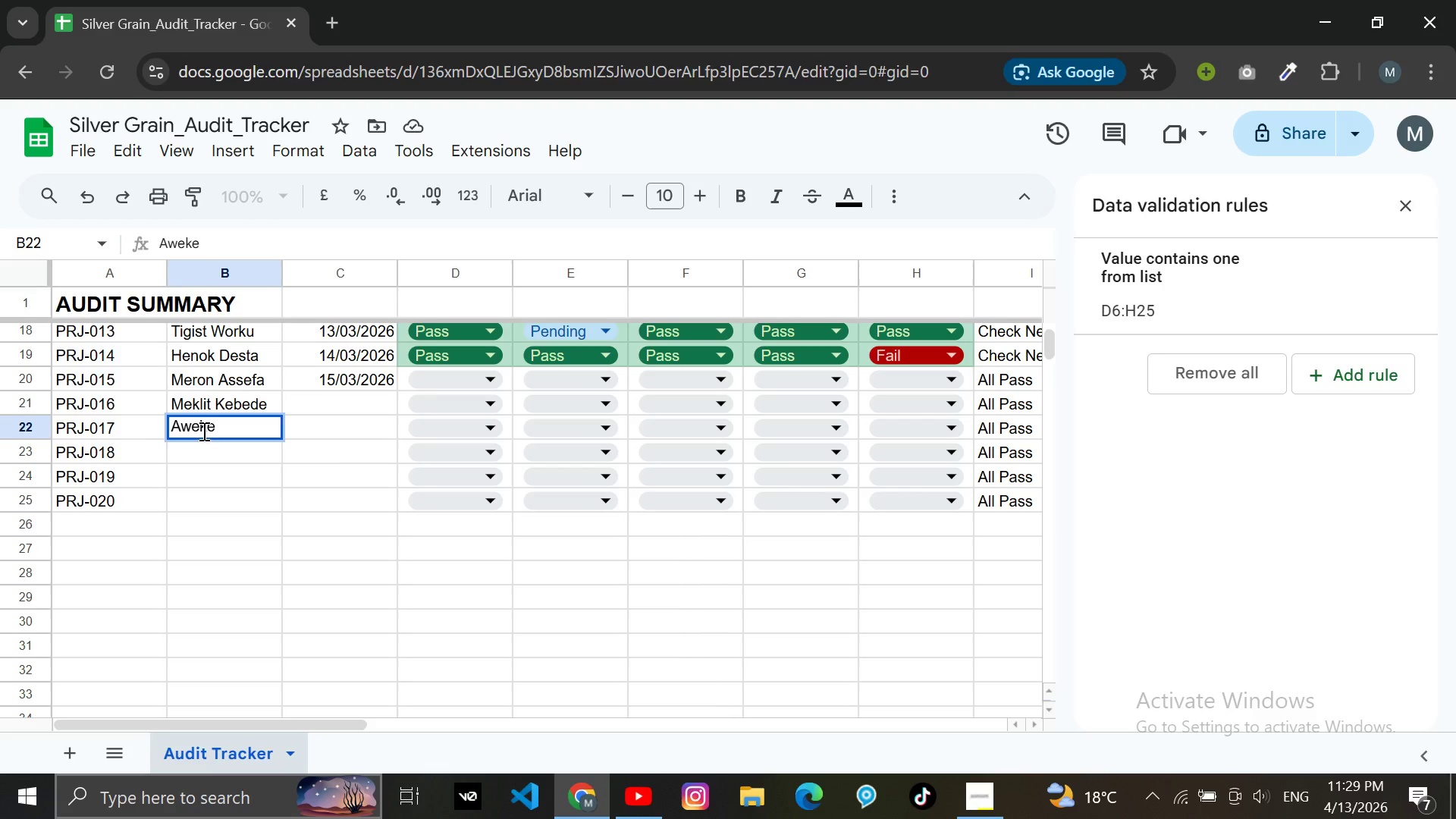 
type(Koronso)
 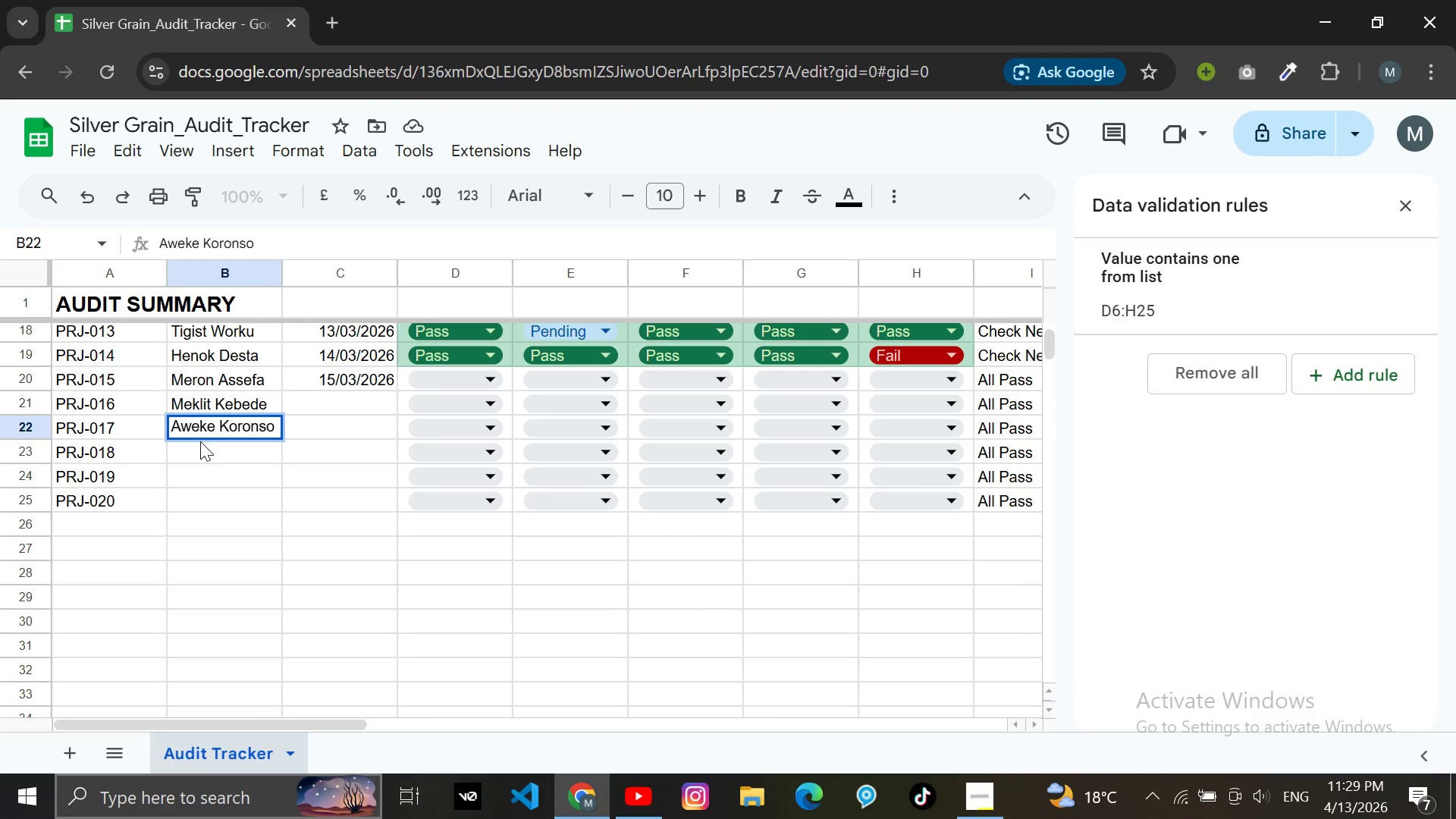 
left_click([202, 454])
 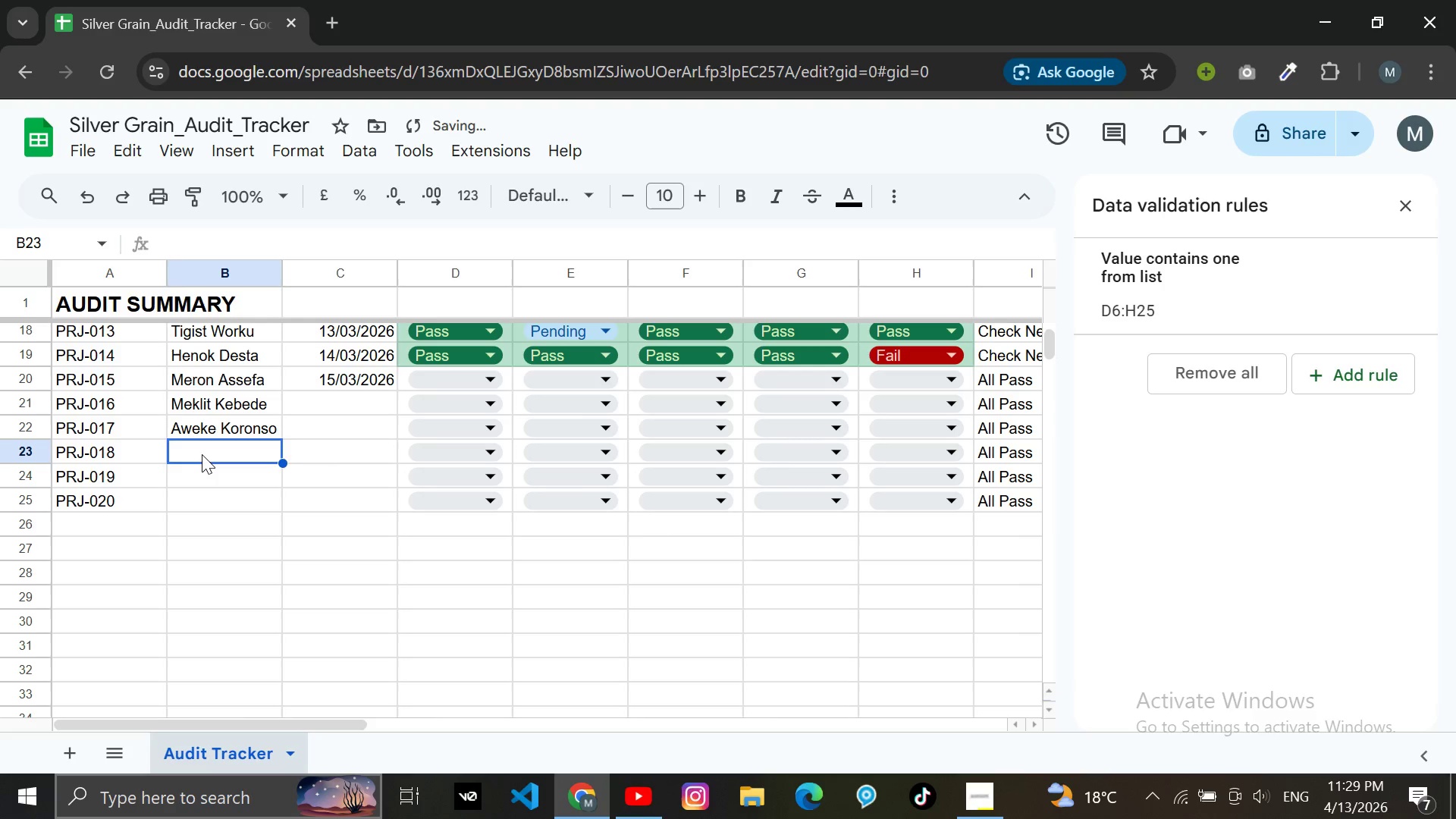 
type(SEWB)
key(Backspace)
key(Backspace)
key(Backspace)
type(ewbesew ali)
 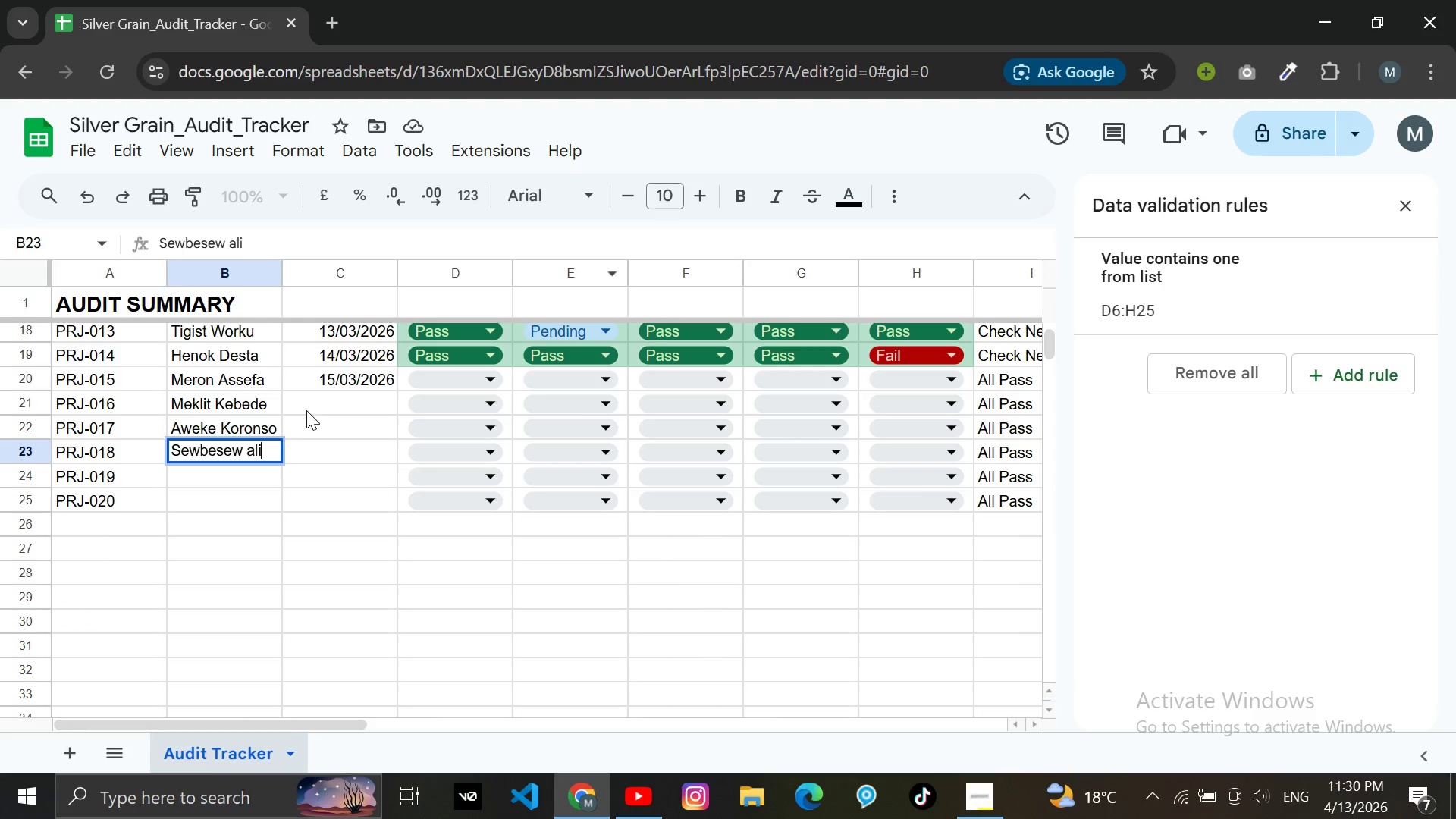 
wait(7.52)
 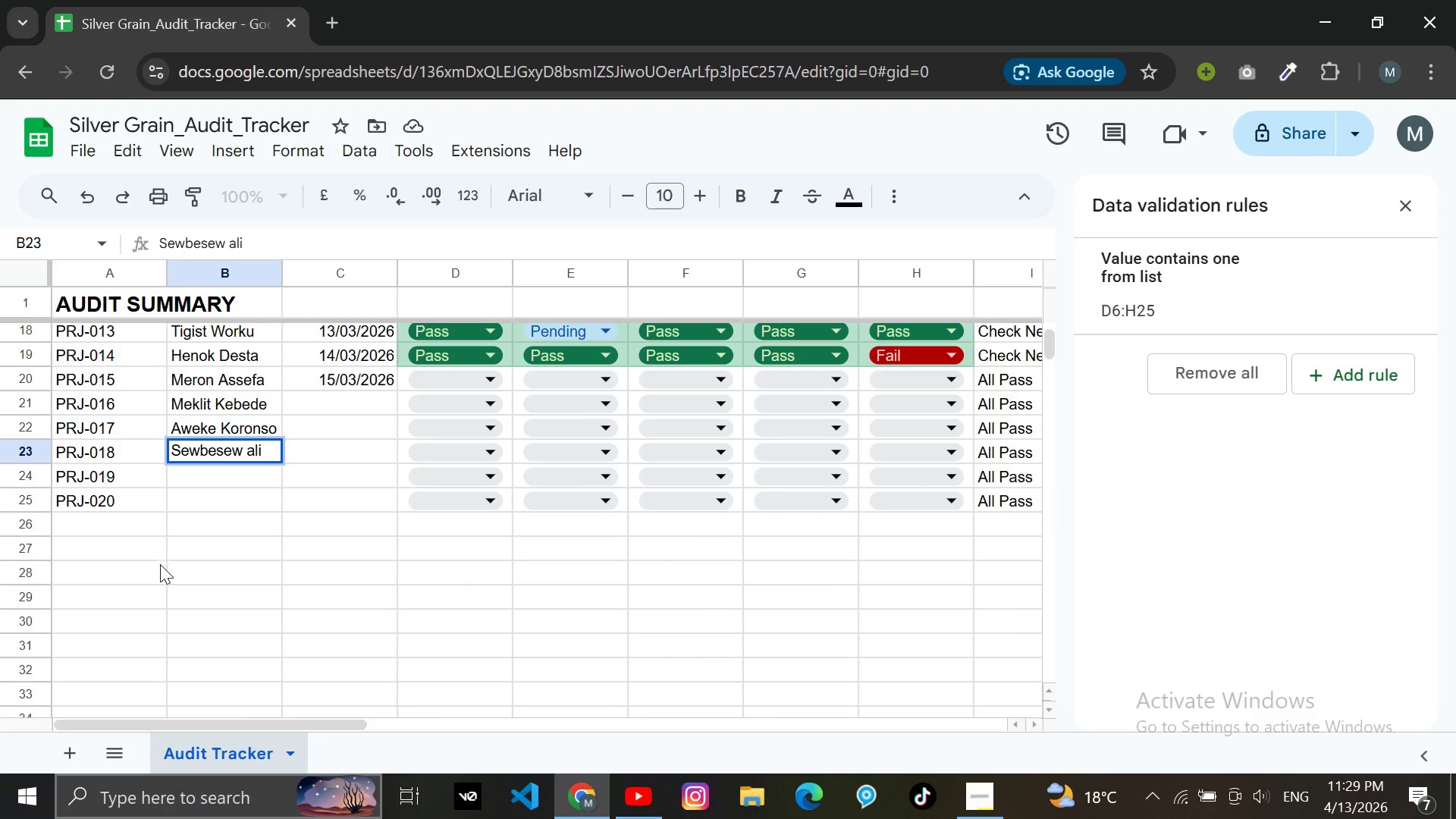 
key(CapsLock)
 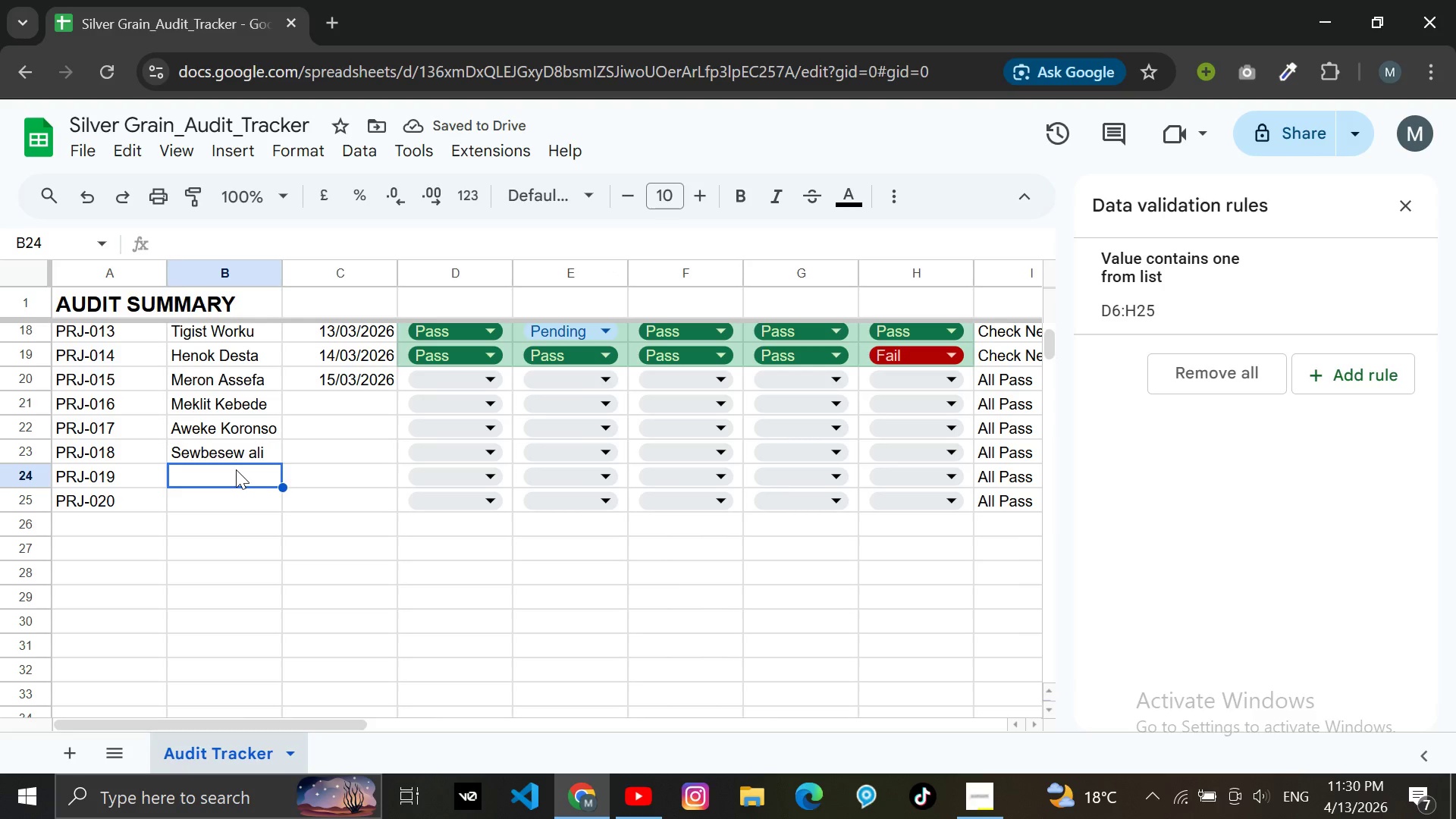 
type(Mohammed a)
key(Backspace)
 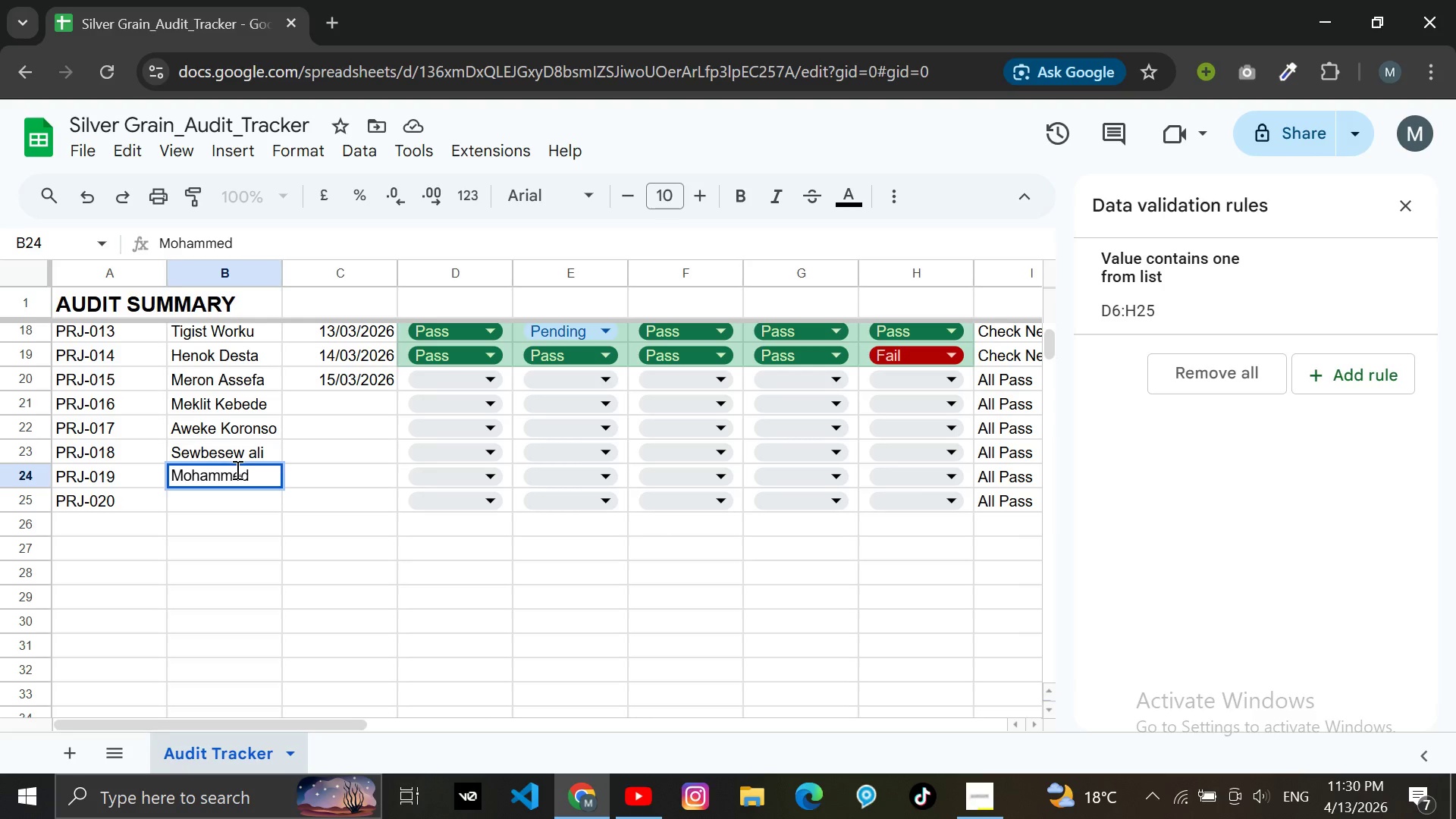 
type(Hasen)
 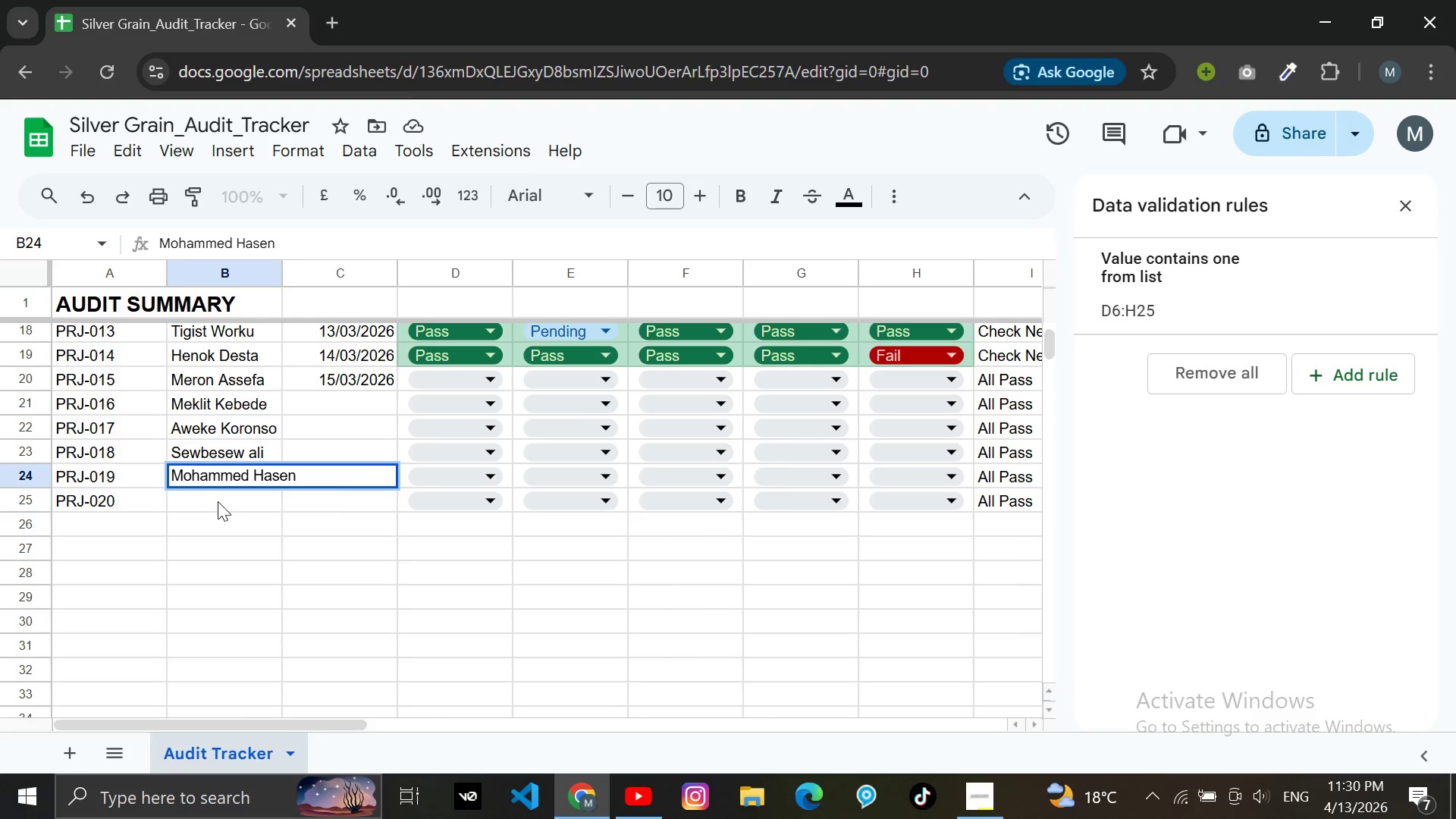 
double_click([217, 502])
 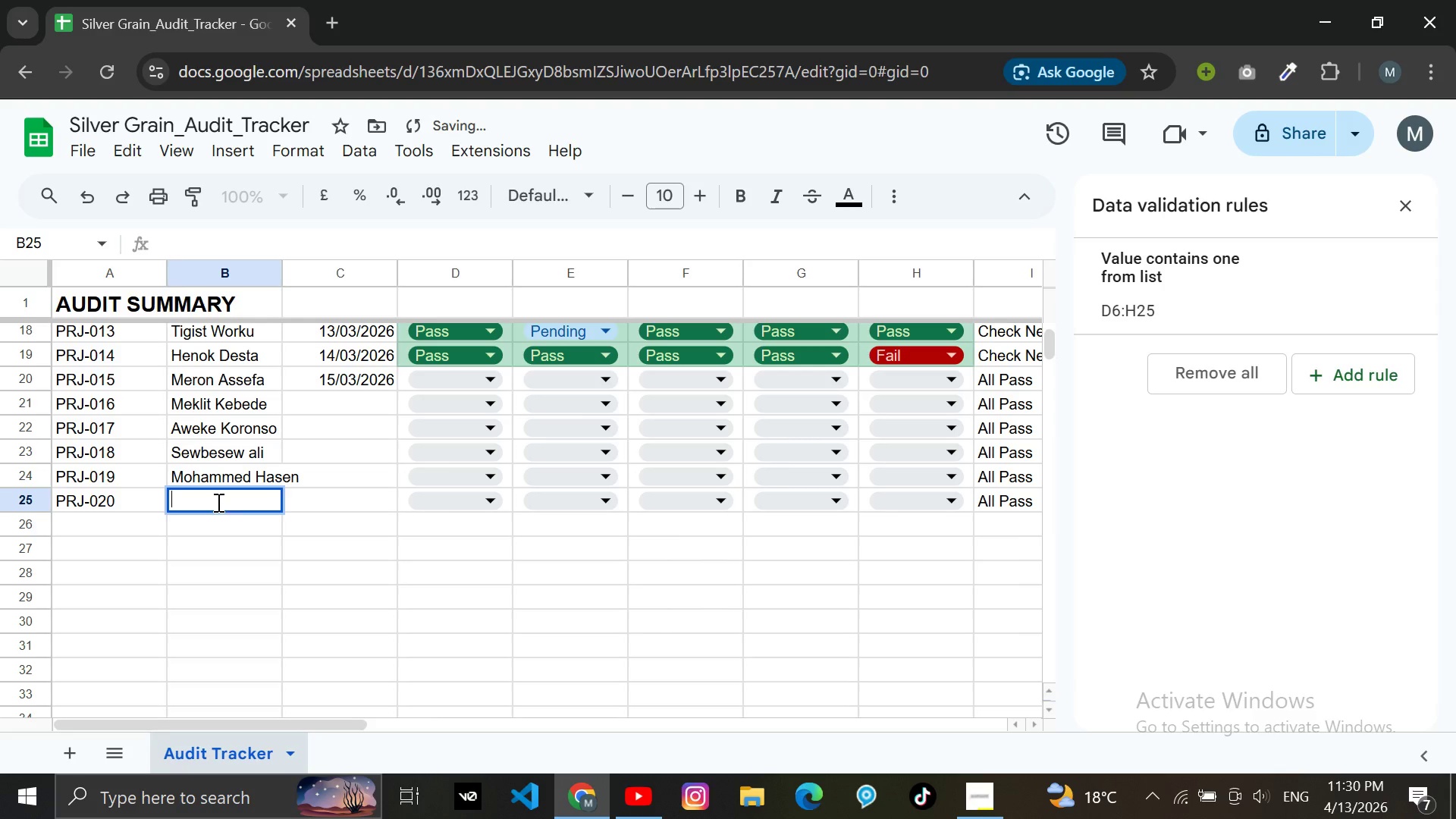 
type(Tilo===)
key(Backspace)
key(Backspace)
key(Backspace)
key(Backspace)
key(Backspace)
key(Backspace)
type(olosa Meki)
 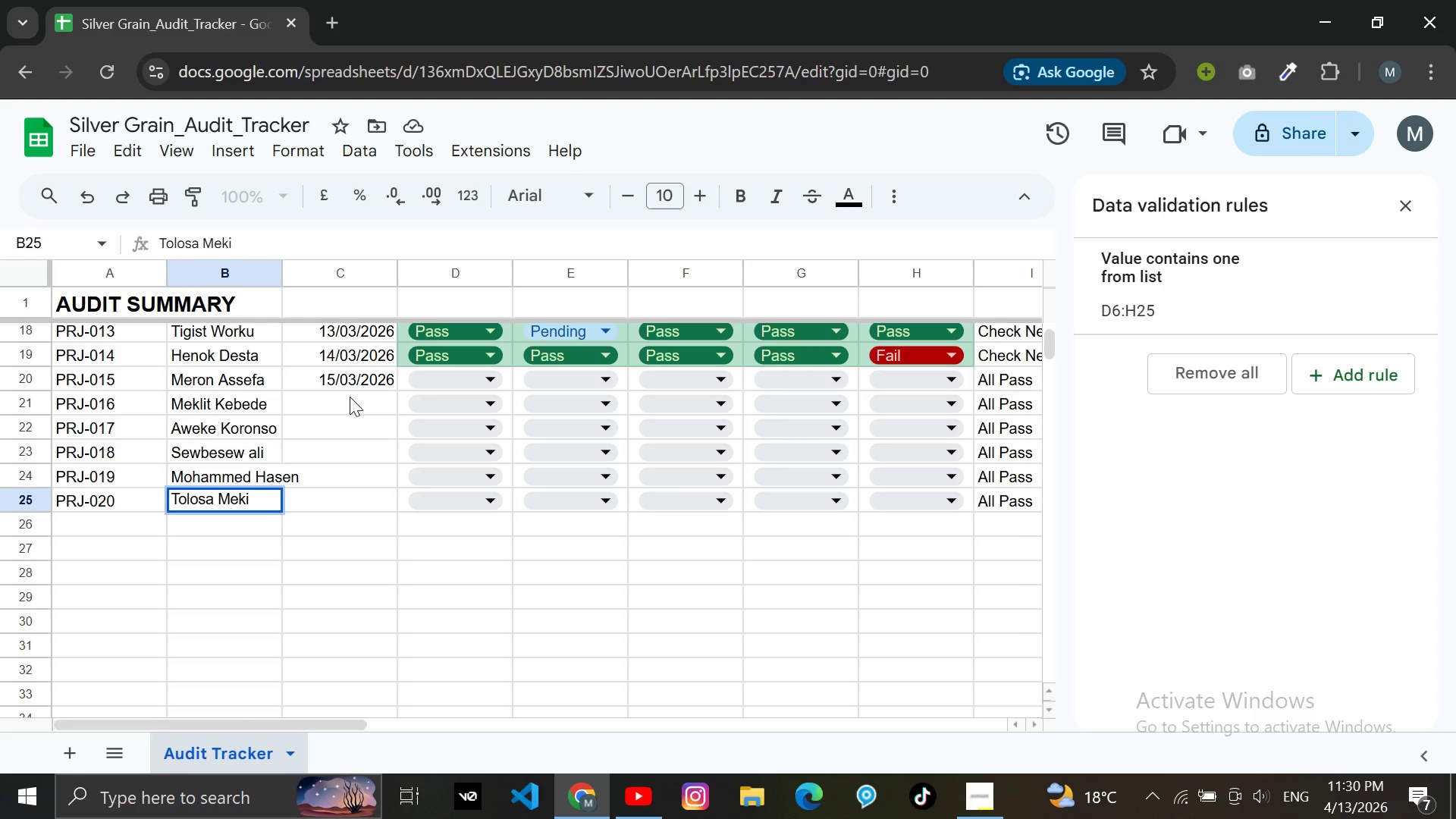 
left_click([350, 396])
 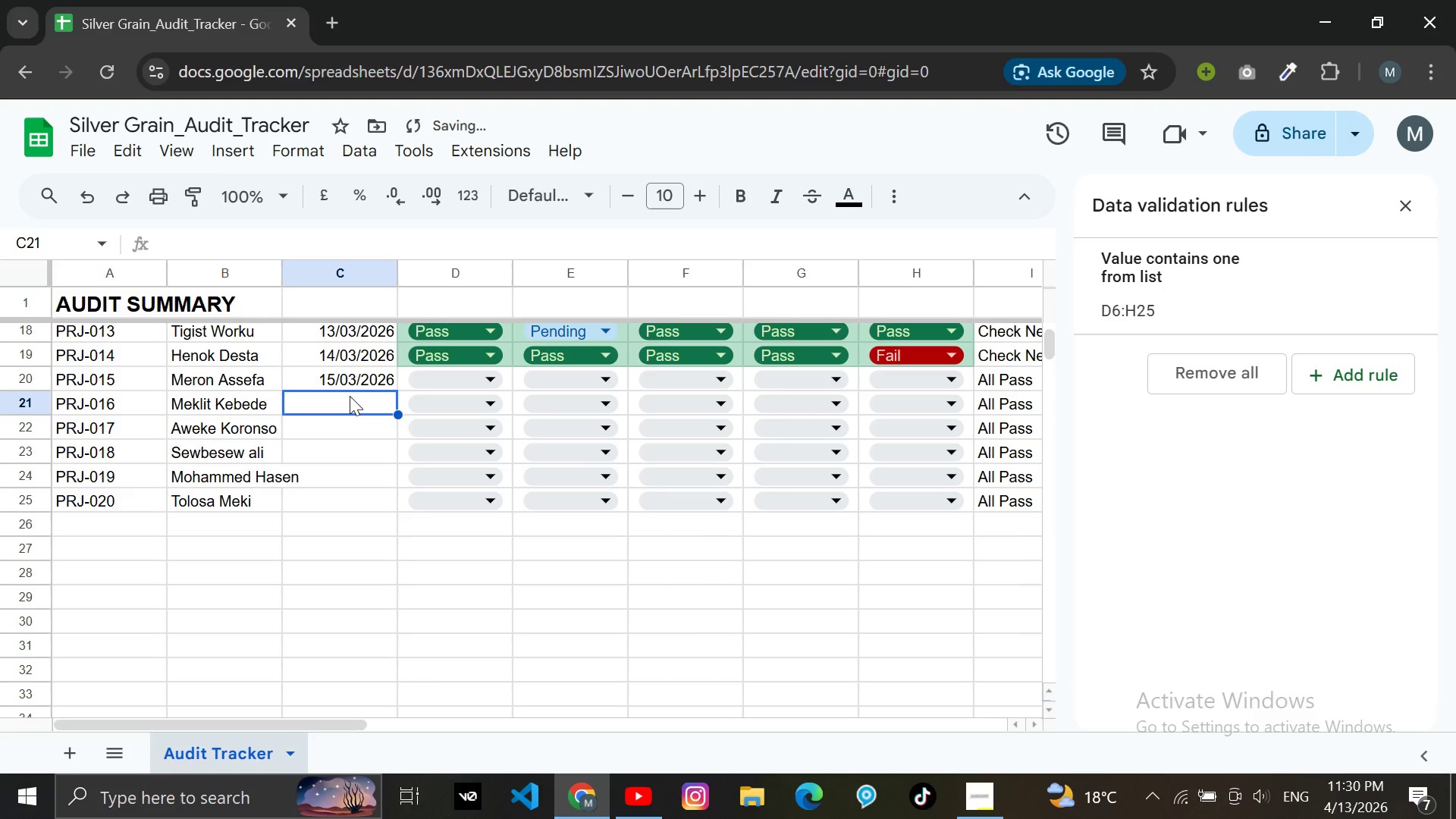 
type(16/03.=)
key(Backspace)
key(Backspace)
type(/2026)
 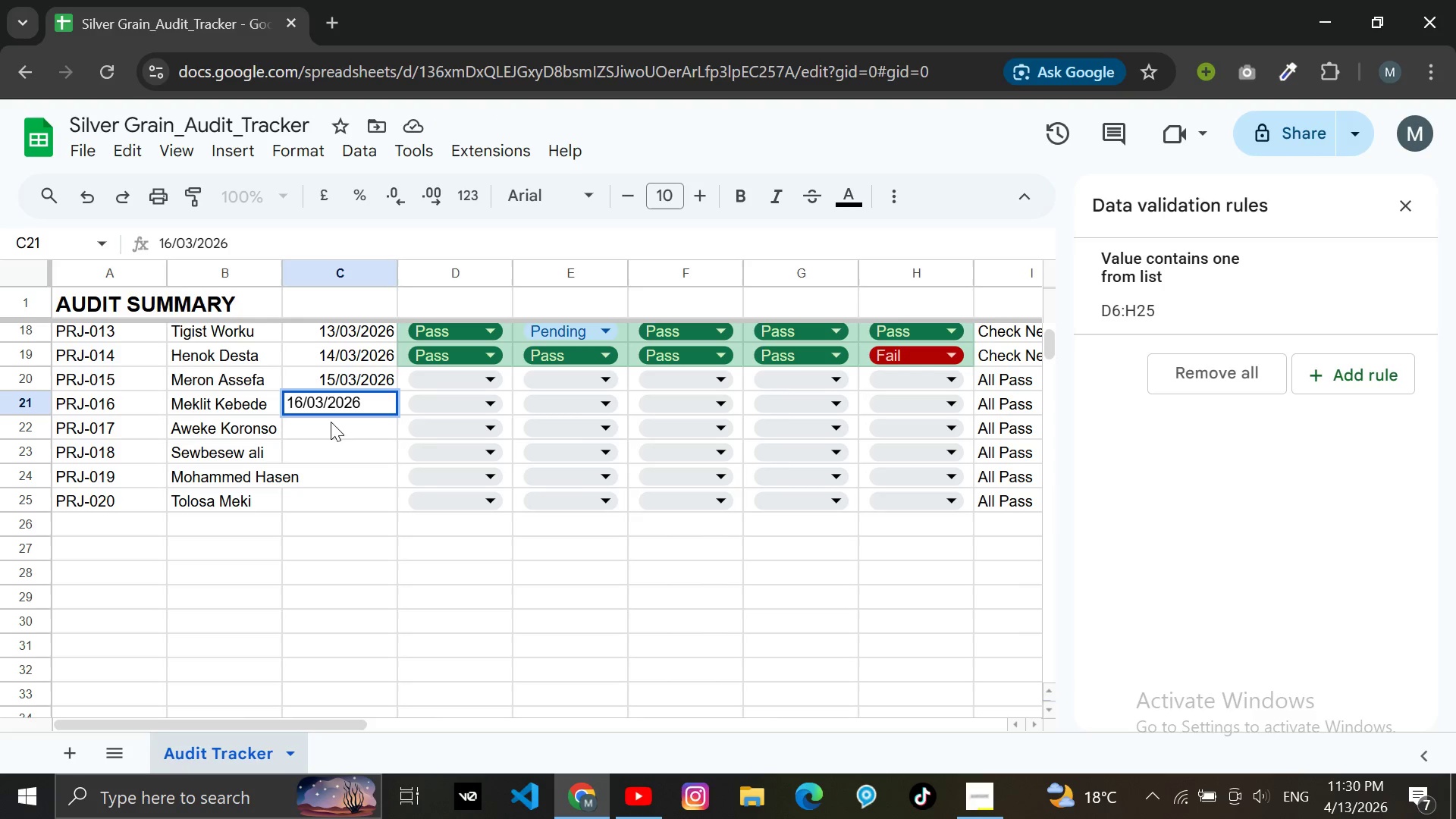 
left_click([328, 431])
 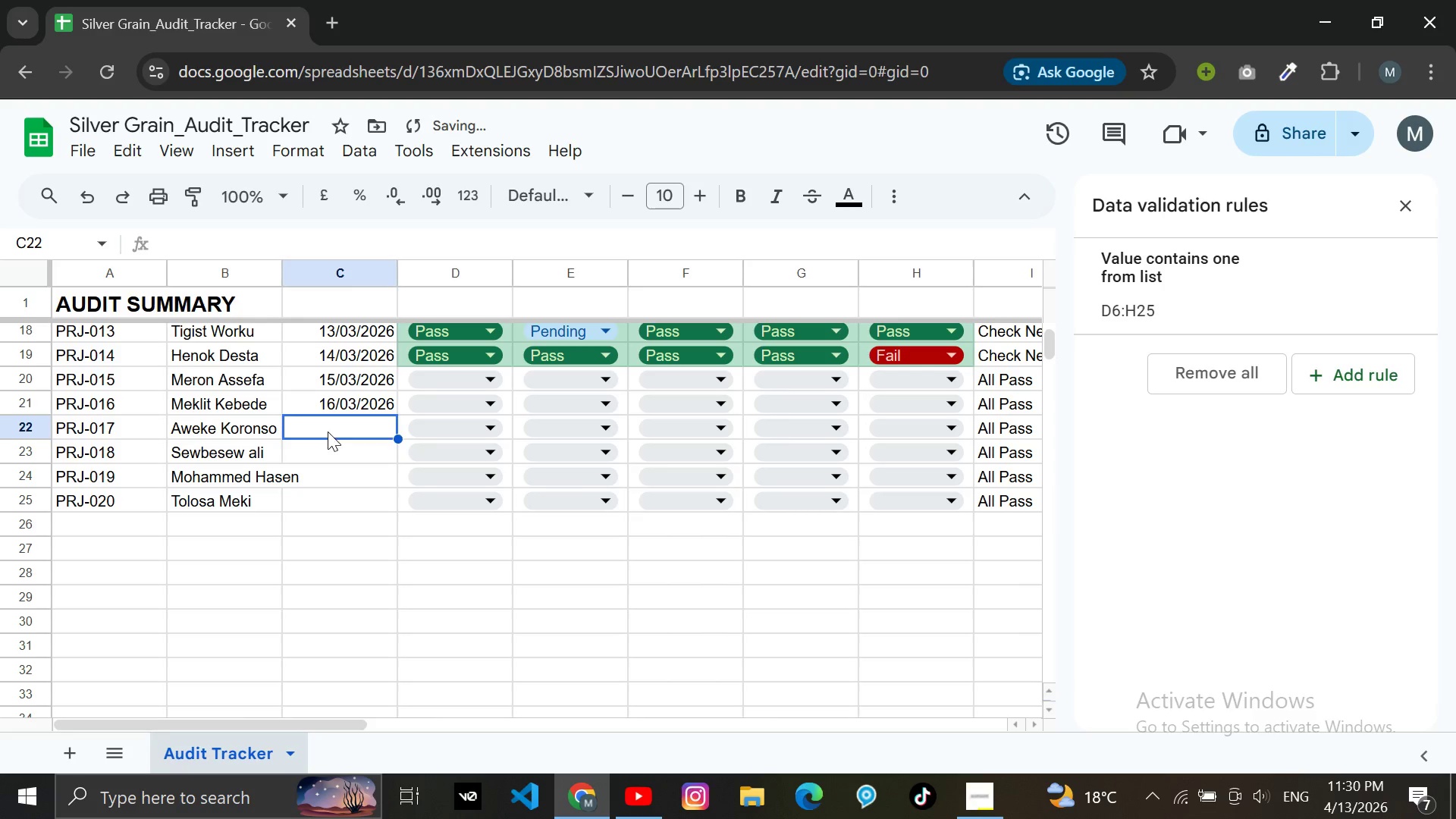 
type(17/03/1)
key(Backspace)
type(2026)
 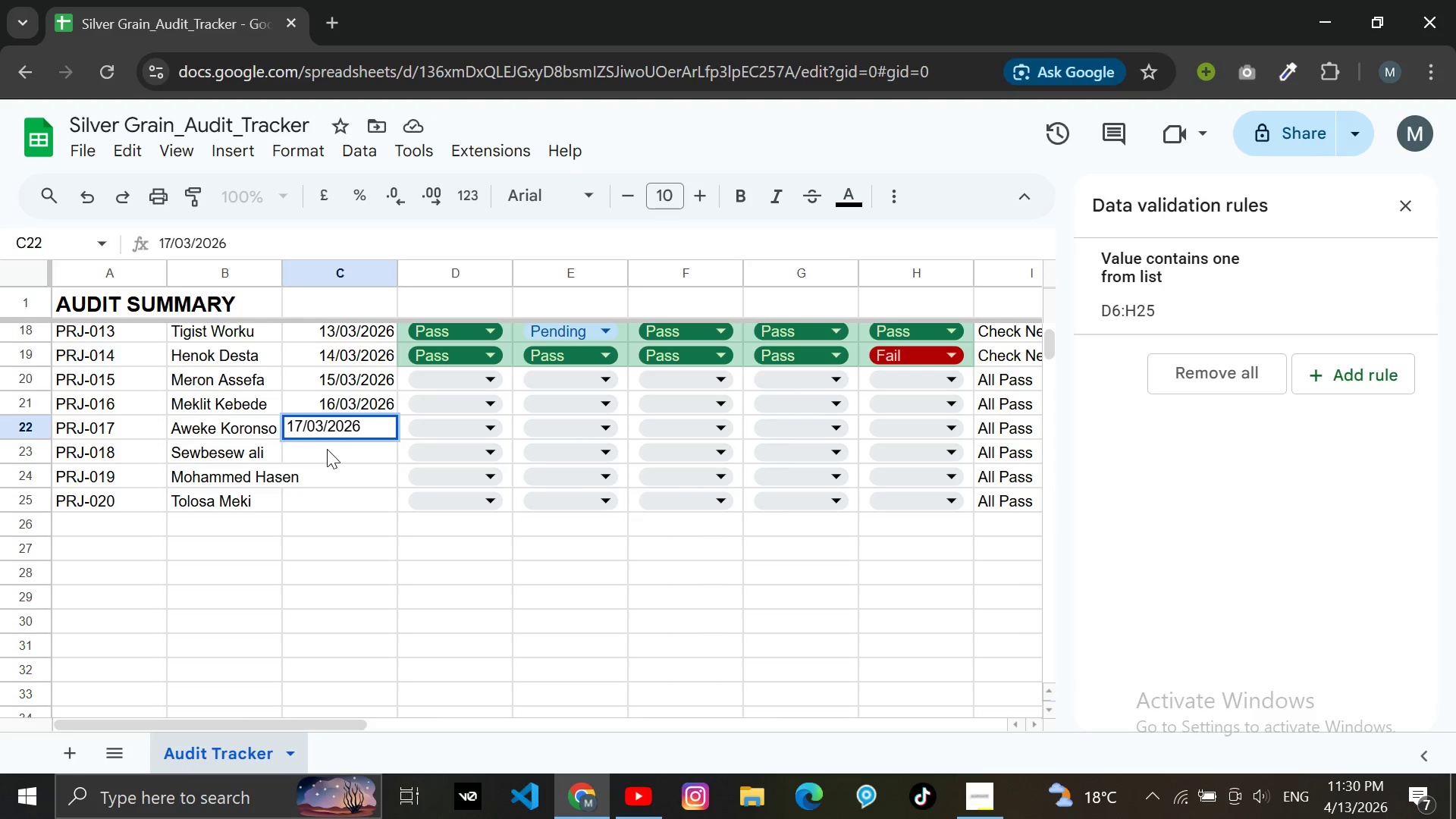 
left_click([327, 450])
 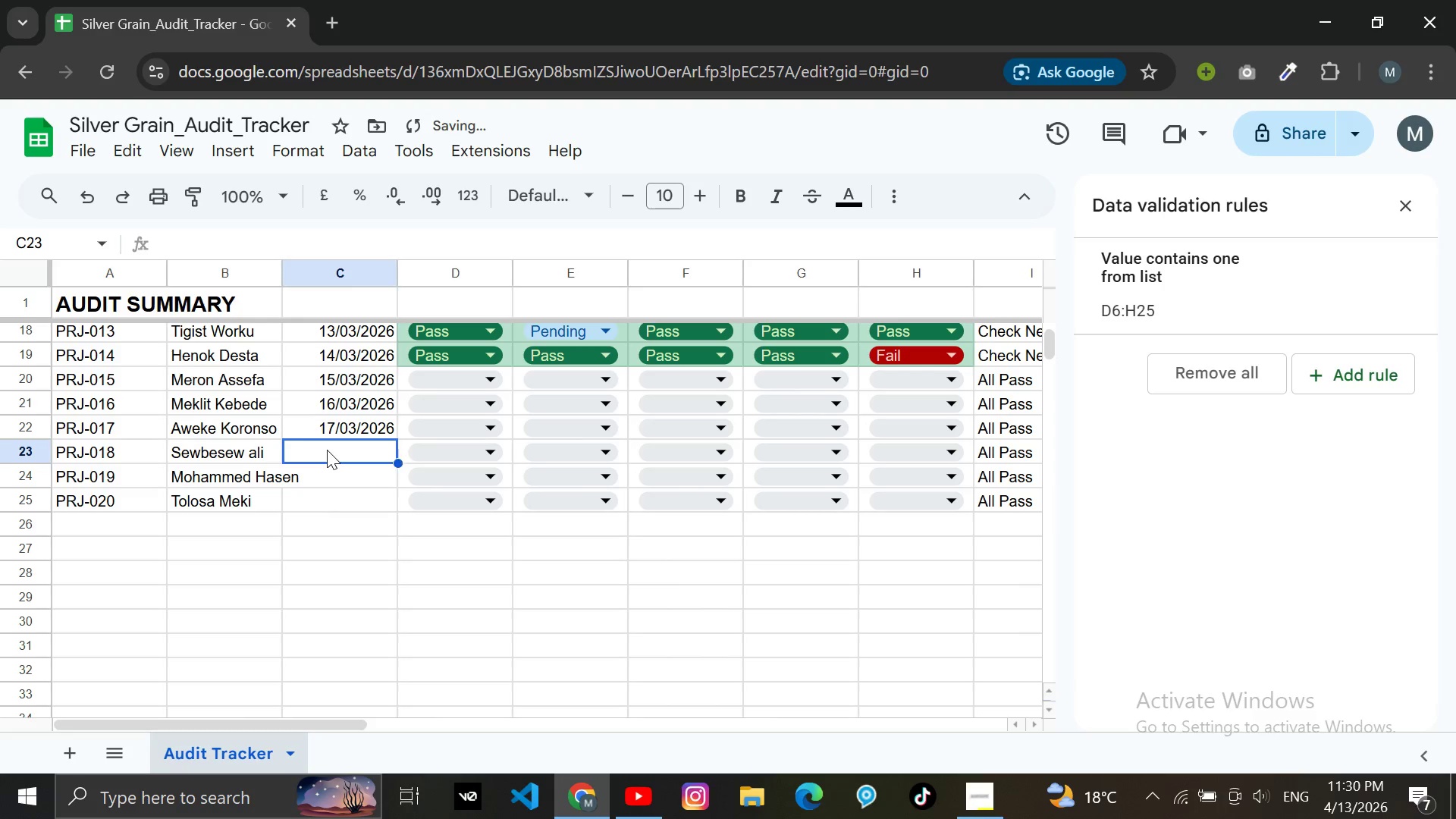 
type(18/03/2026)
 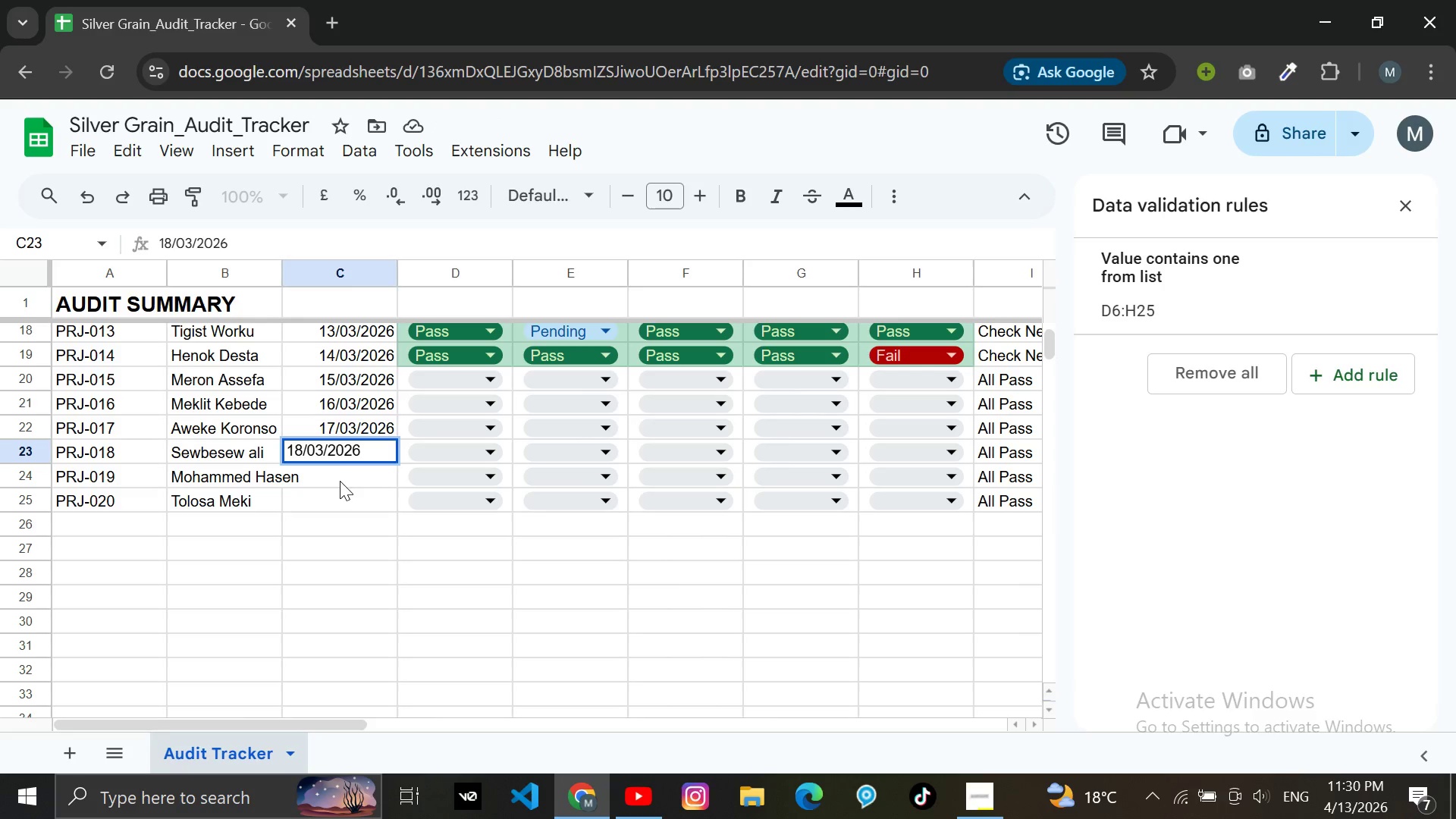 
left_click([340, 481])
 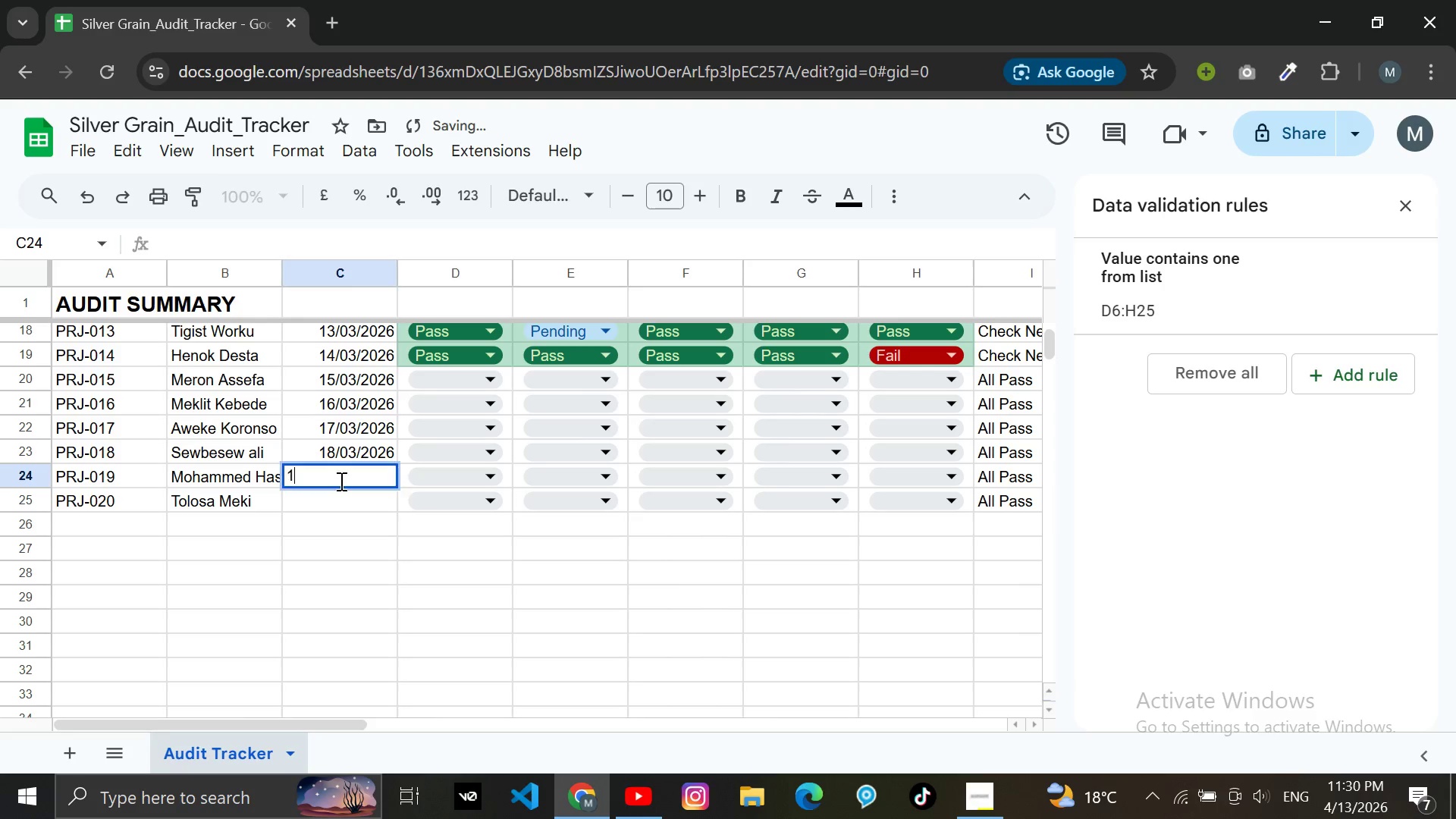 
type(19/03/2026)
 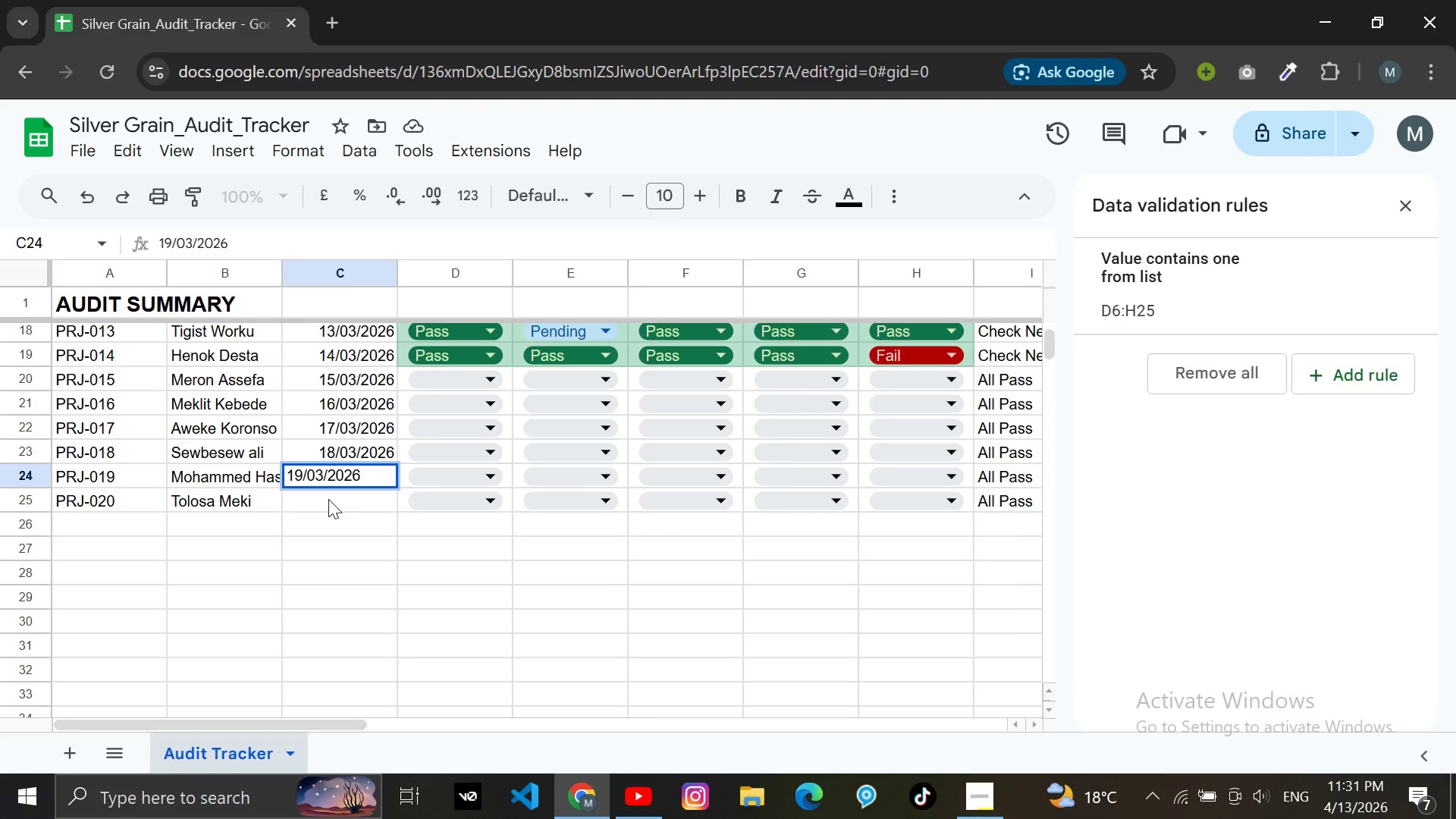 
left_click([328, 499])
 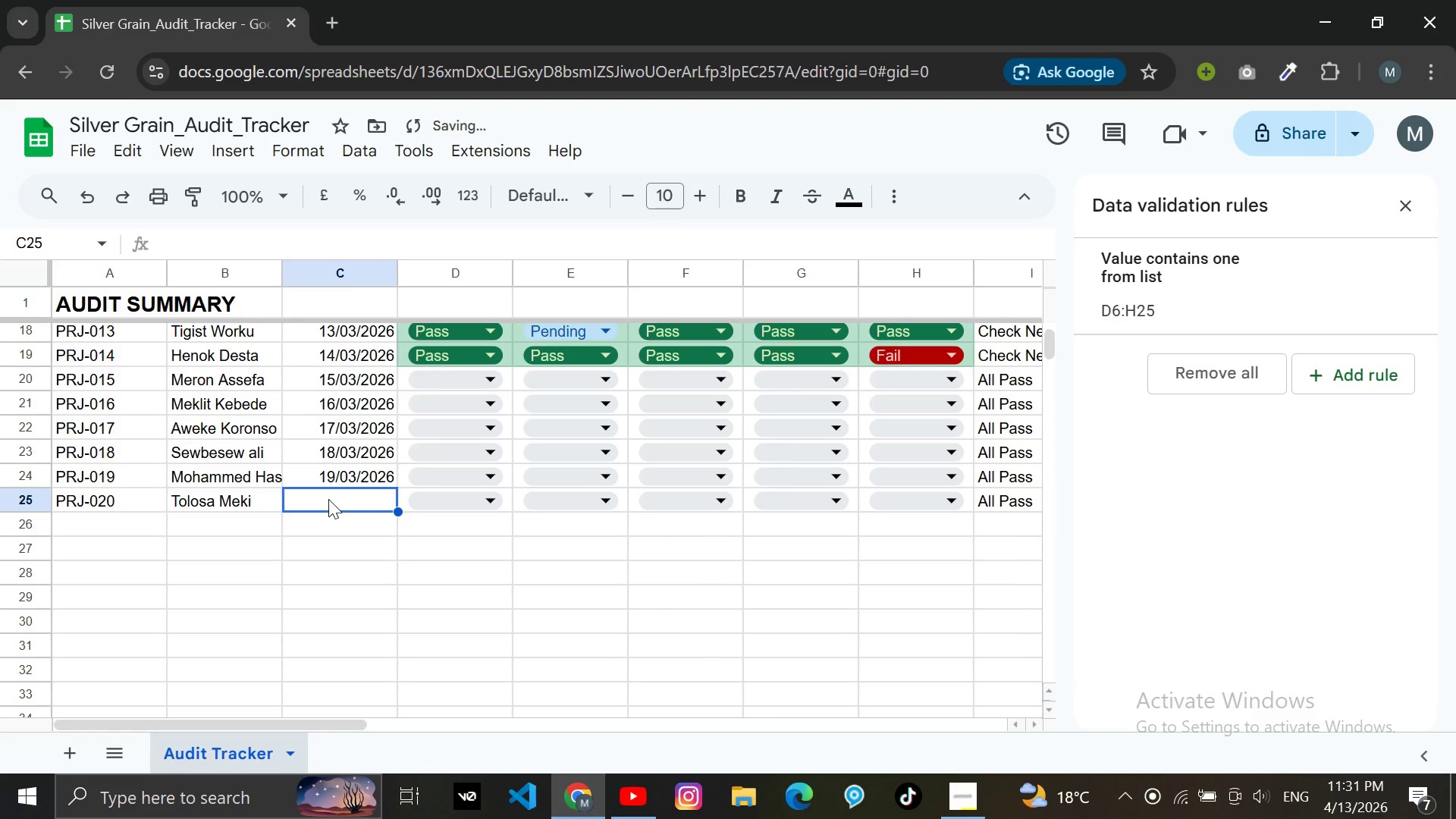 
type(20/03/2026)
 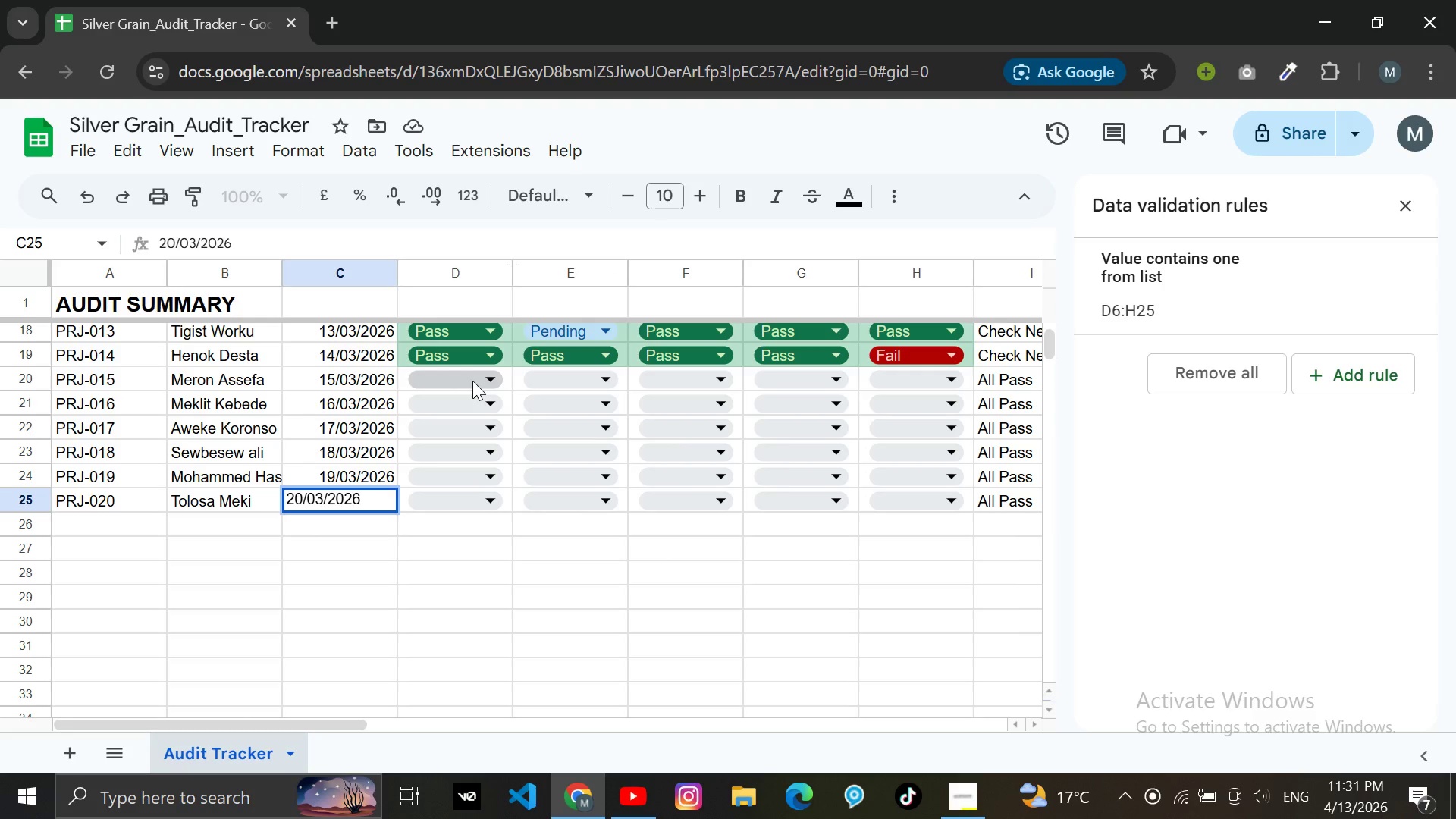 
wait(15.39)
 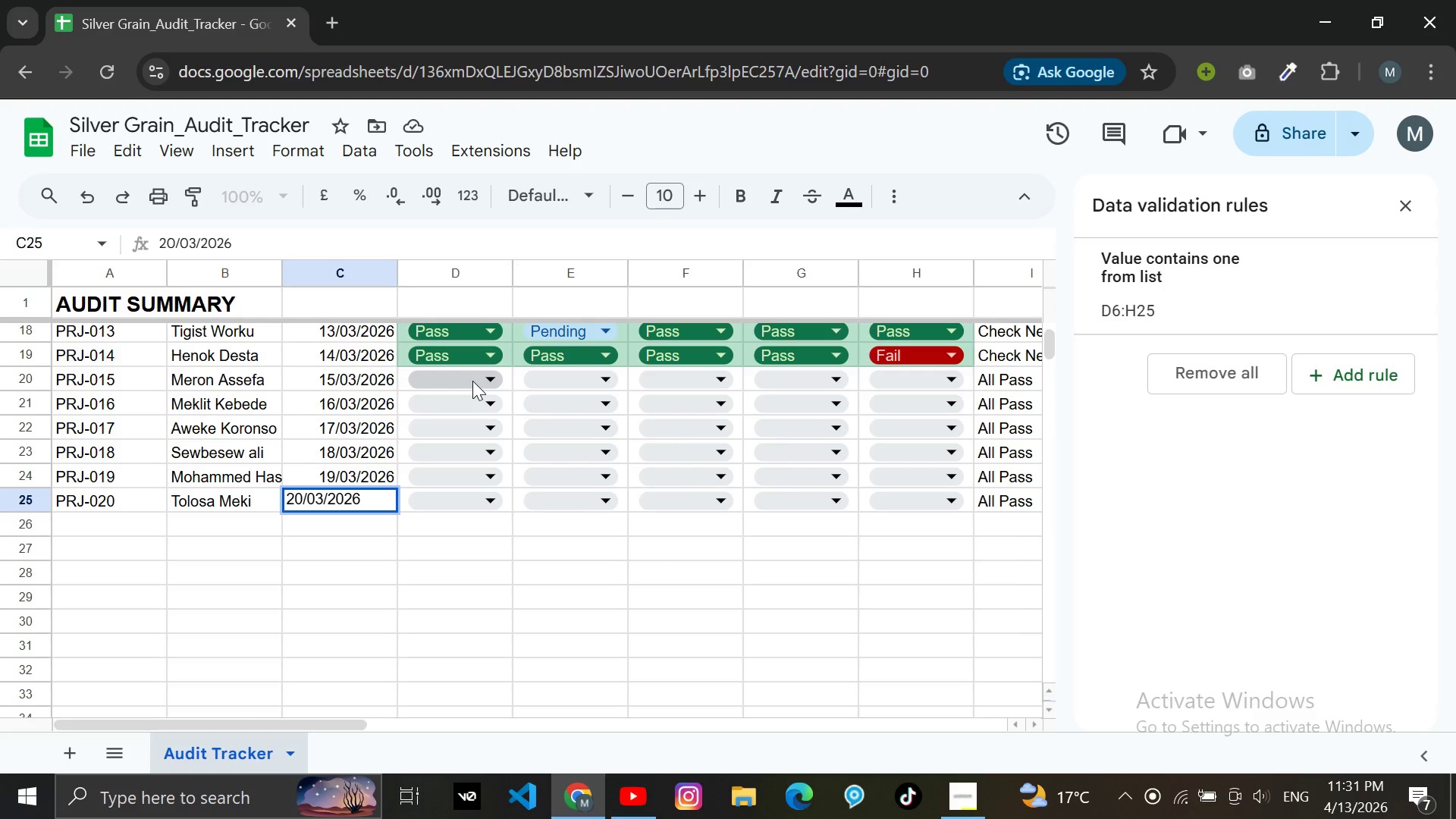 
left_click([479, 410])
 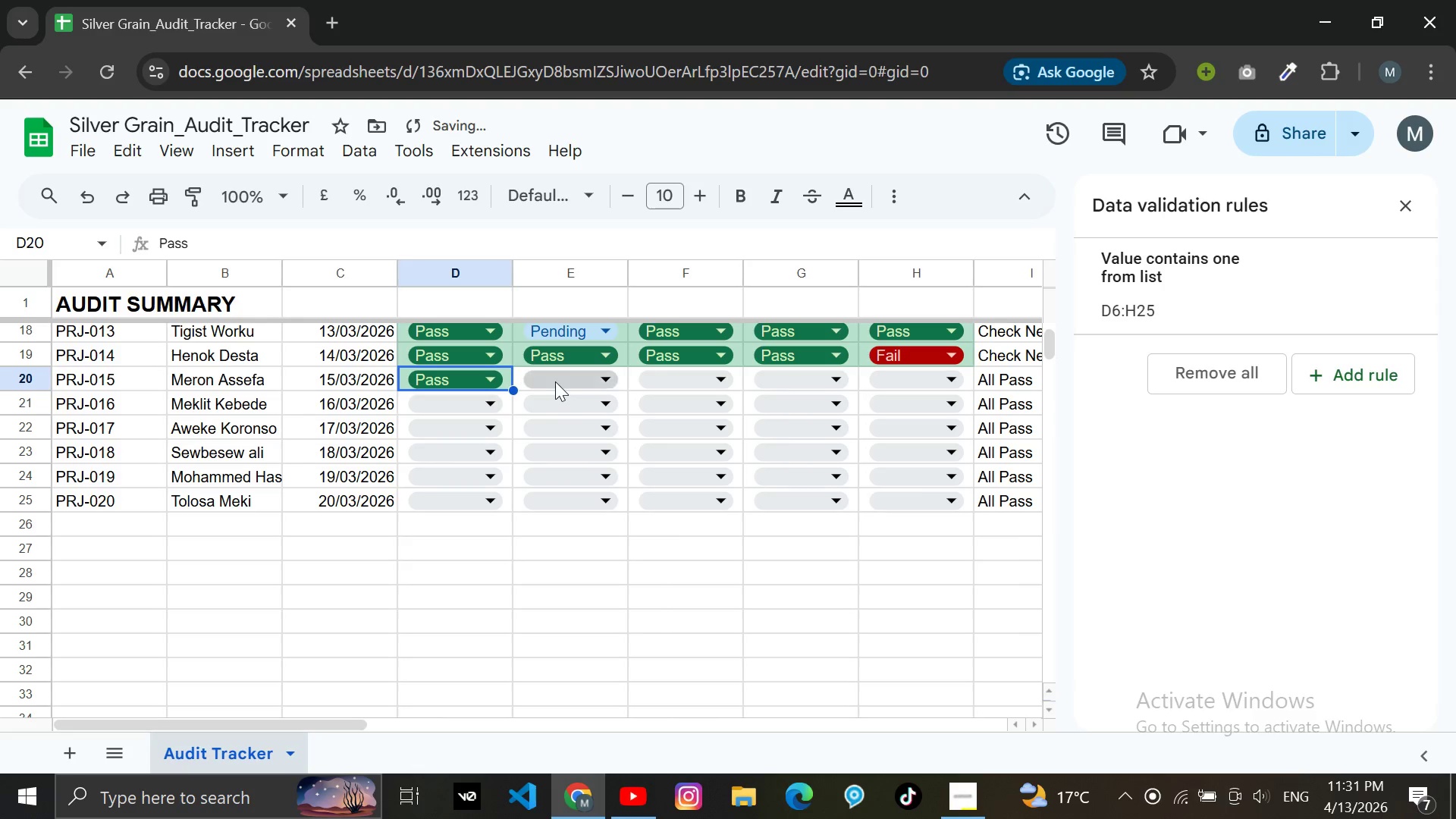 
left_click([556, 381])
 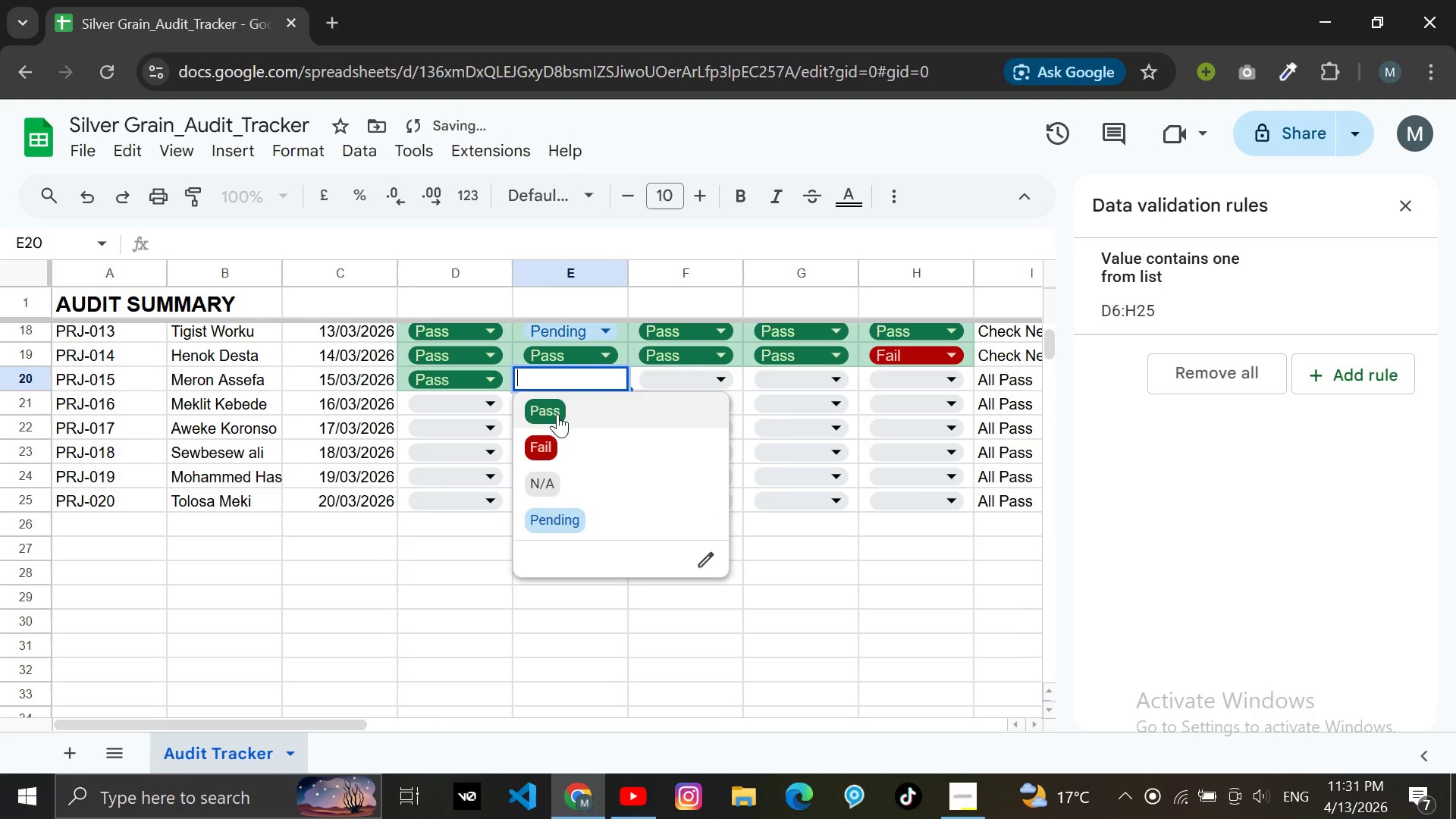 
left_click([557, 415])
 